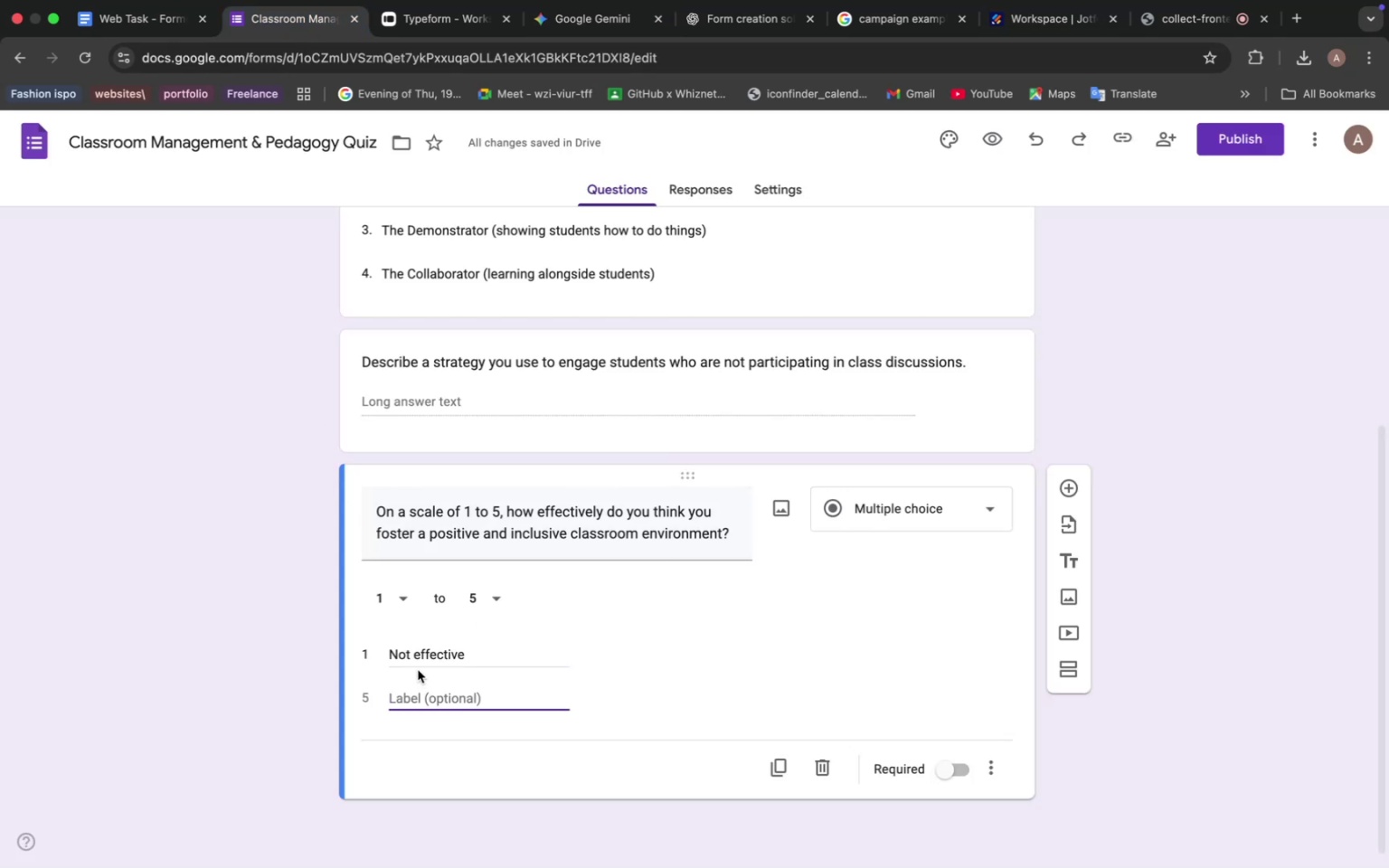 
key(Meta+V)
 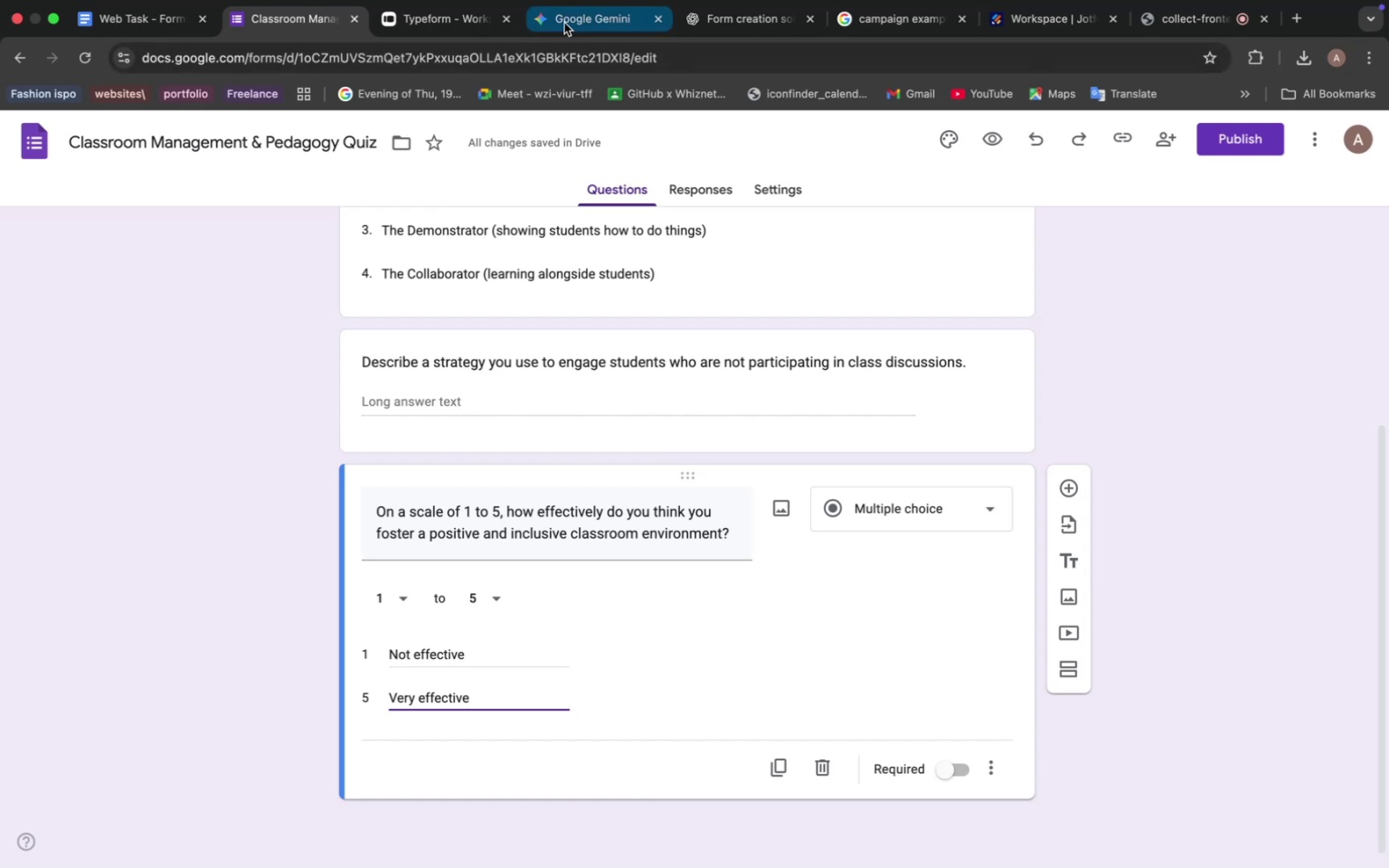 
wait(7.0)
 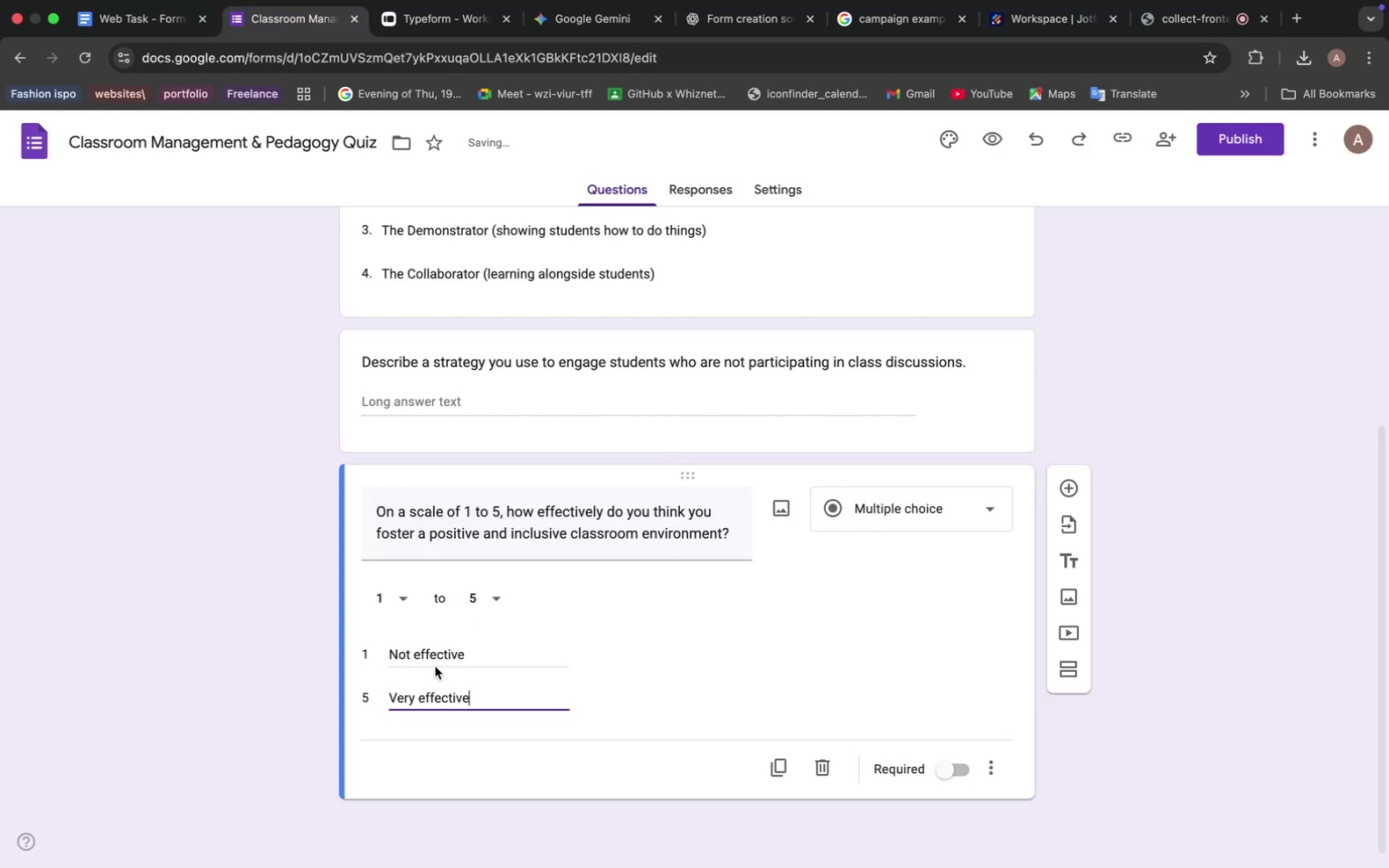 
left_click([714, 418])
 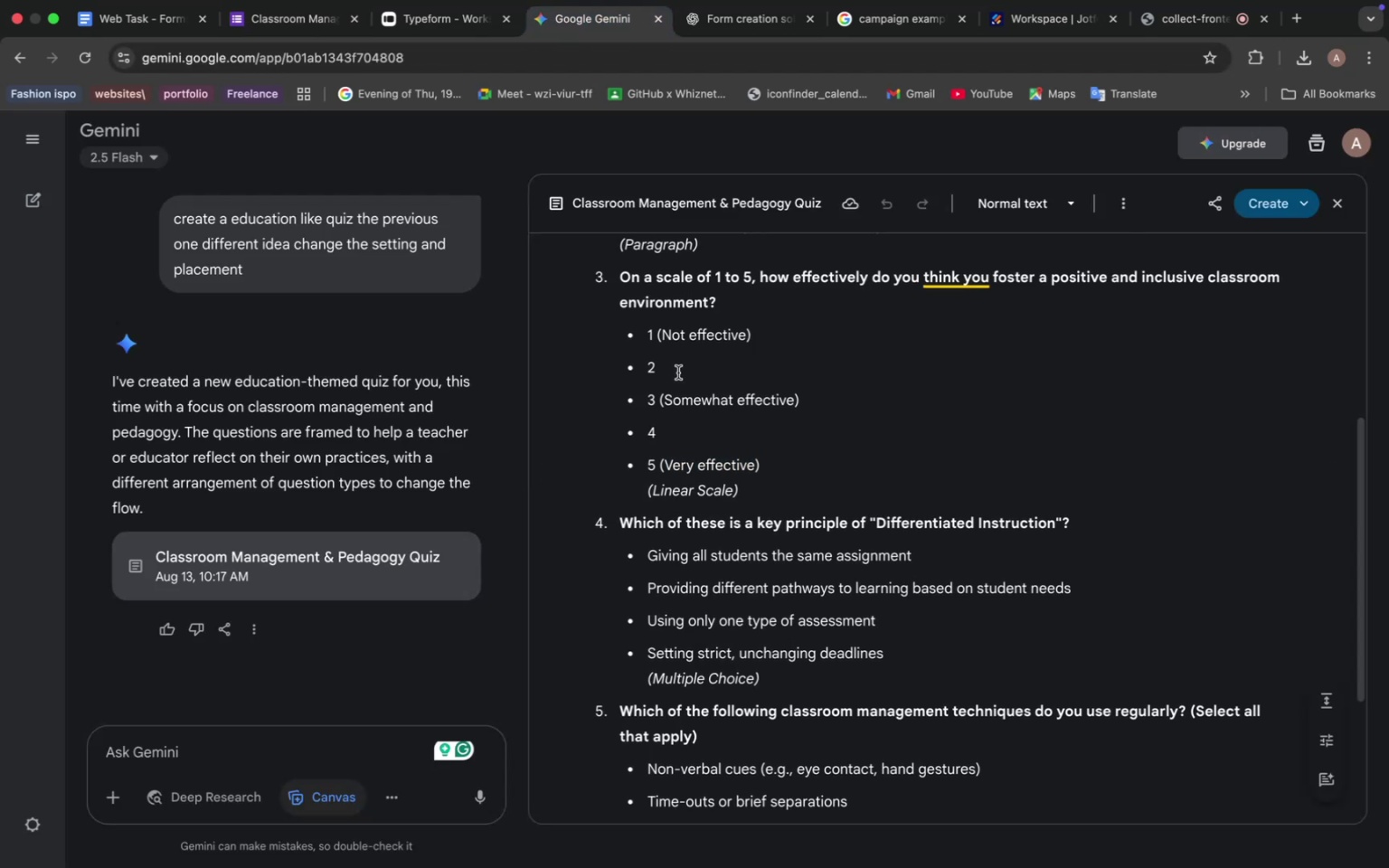 
scroll: coordinate [678, 373], scroll_direction: down, amount: 8.0
 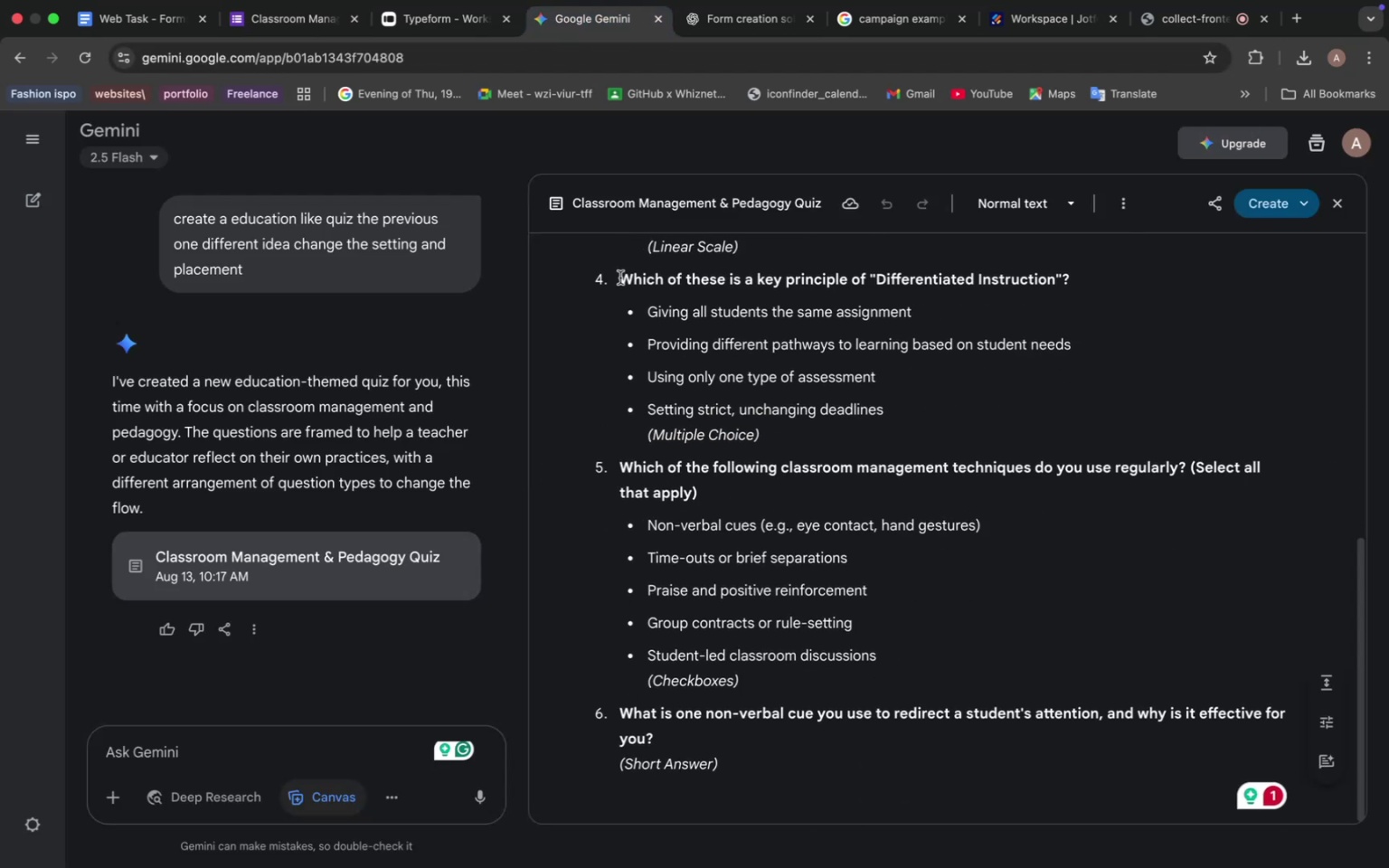 
left_click_drag(start_coordinate=[620, 278], to_coordinate=[1071, 275])
 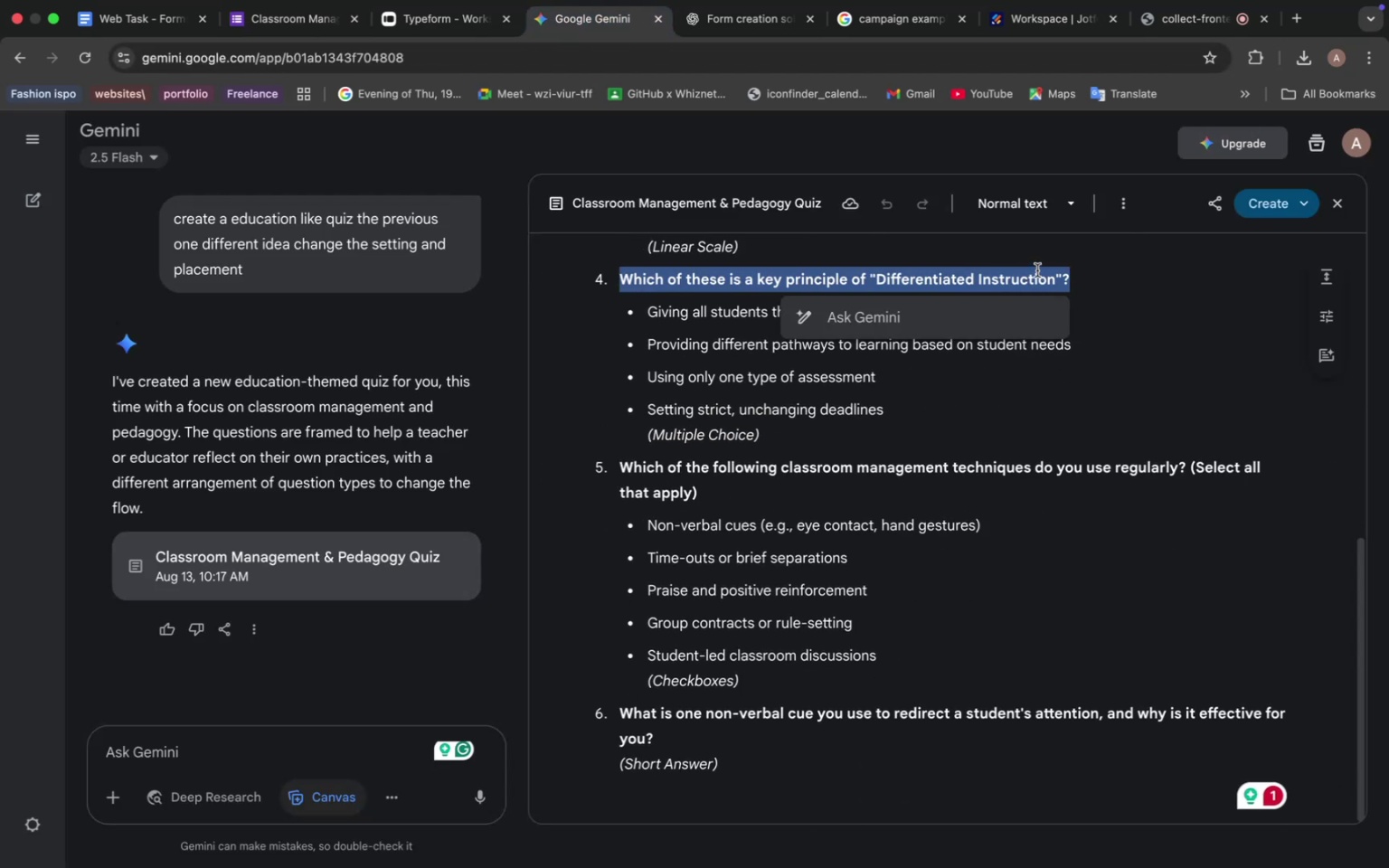 
key(Meta+C)
 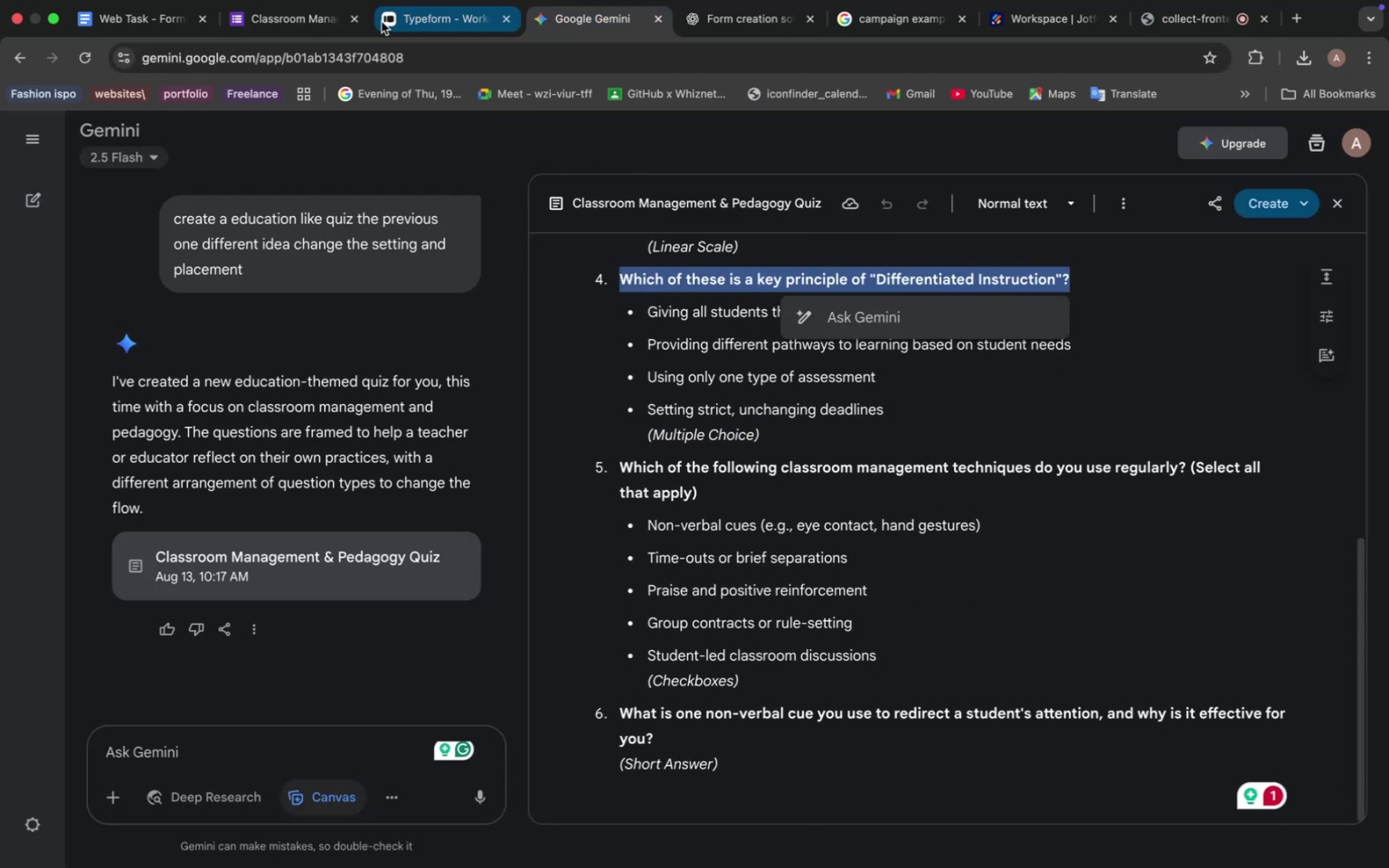 
left_click([297, 16])
 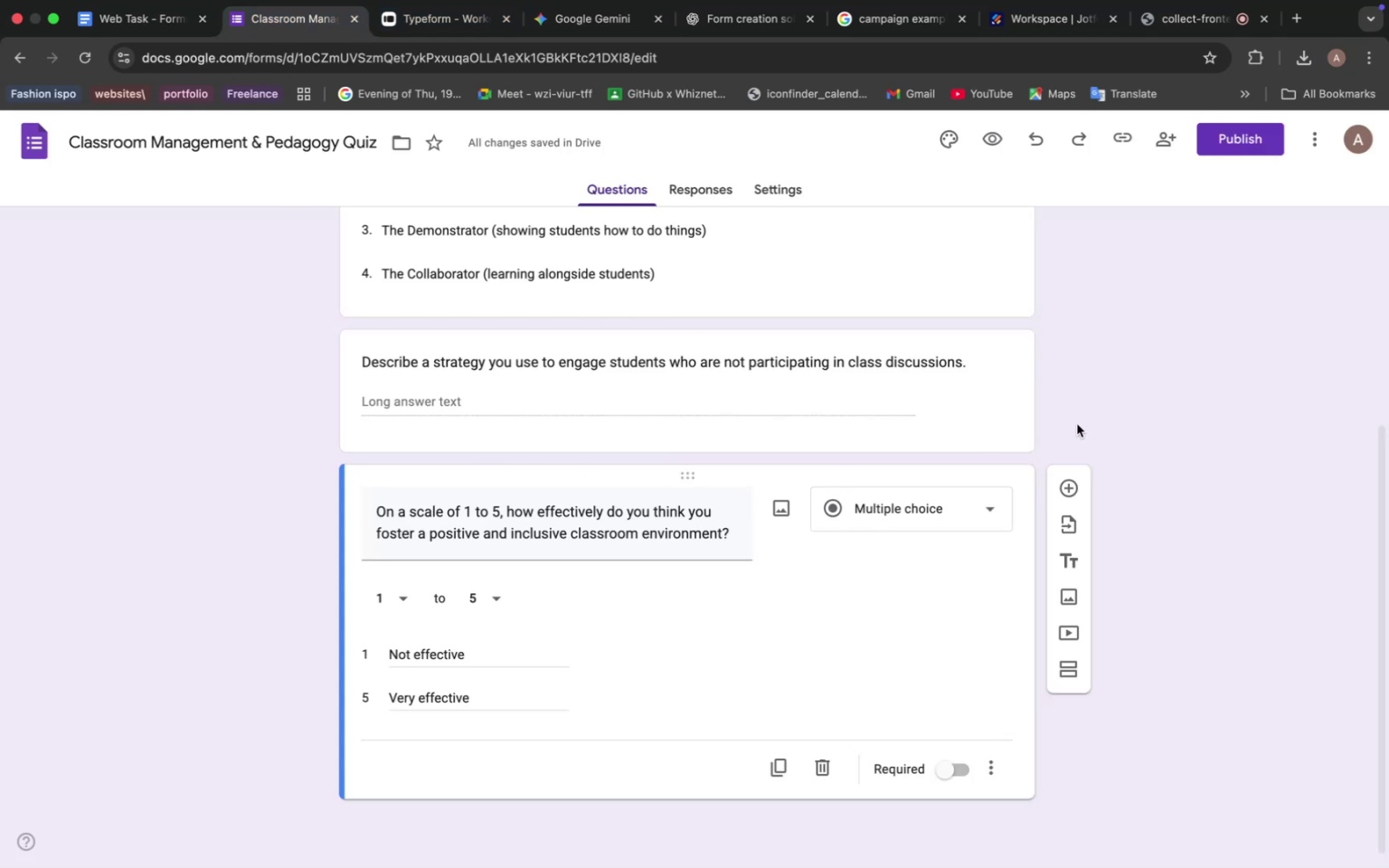 
left_click([1077, 424])
 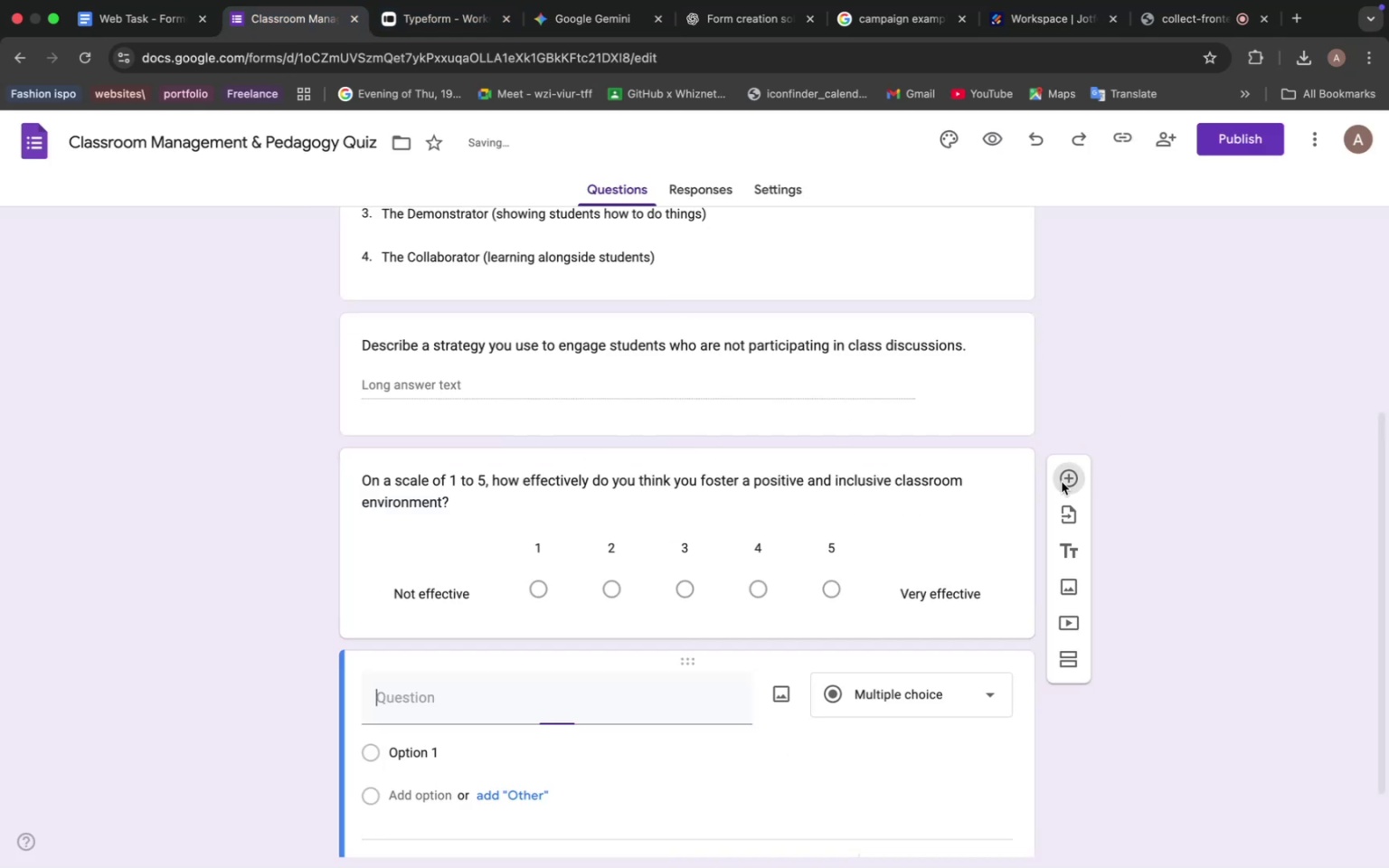 
left_click([1062, 482])
 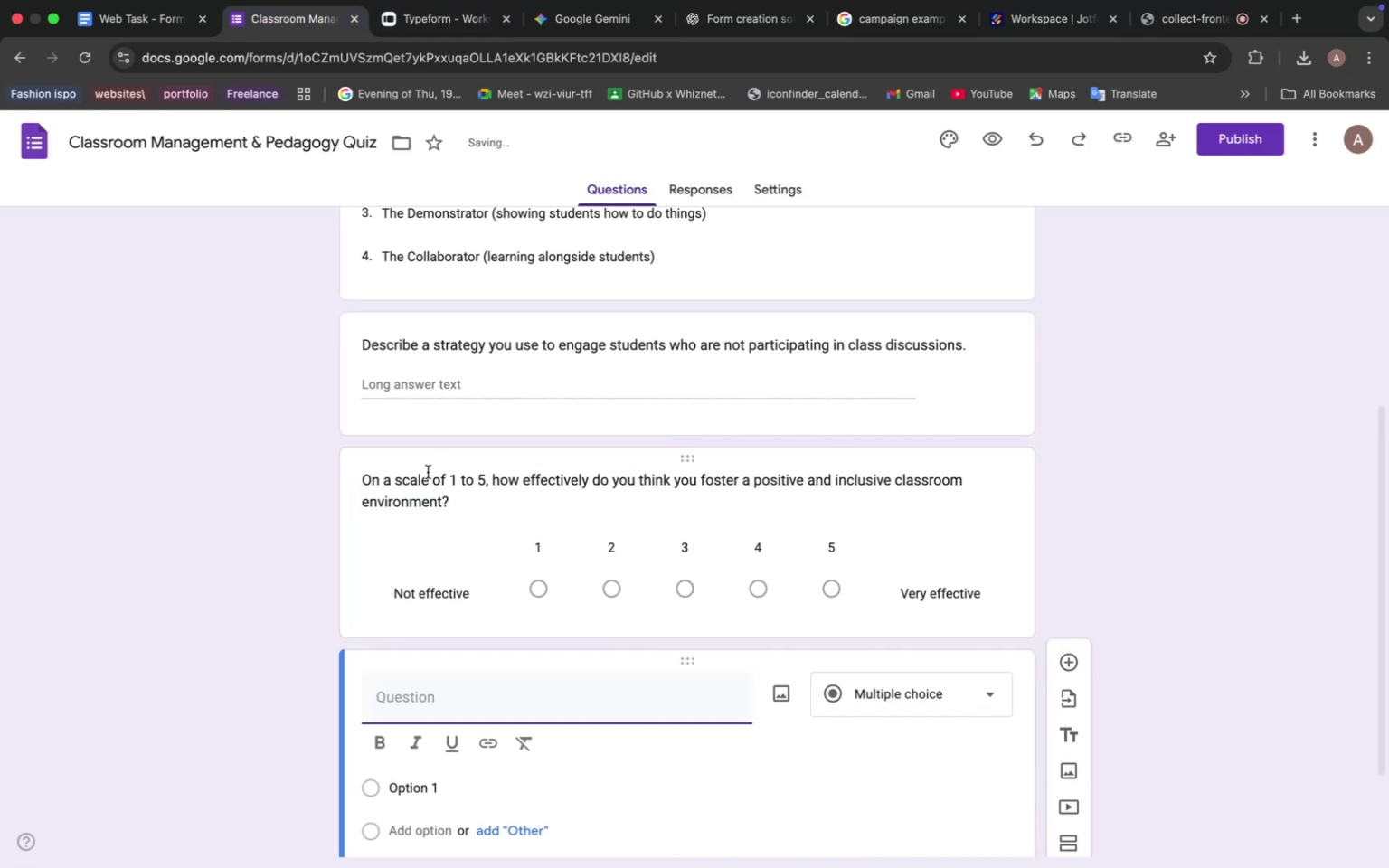 
scroll: coordinate [428, 472], scroll_direction: down, amount: 8.0
 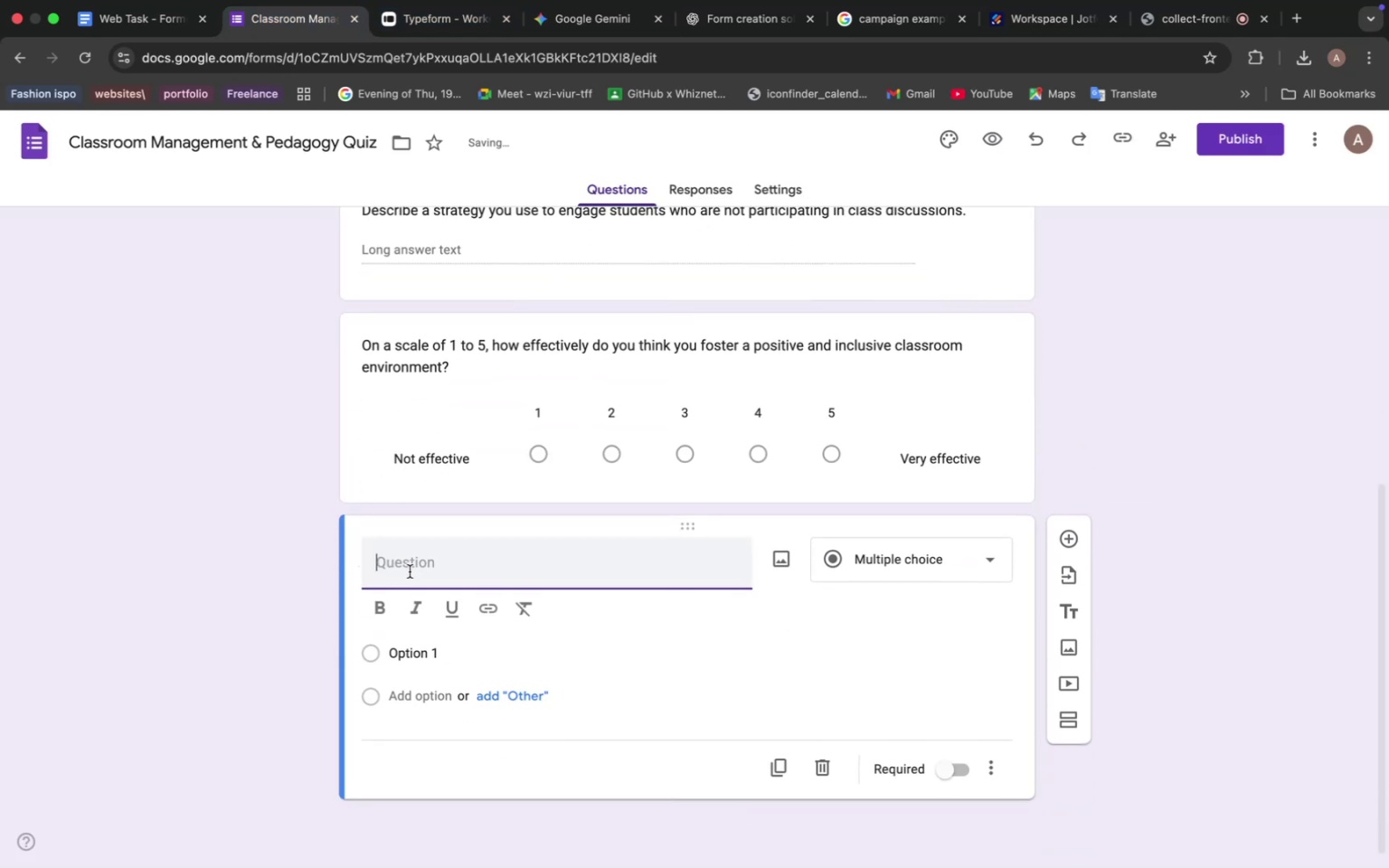 
left_click([410, 571])
 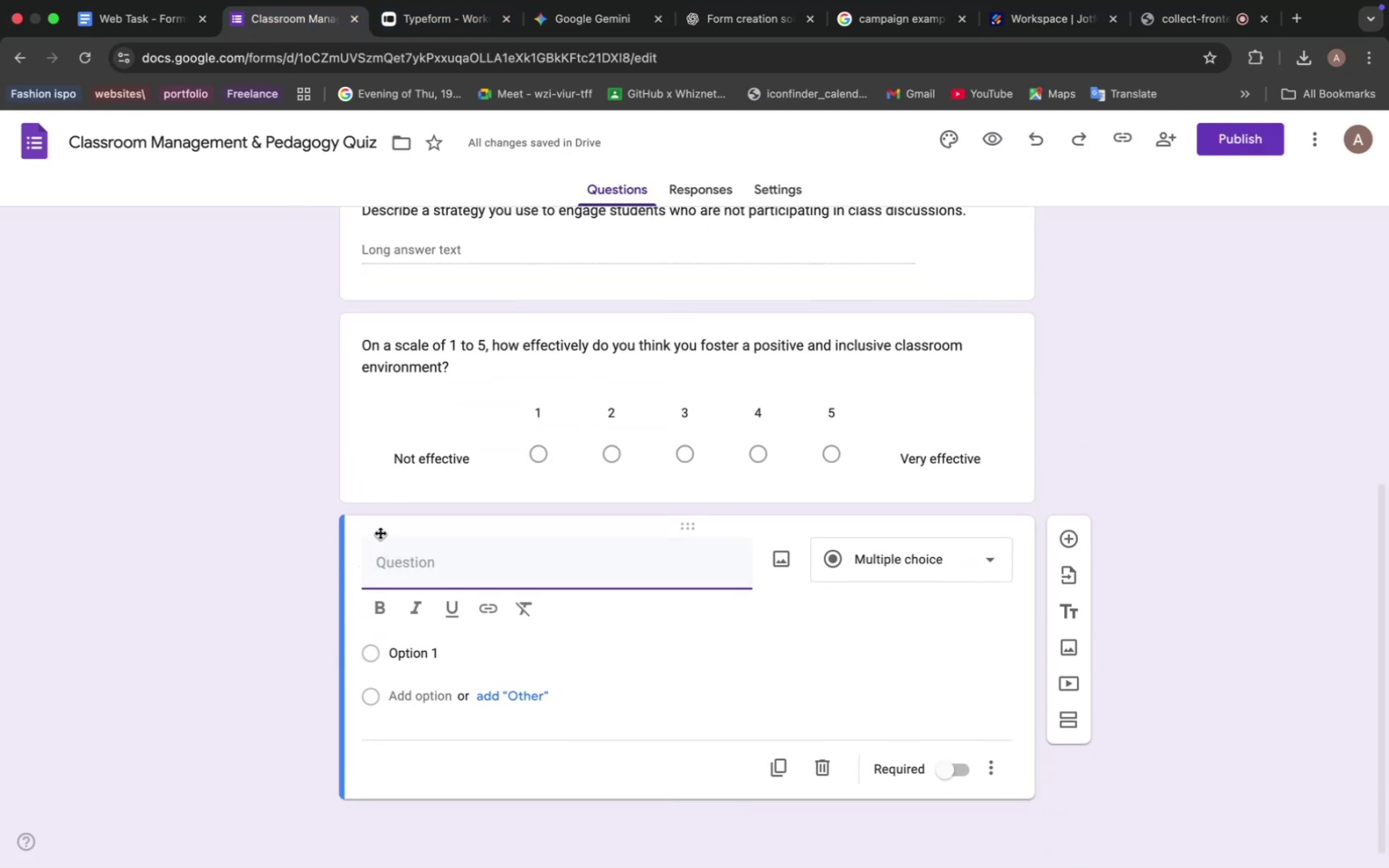 
key(Meta+V)
 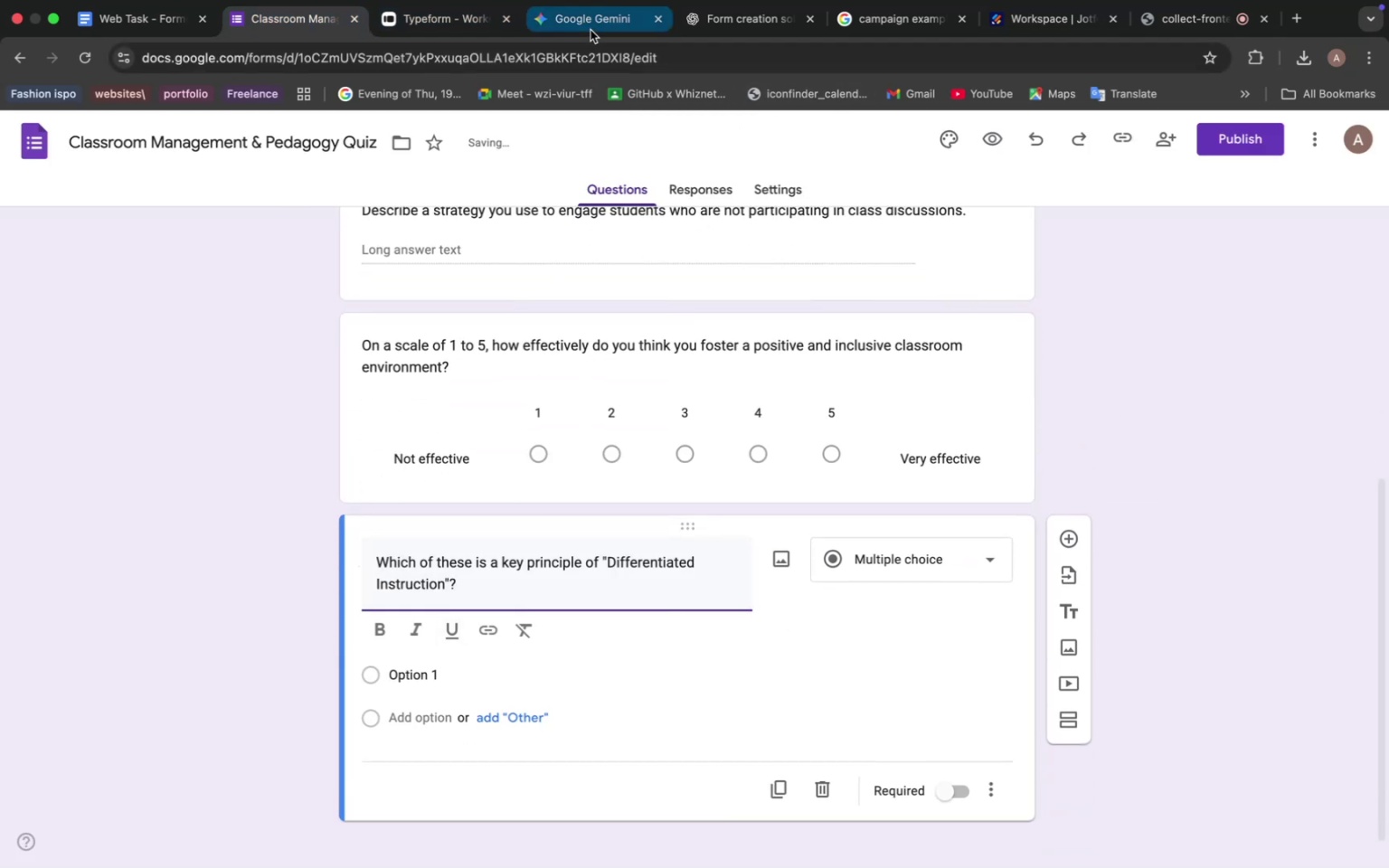 
left_click([590, 27])
 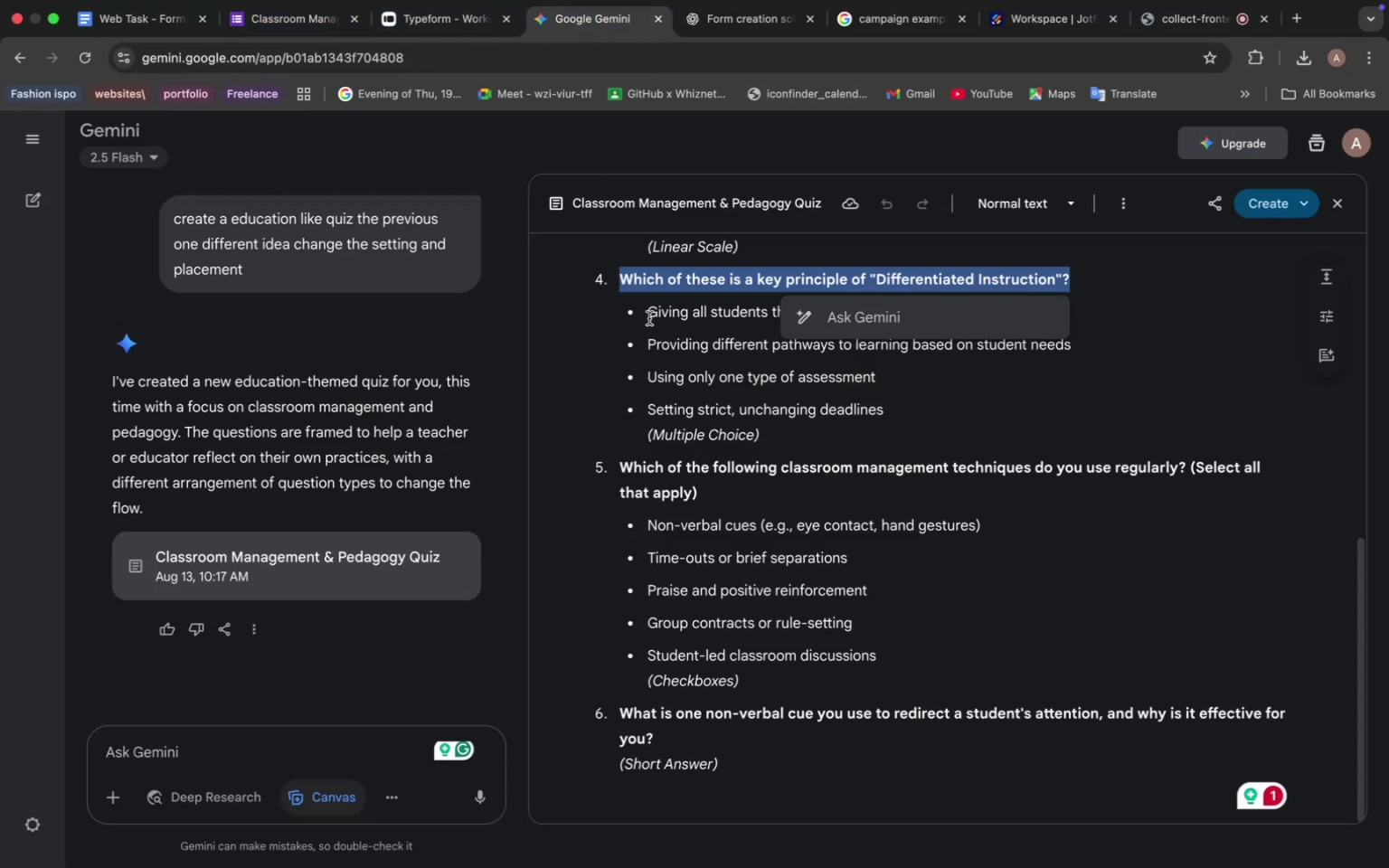 
left_click([649, 318])
 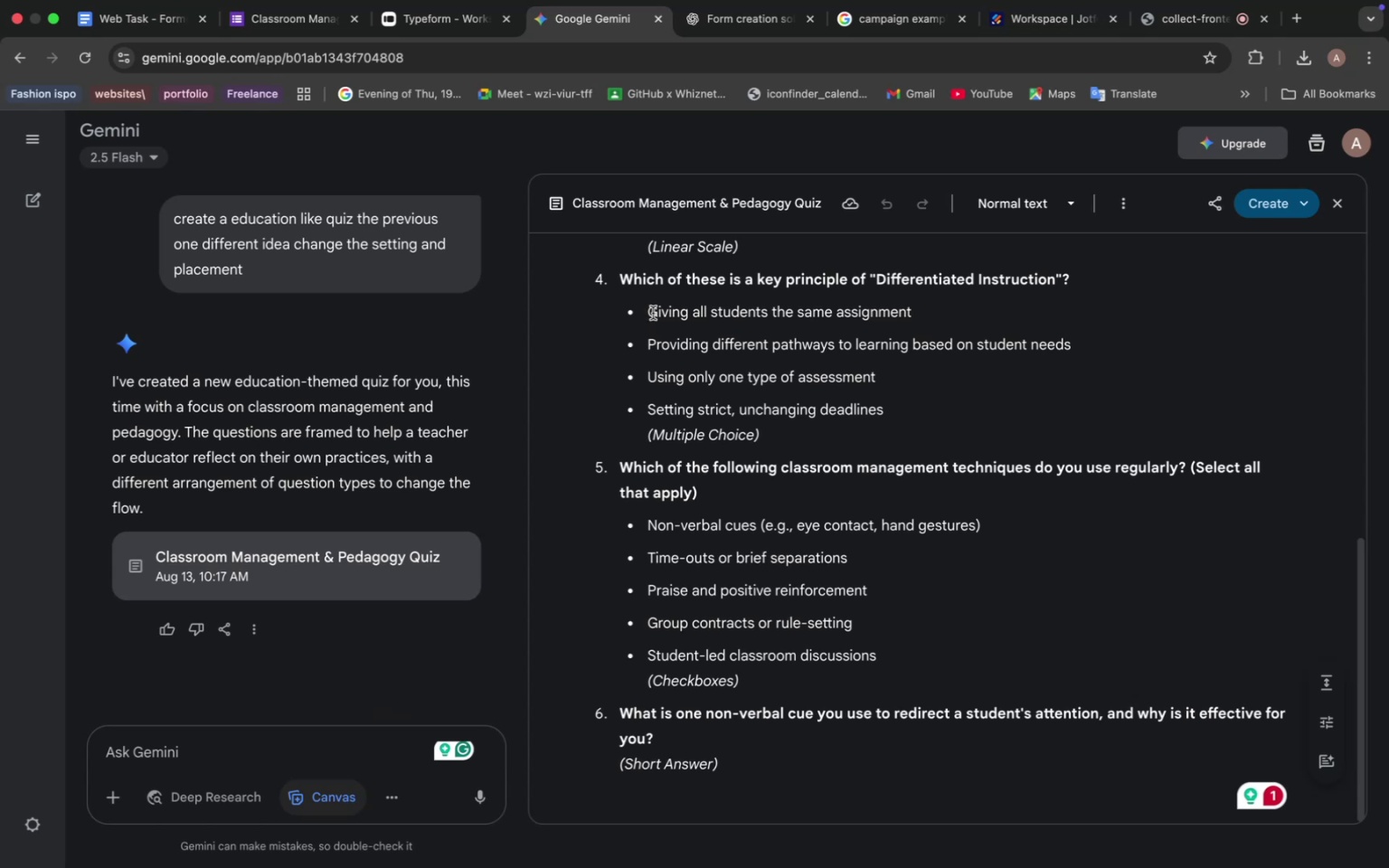 
left_click_drag(start_coordinate=[649, 313], to_coordinate=[902, 407])
 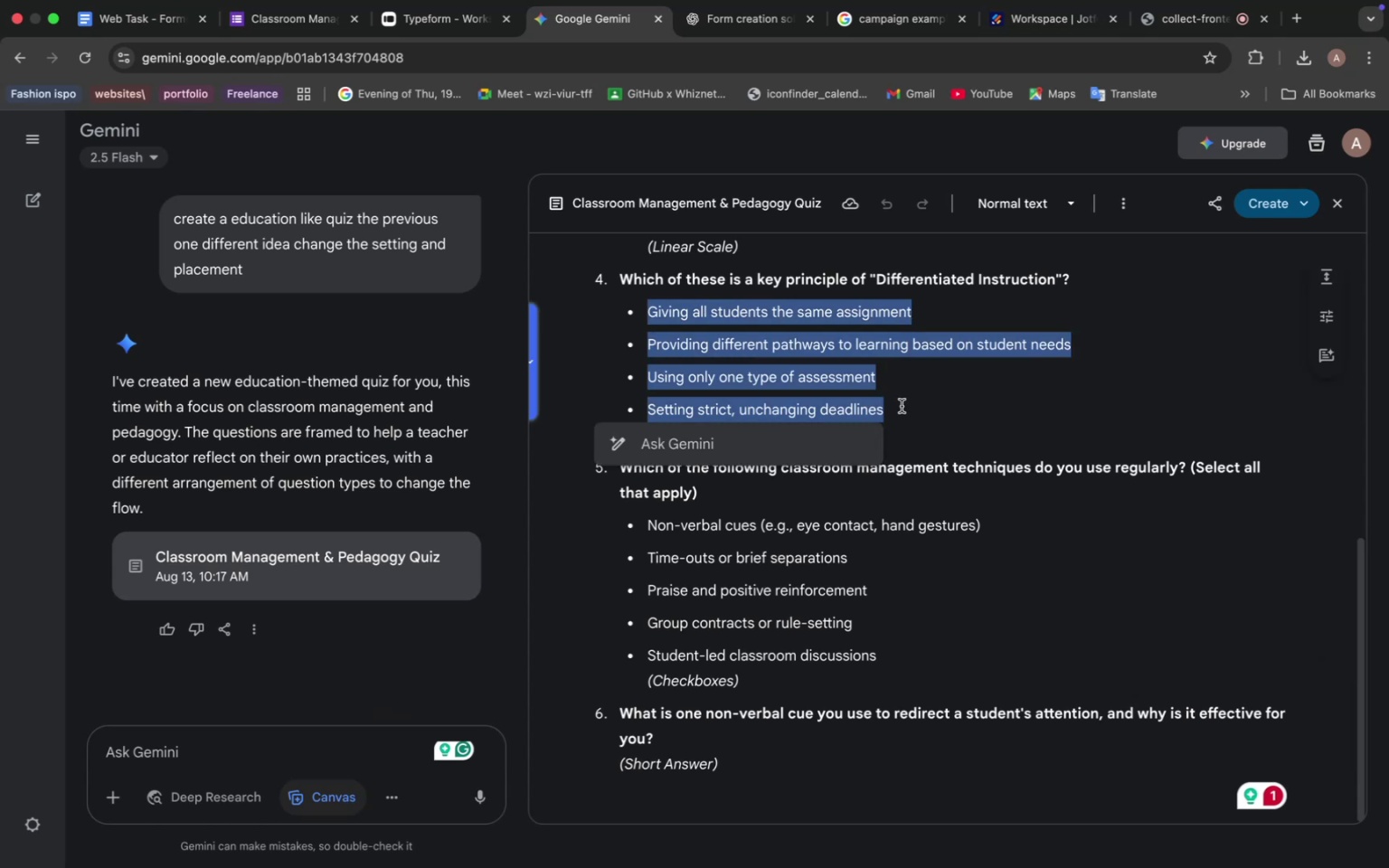 
key(Meta+C)
 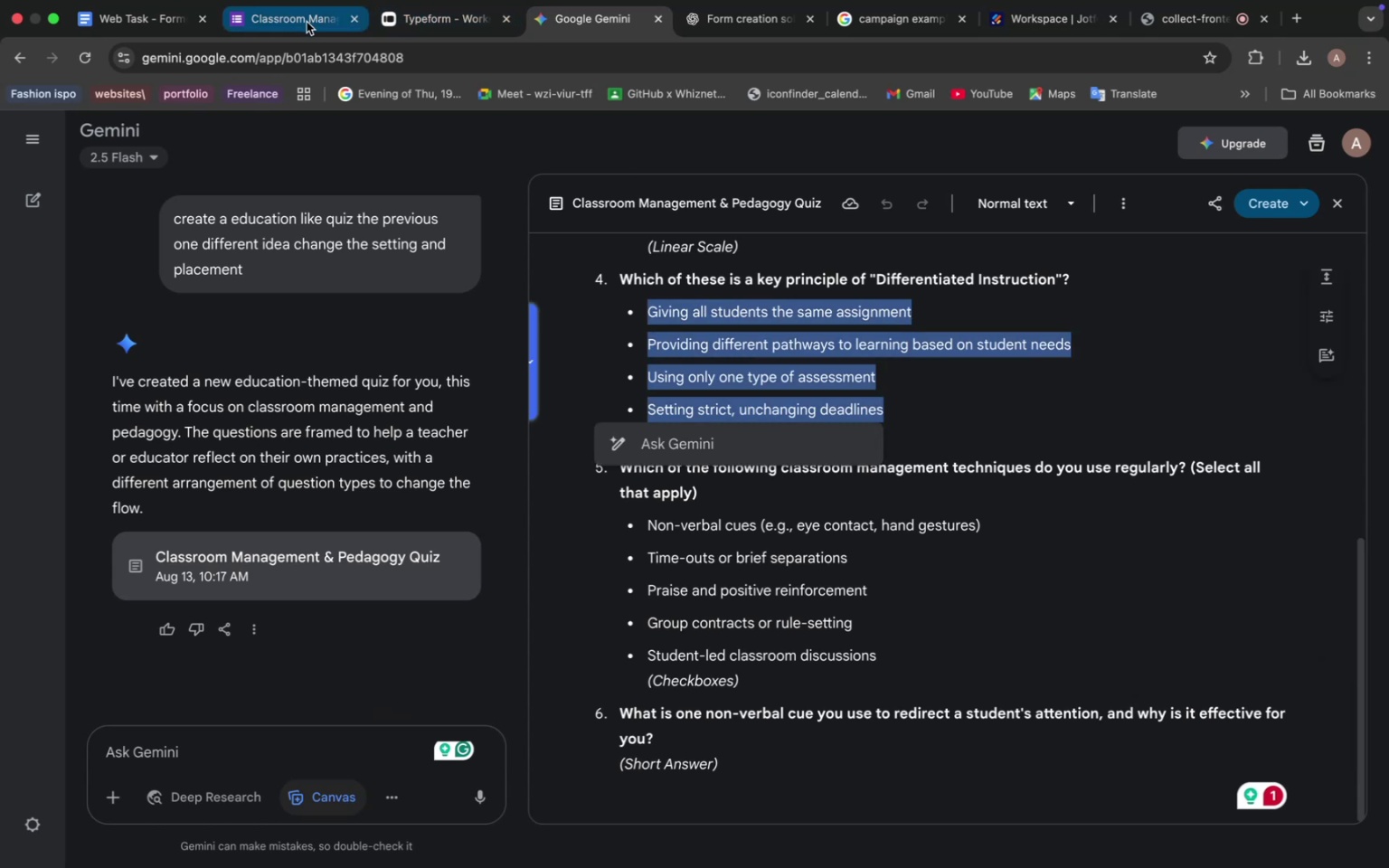 
left_click([298, 24])
 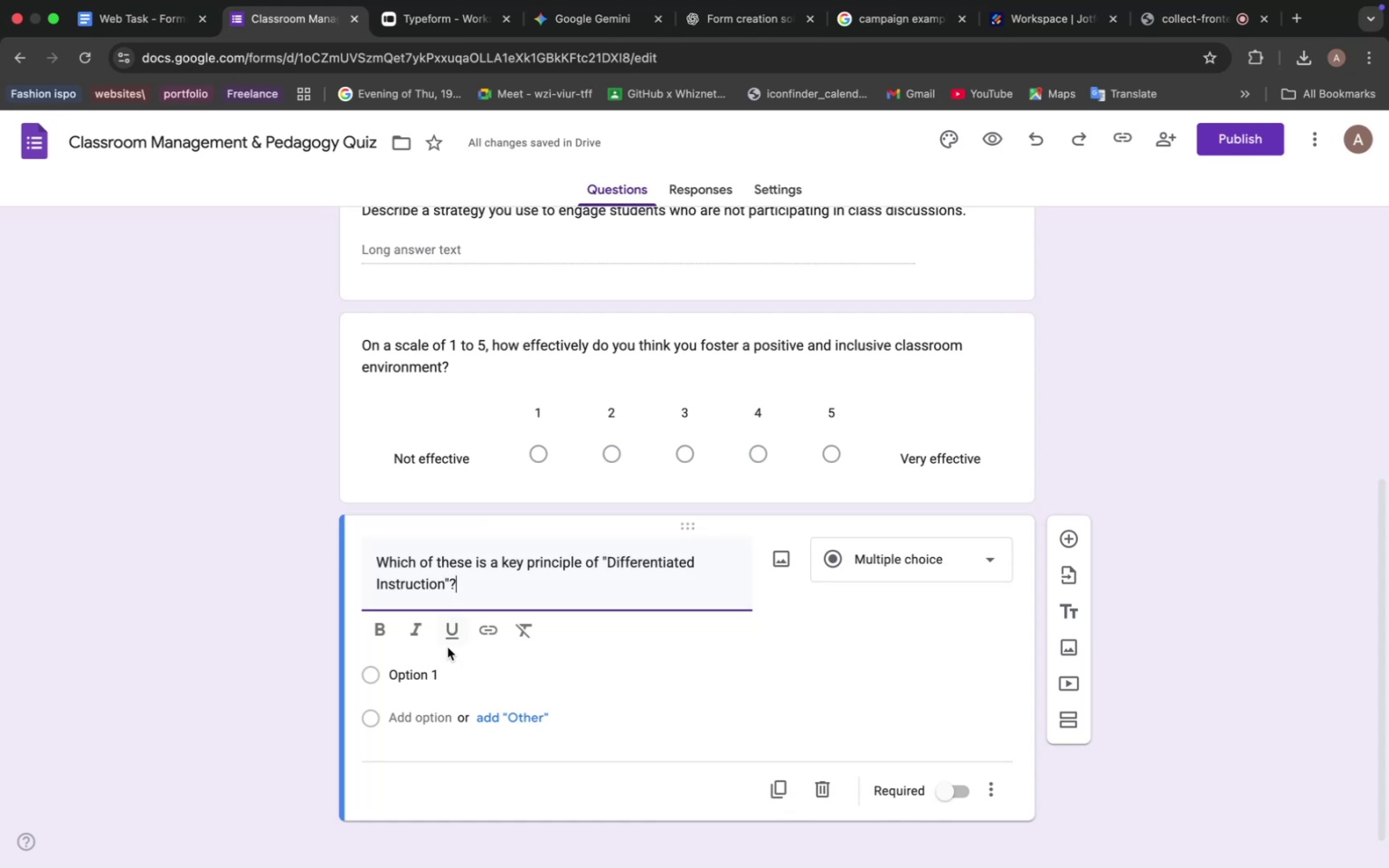 
left_click([432, 670])
 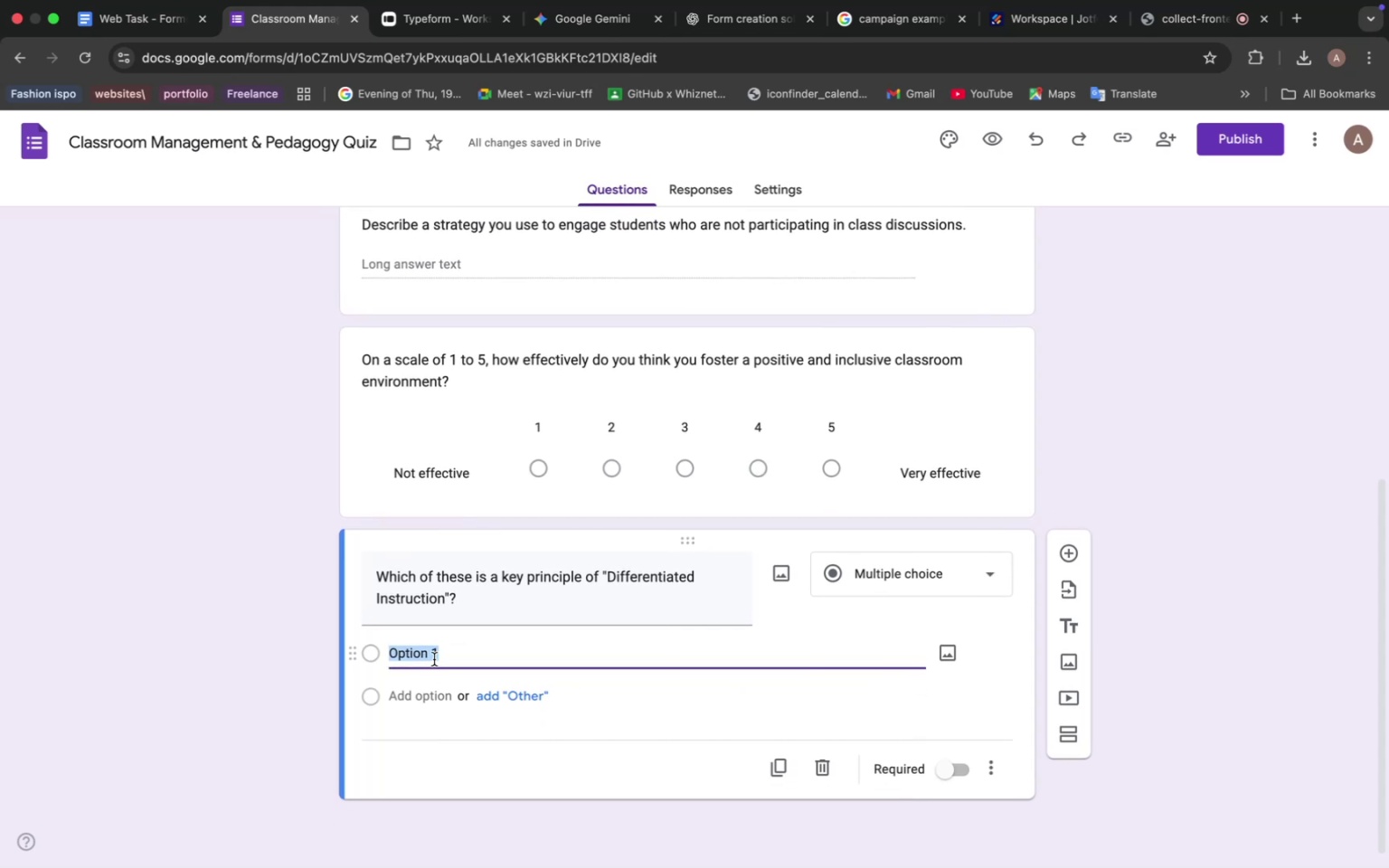 
key(Meta+V)
 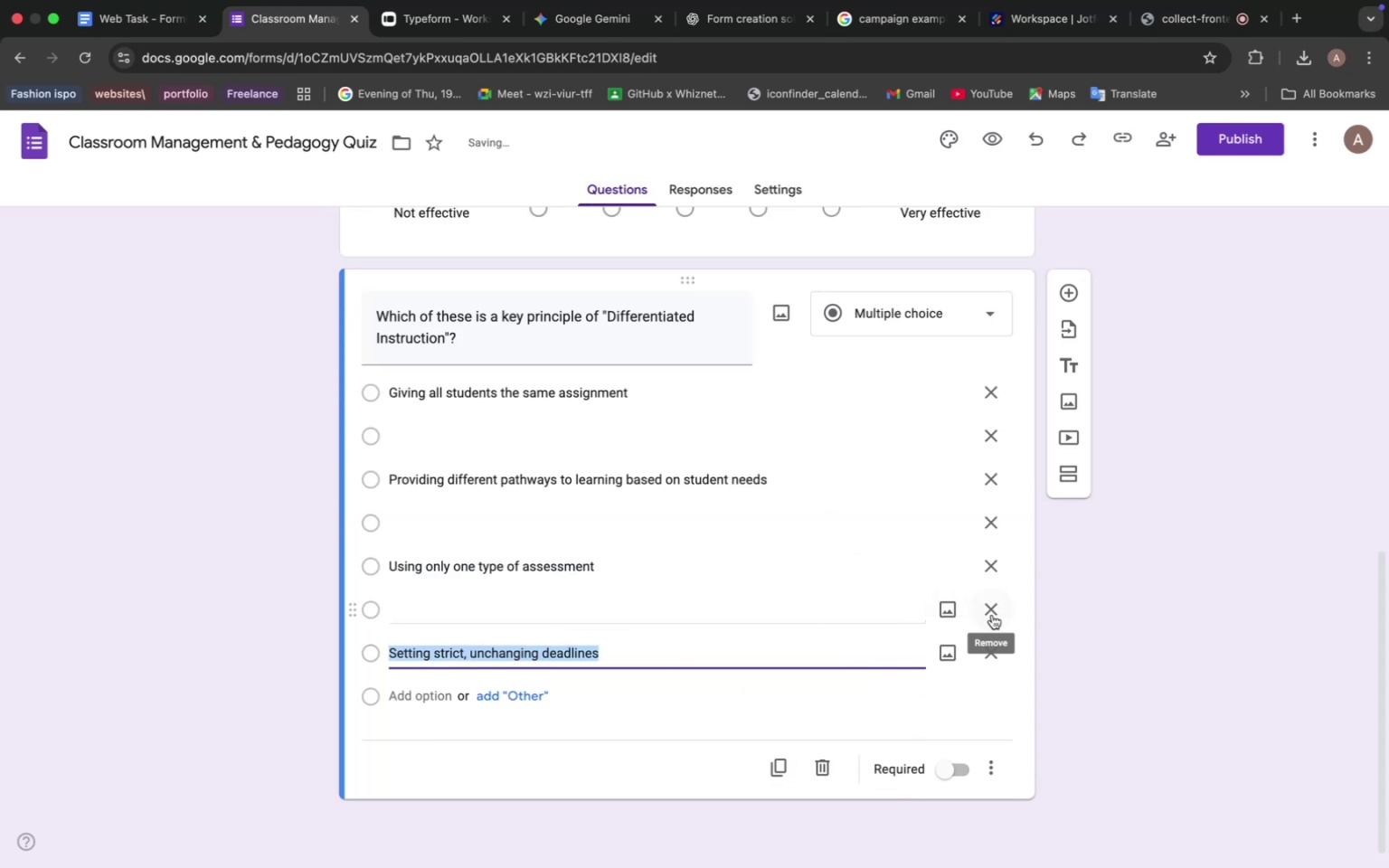 
left_click([994, 614])
 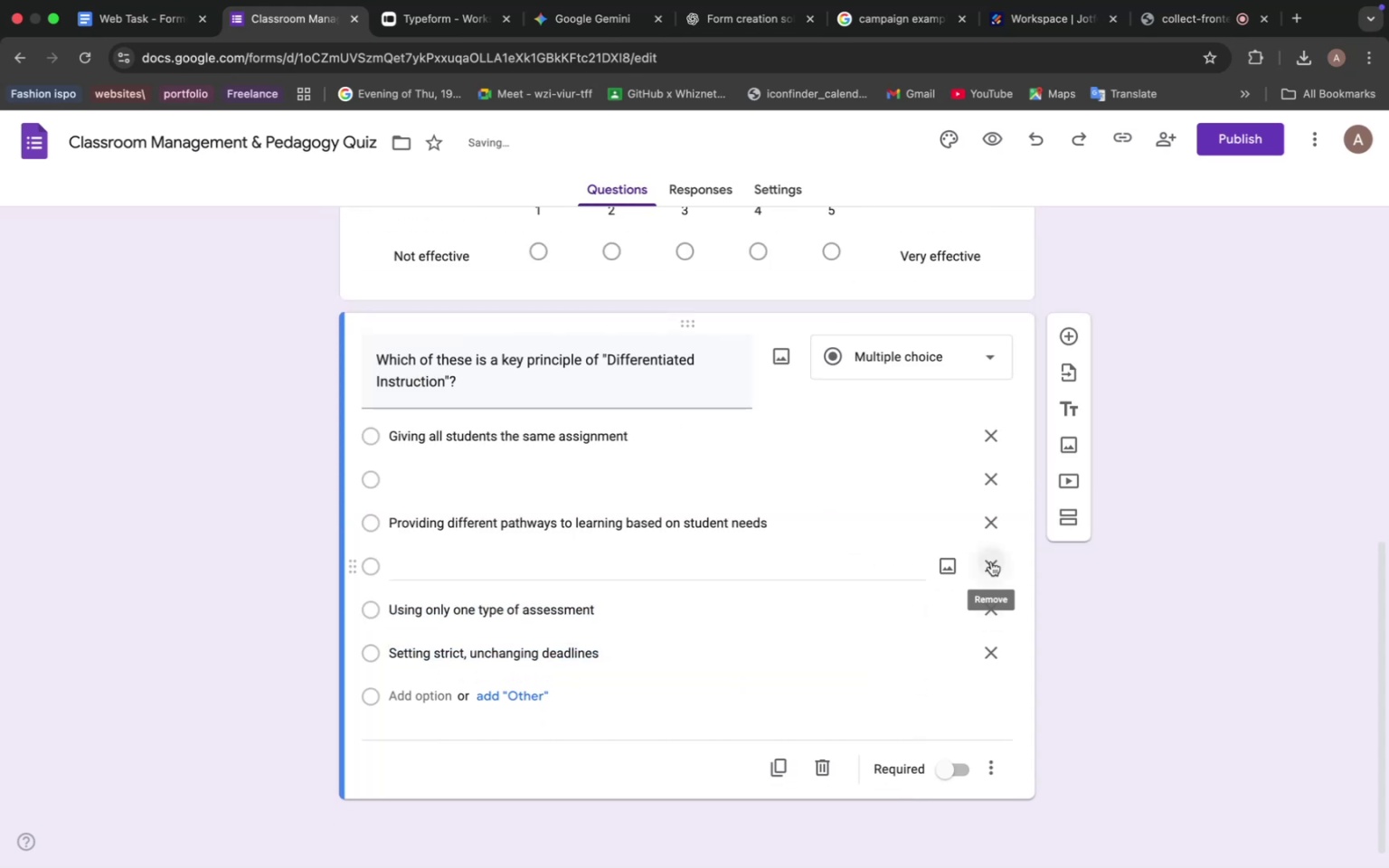 
left_click([991, 561])
 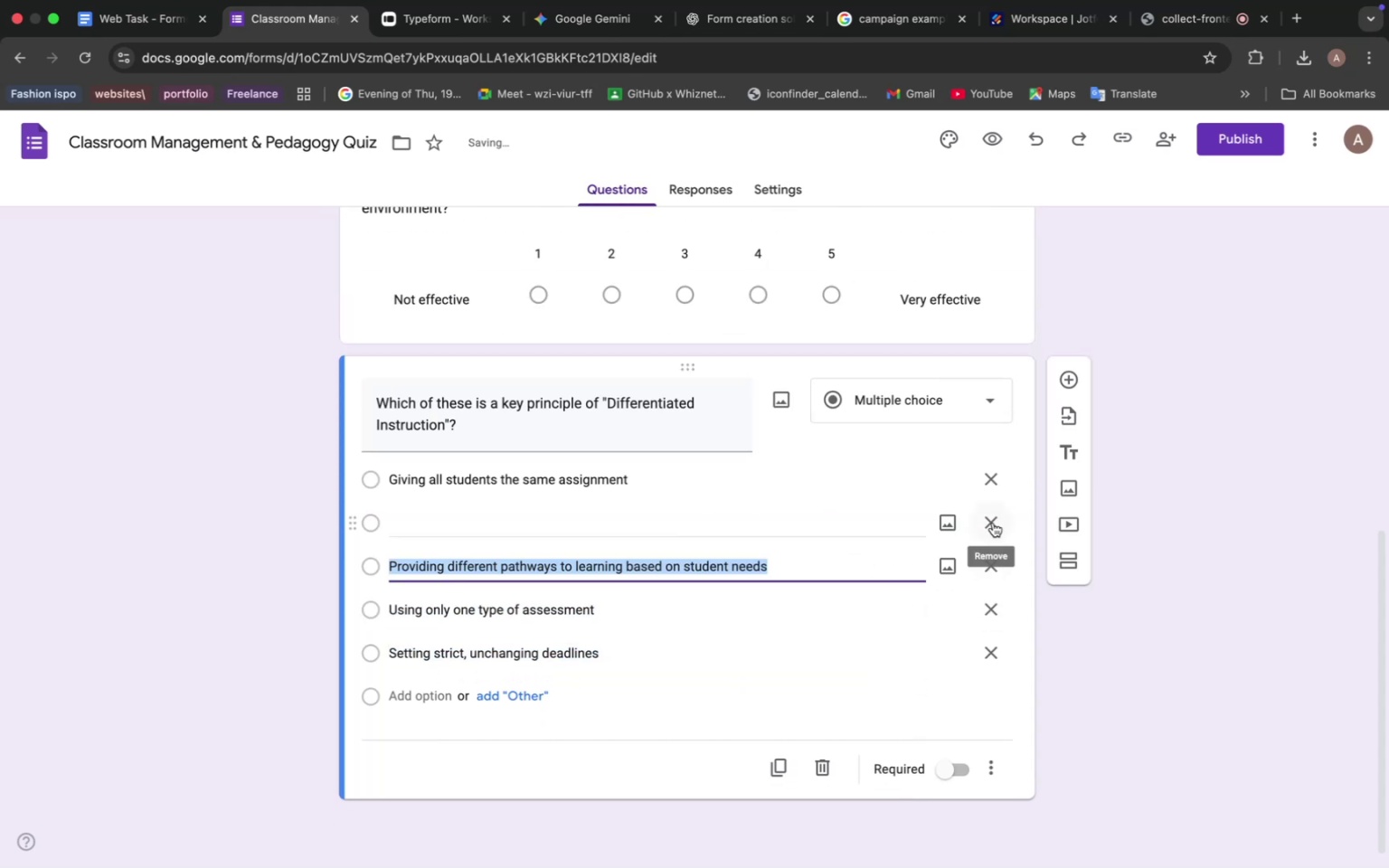 
left_click([993, 524])
 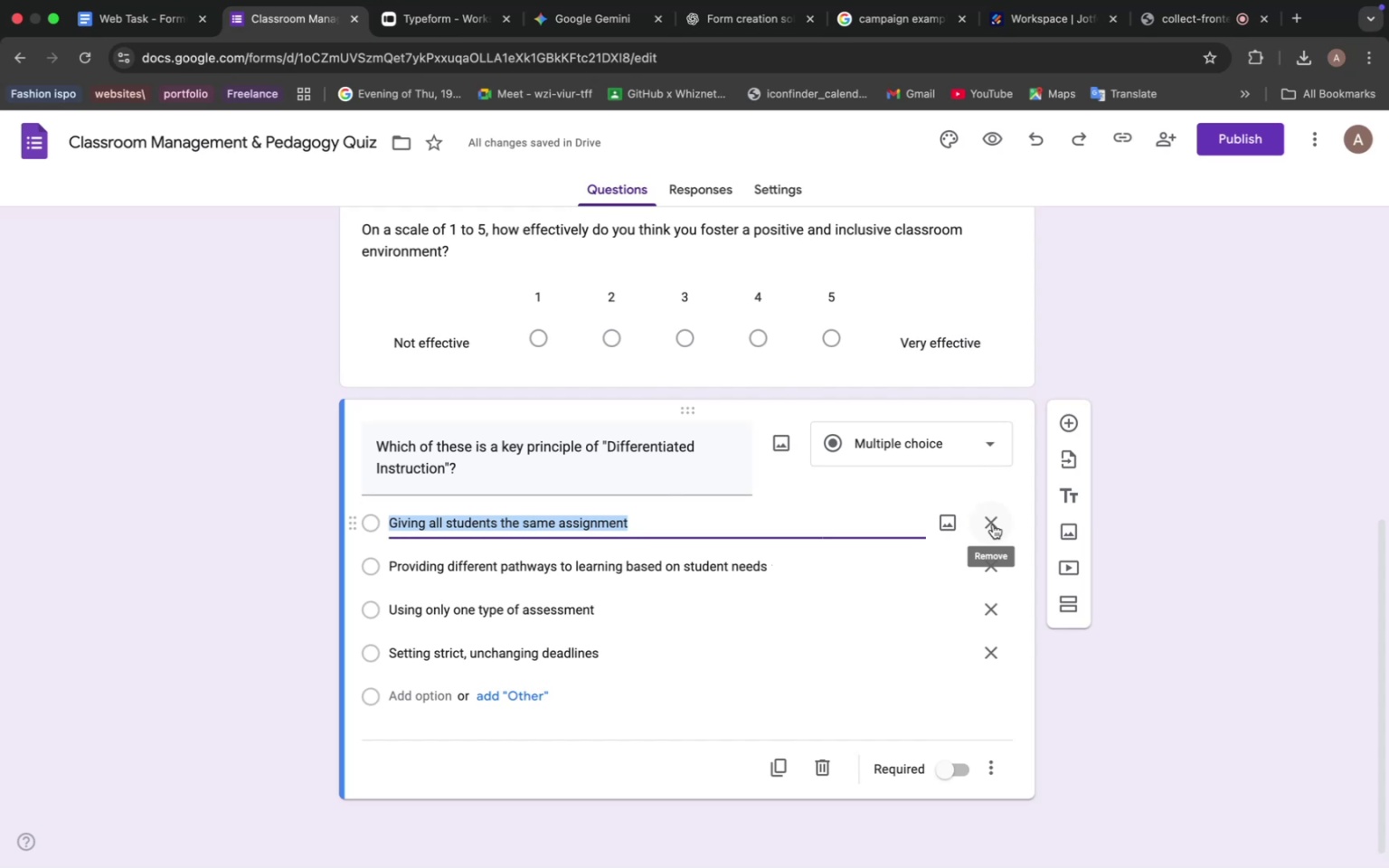 
wait(41.55)
 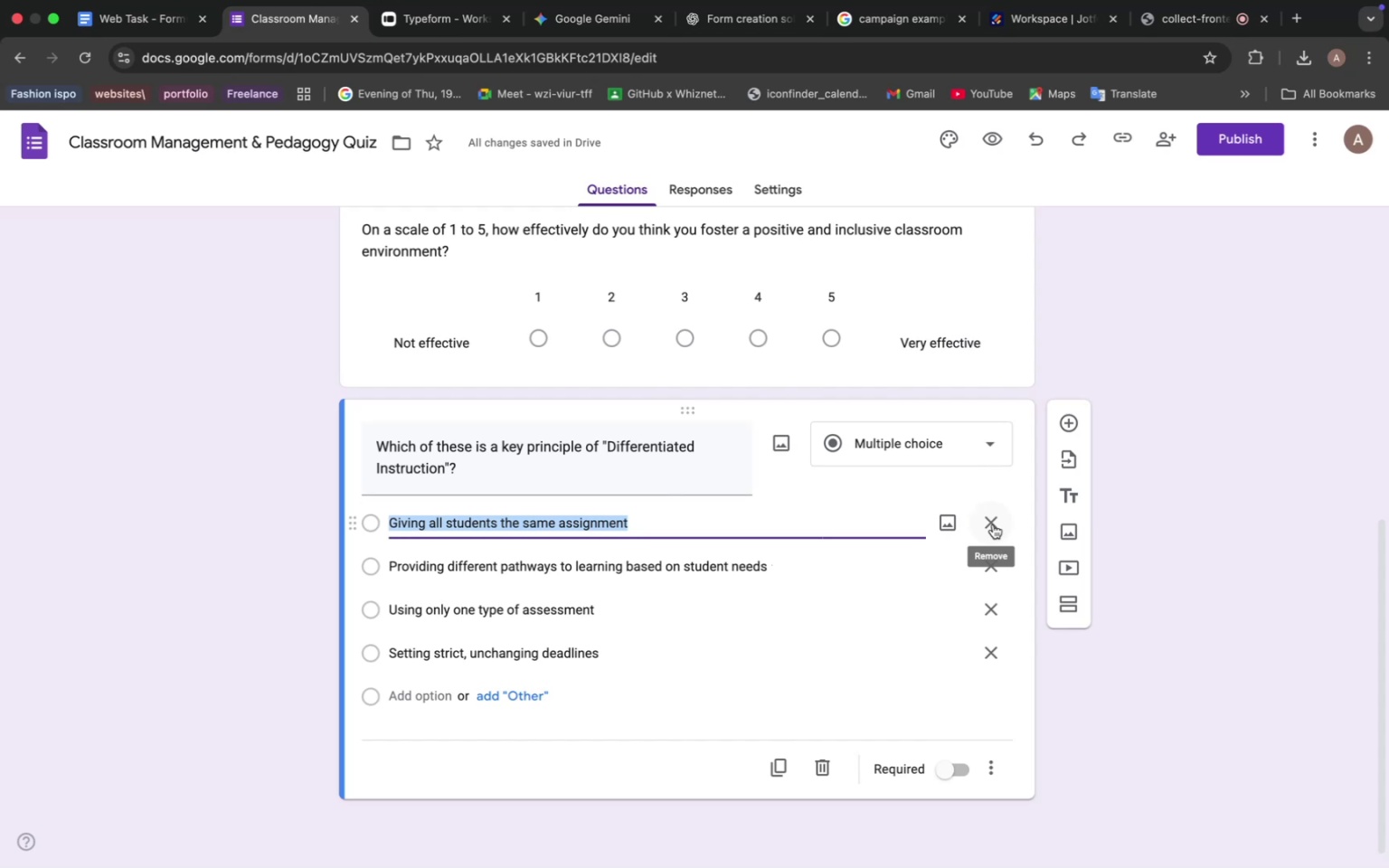 
left_click([801, 500])
 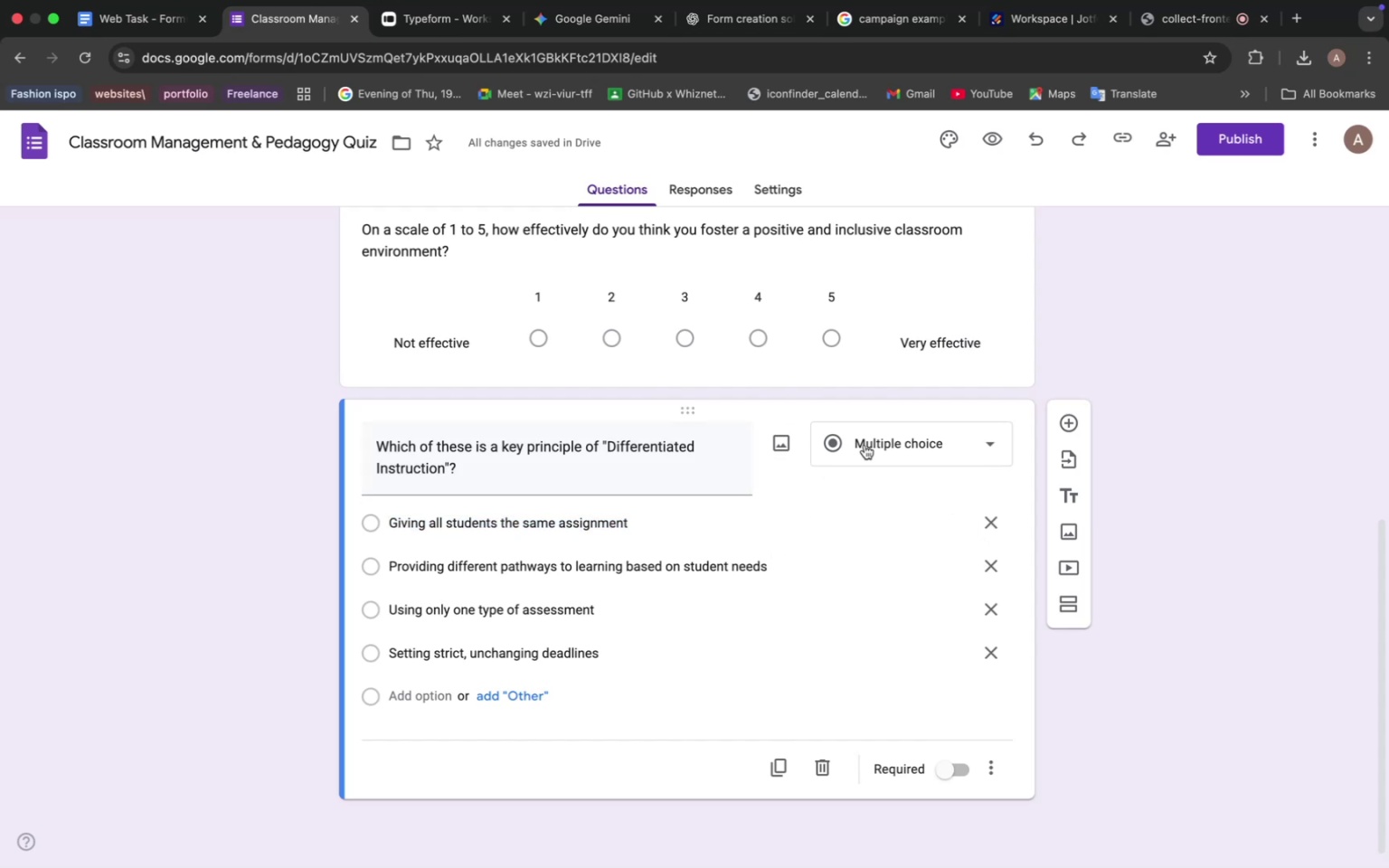 
scroll: coordinate [869, 428], scroll_direction: up, amount: 60.0
 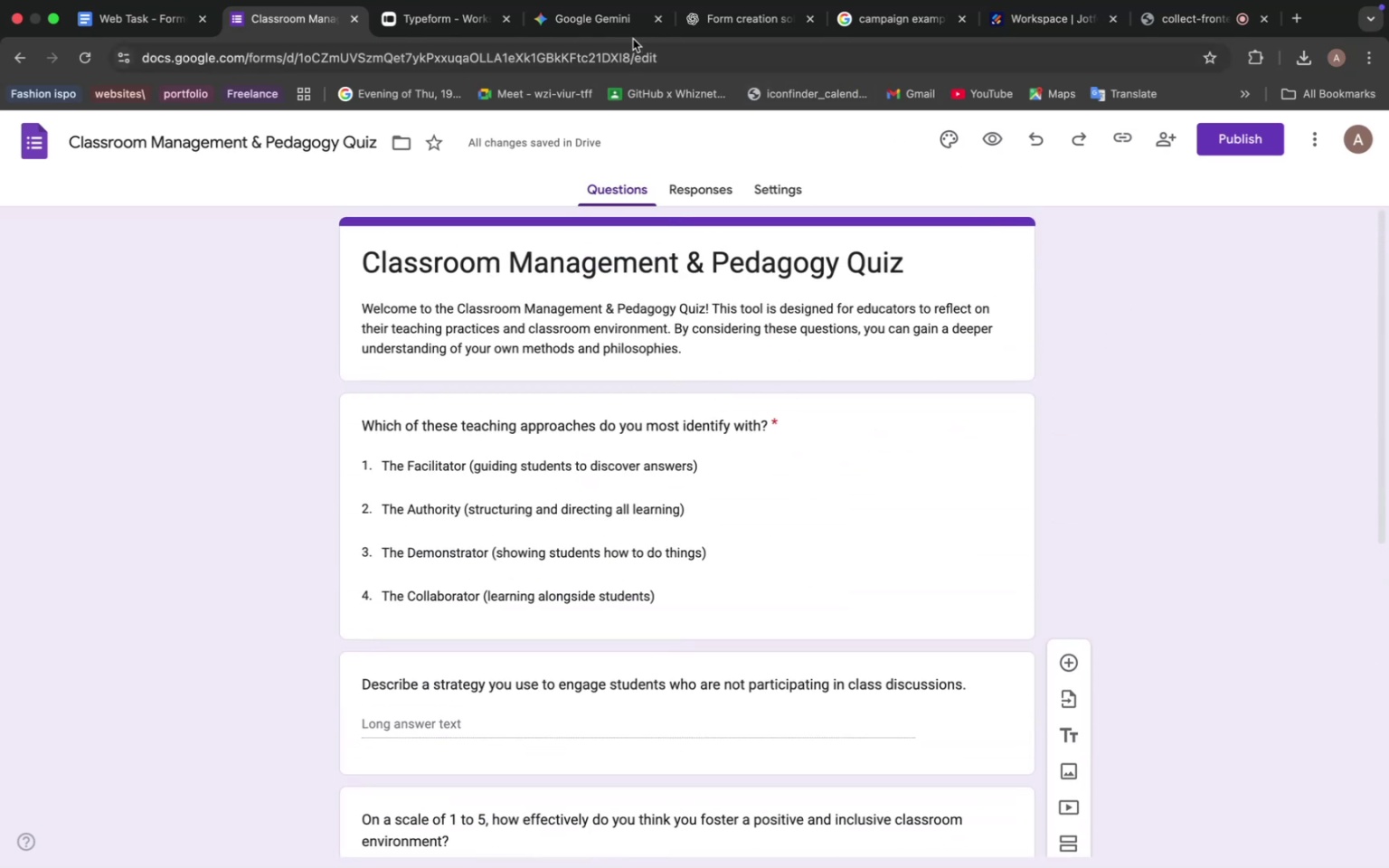 
left_click([608, 22])
 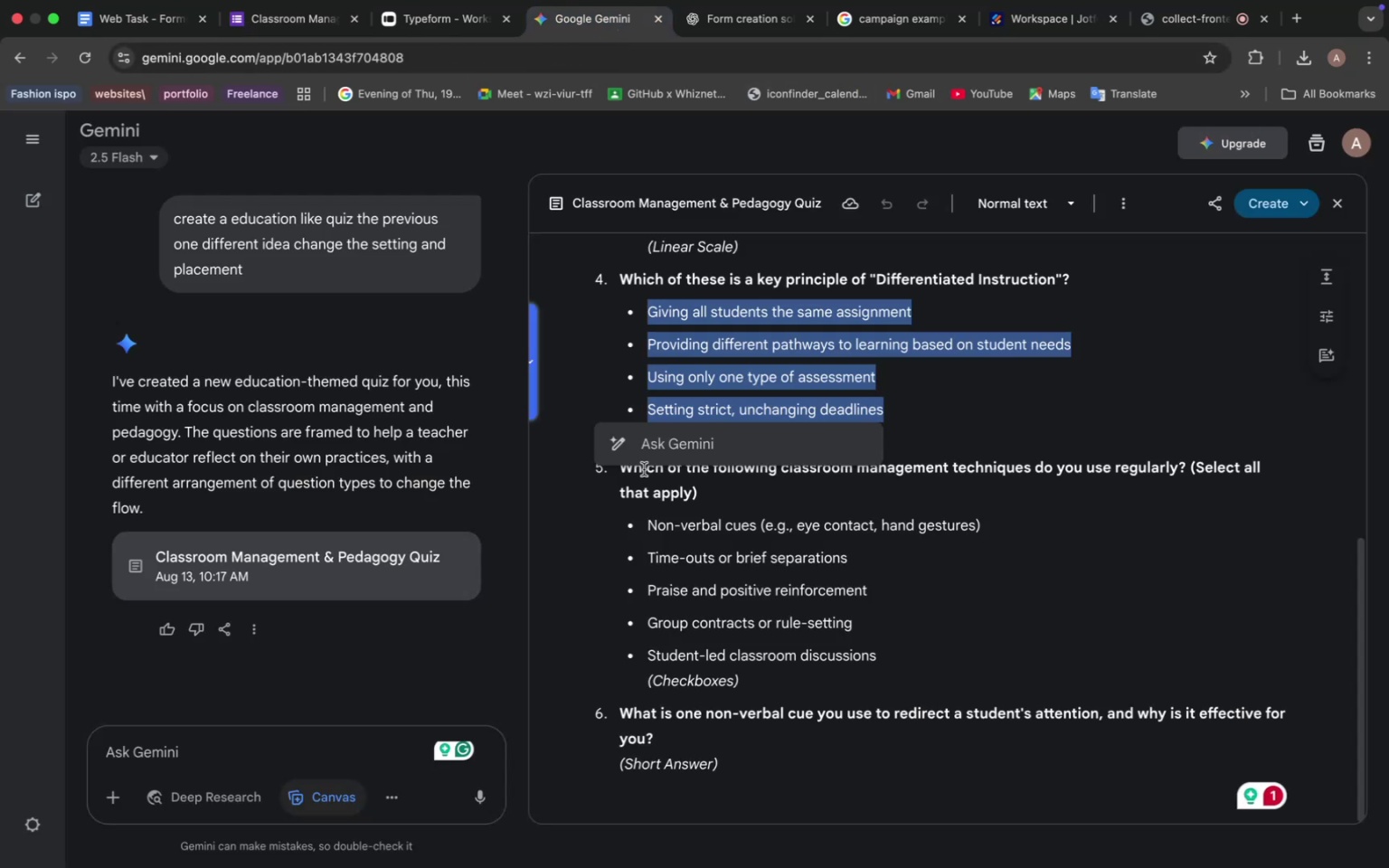 
left_click([609, 500])
 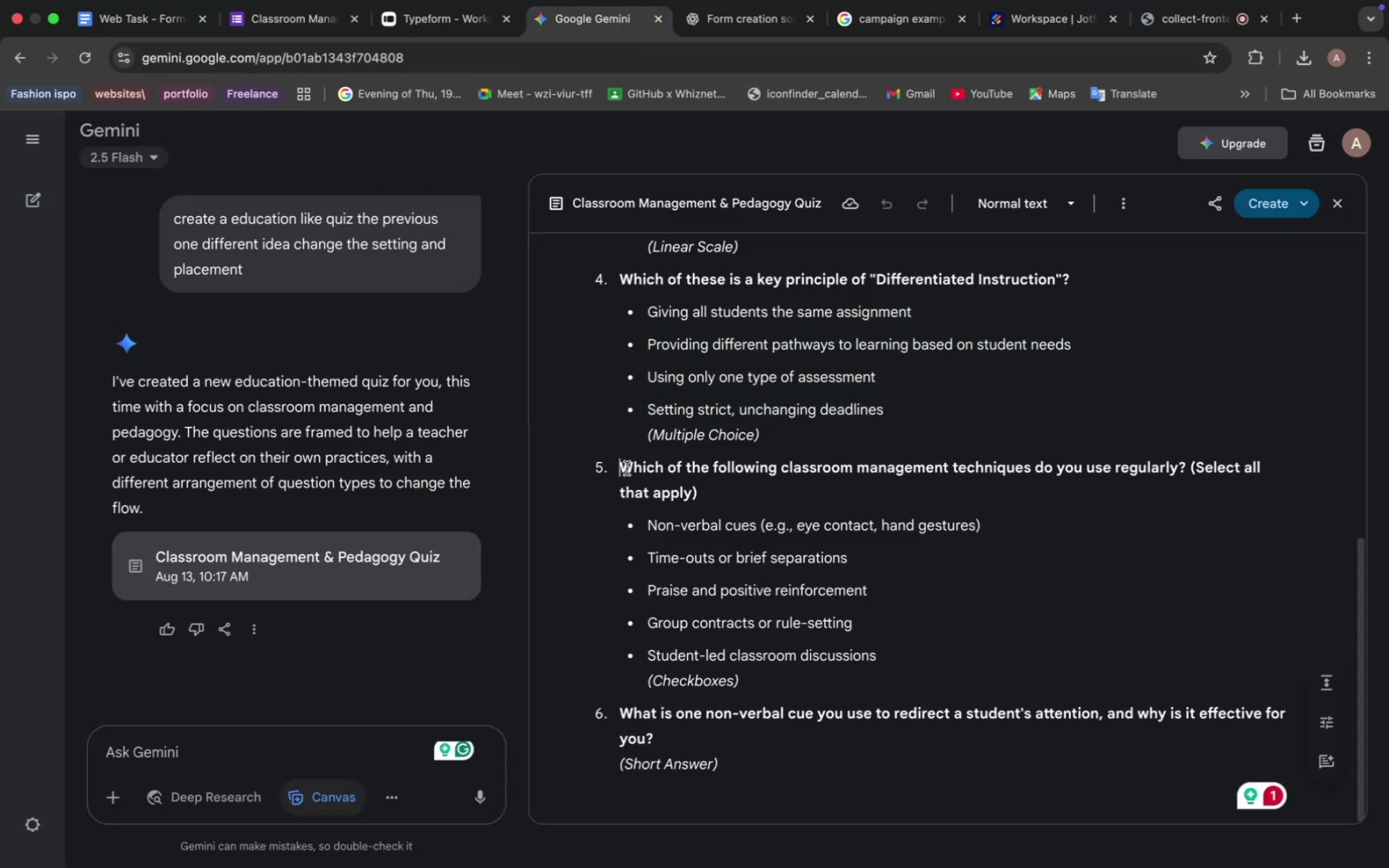 
left_click_drag(start_coordinate=[619, 463], to_coordinate=[1191, 464])
 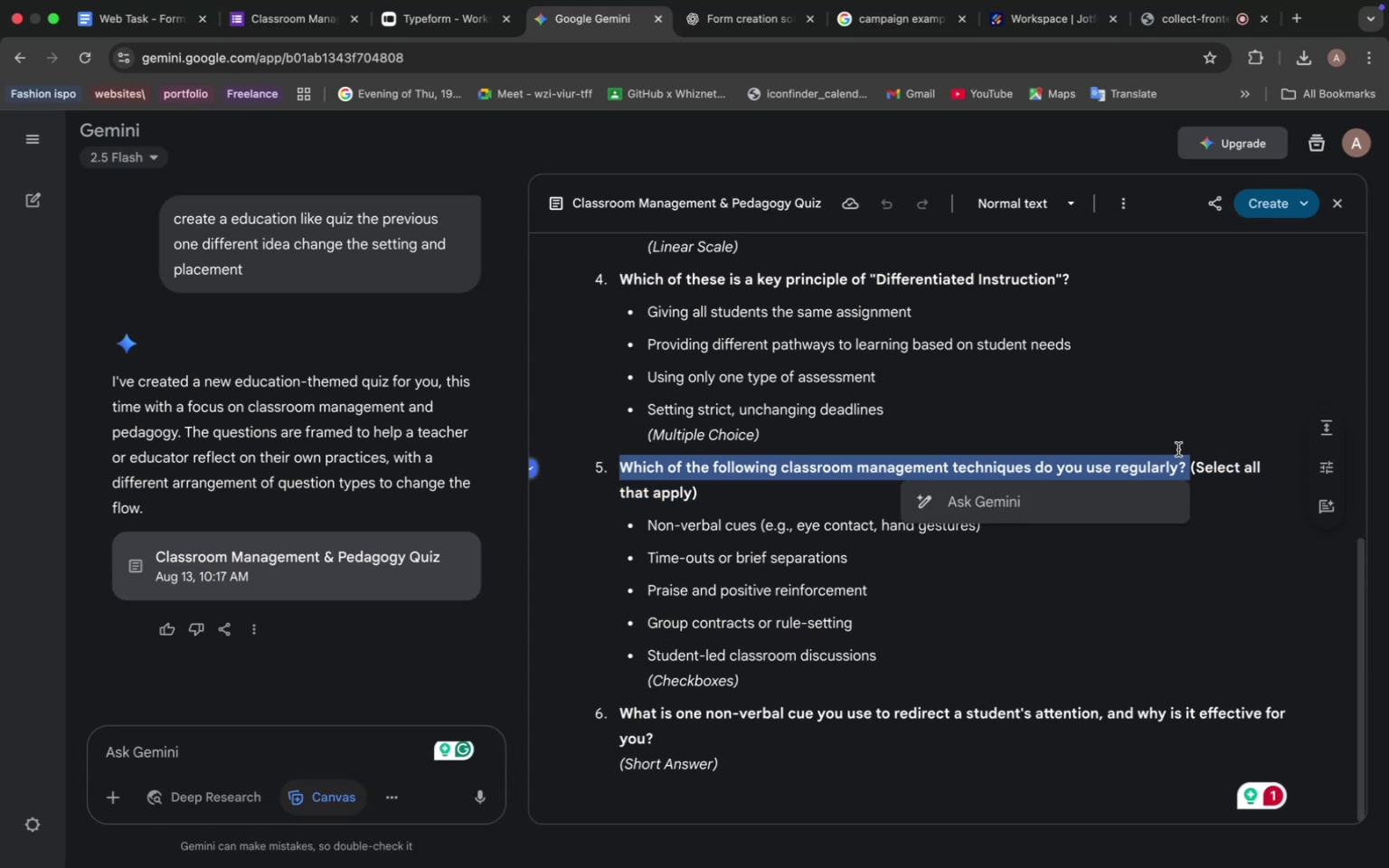 
key(Meta+C)
 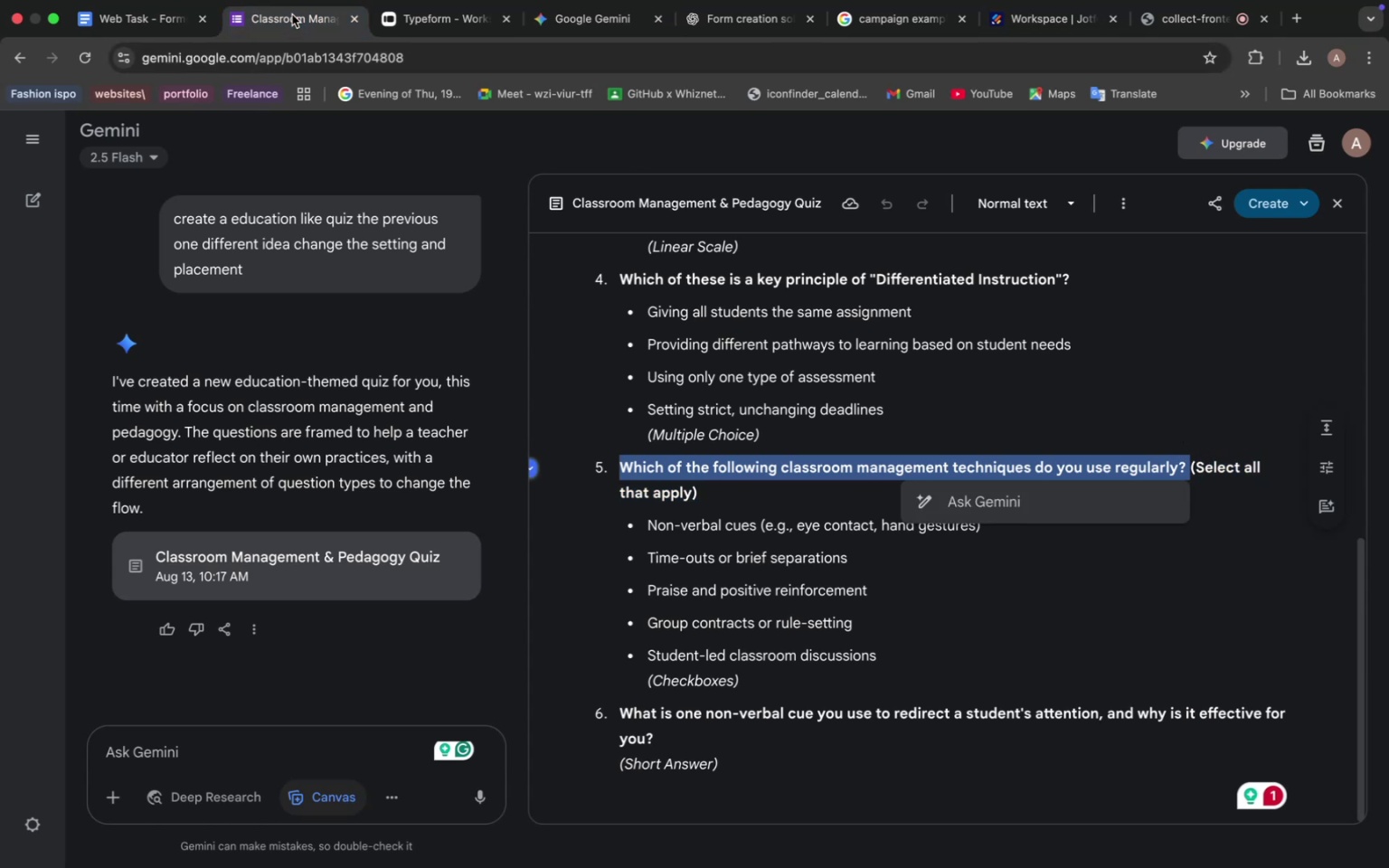 
left_click([292, 14])
 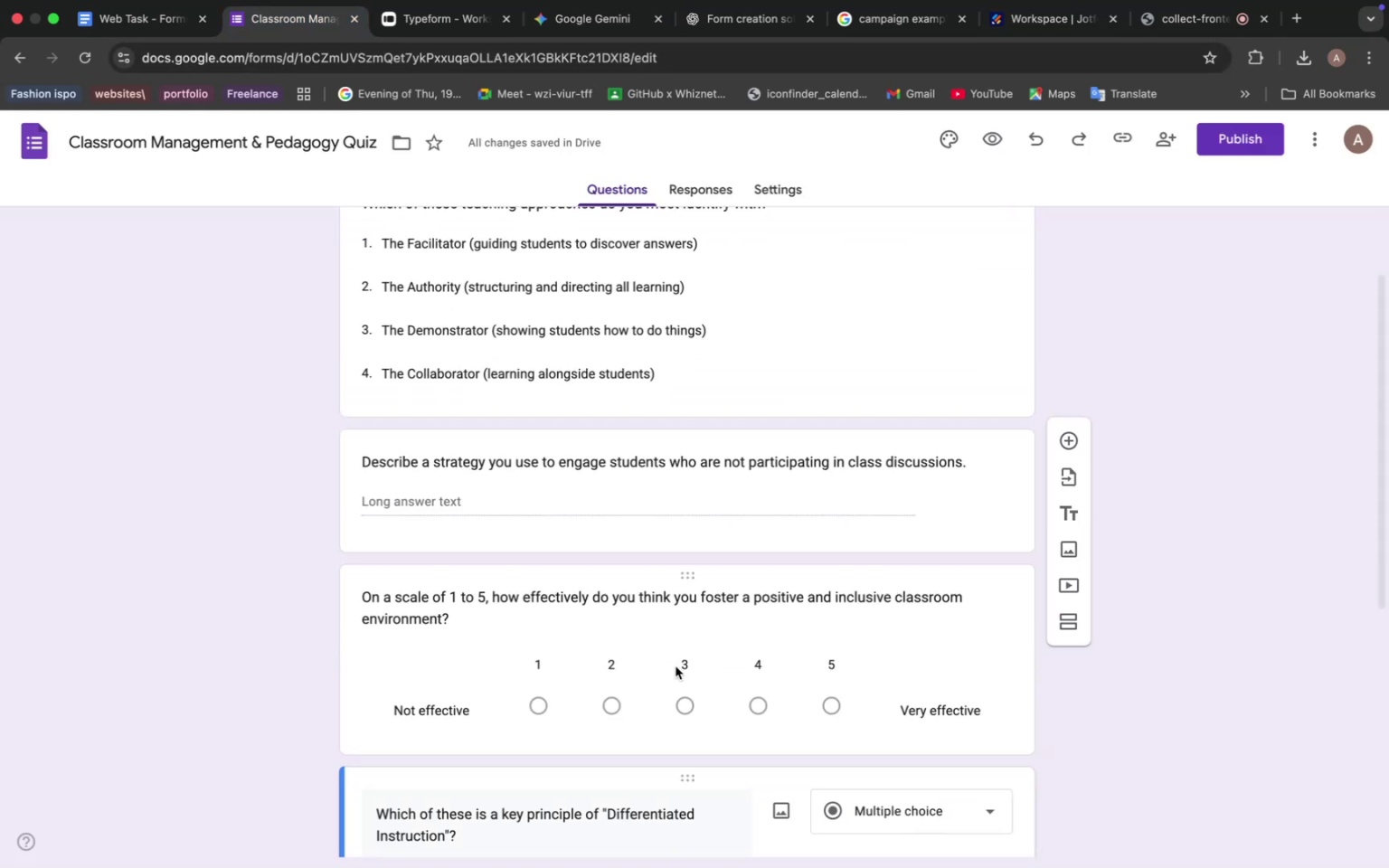 
scroll: coordinate [700, 633], scroll_direction: down, amount: 37.0
 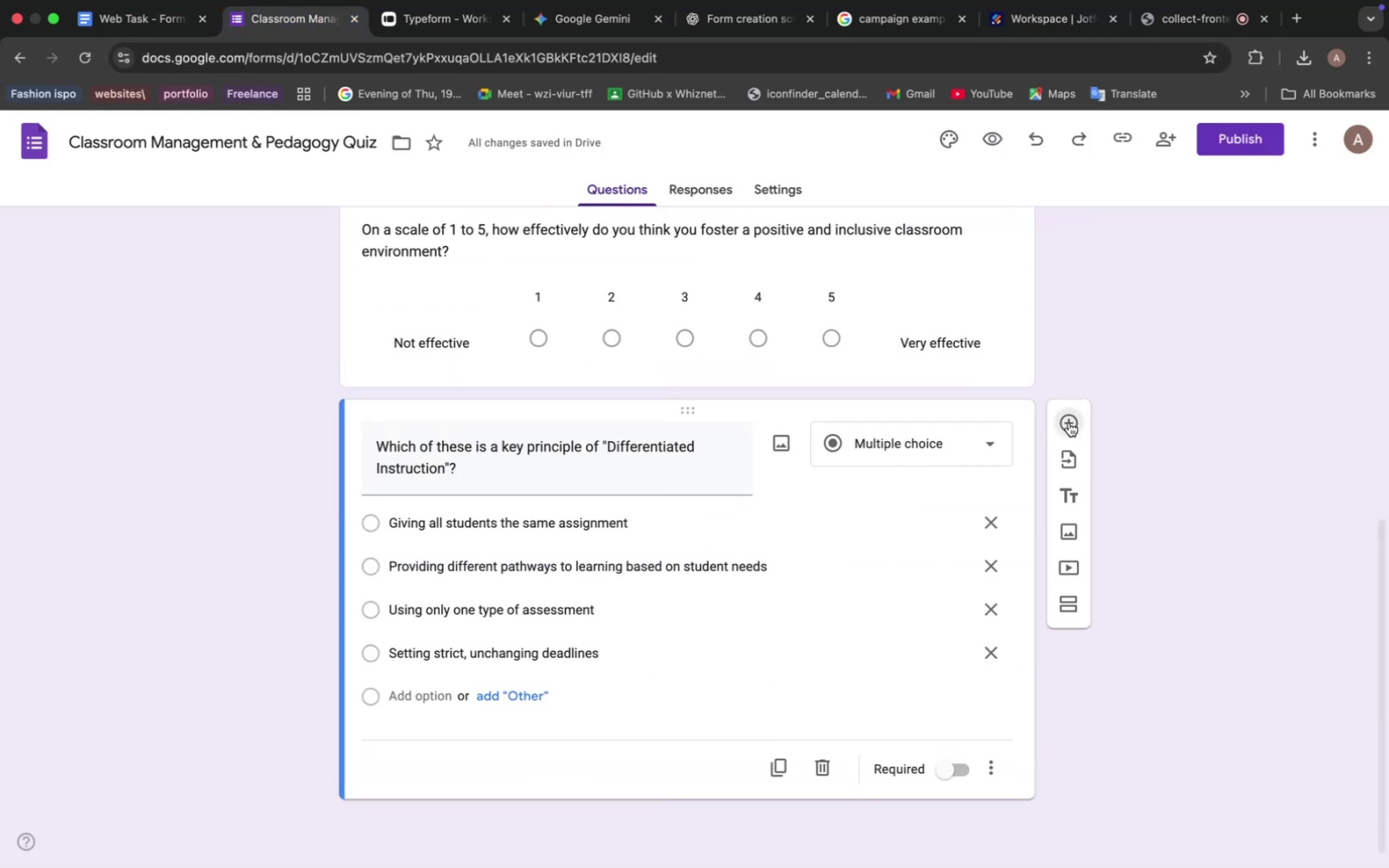 
left_click([1069, 422])
 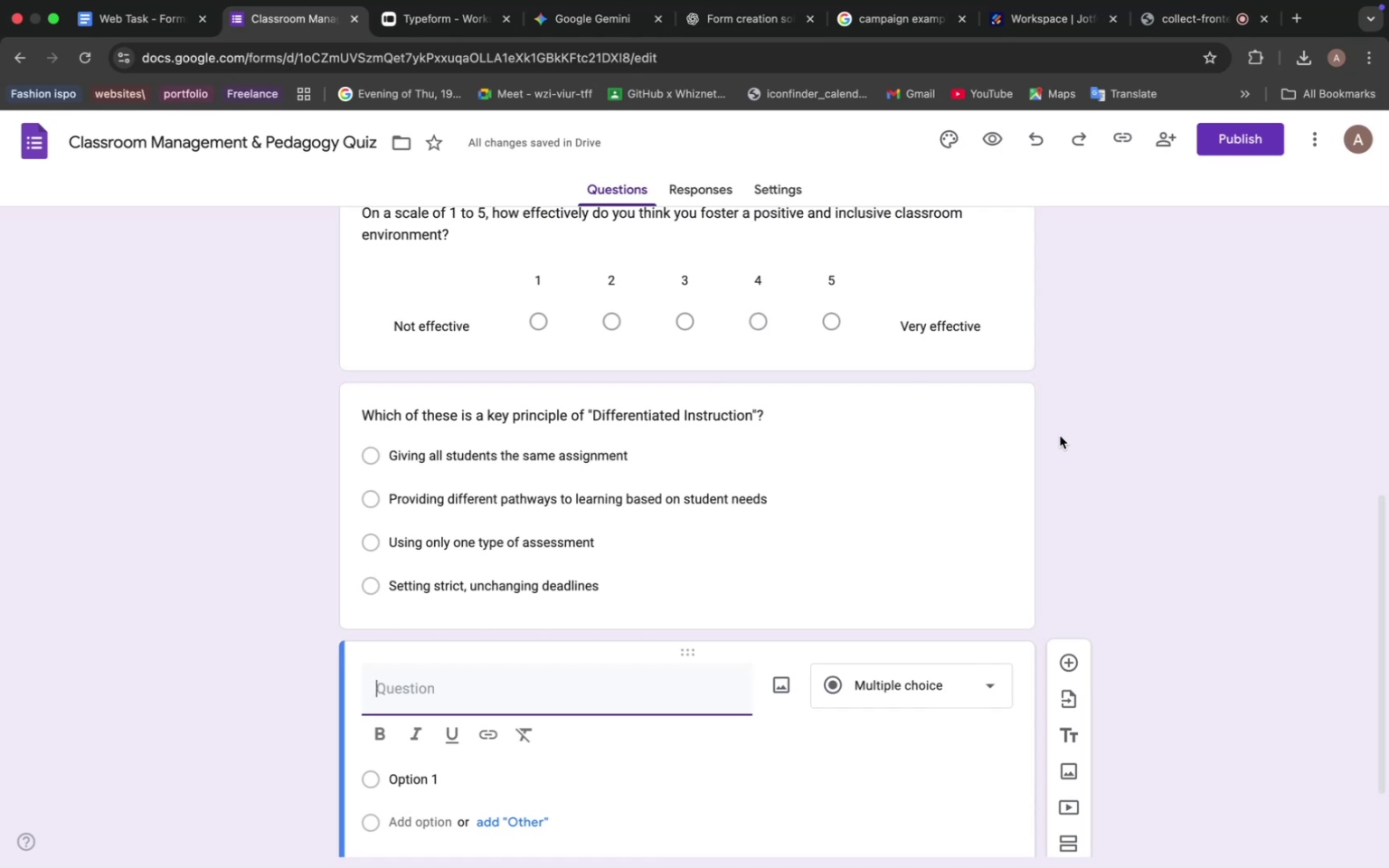 
wait(21.13)
 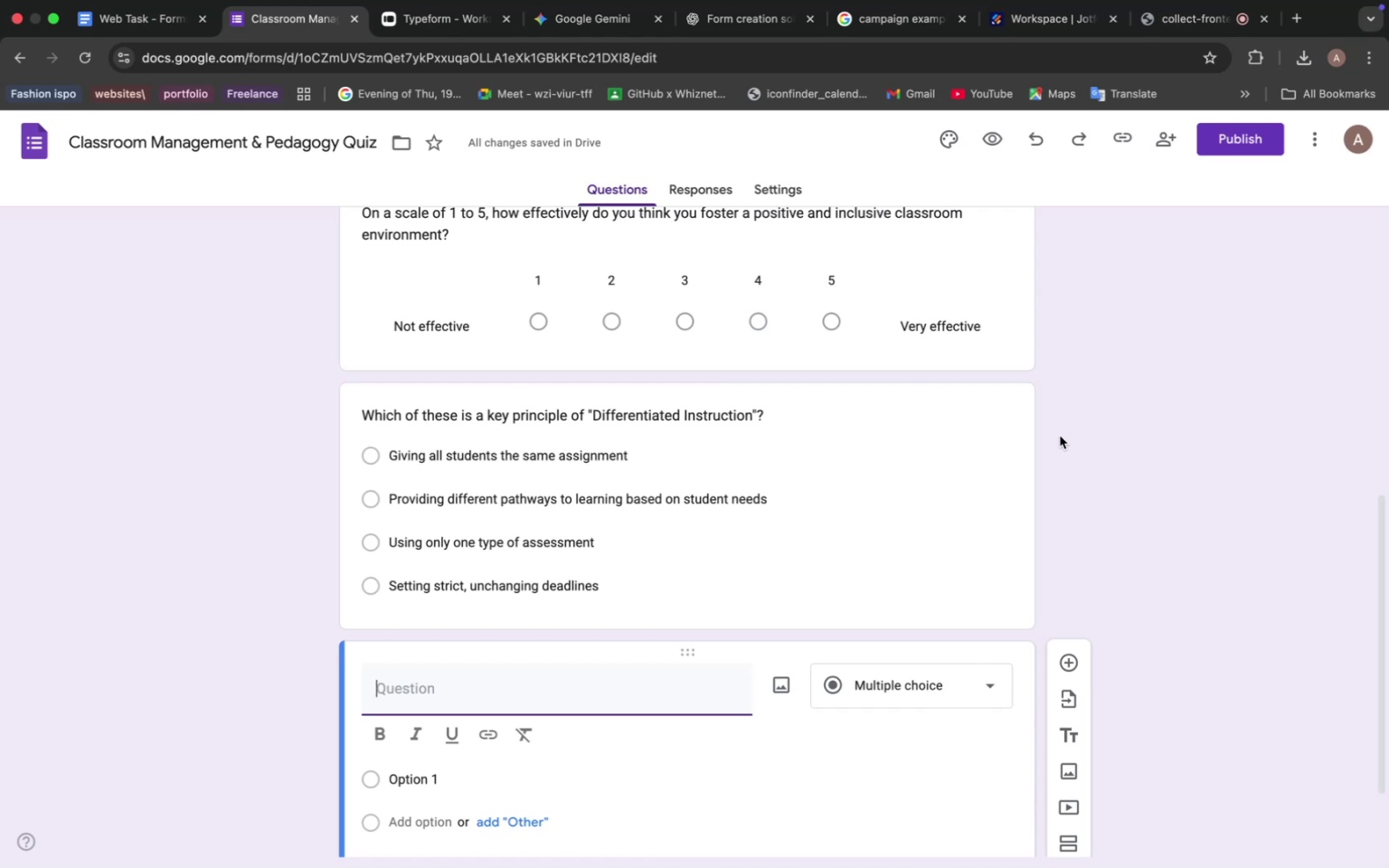 
left_click([437, 686])
 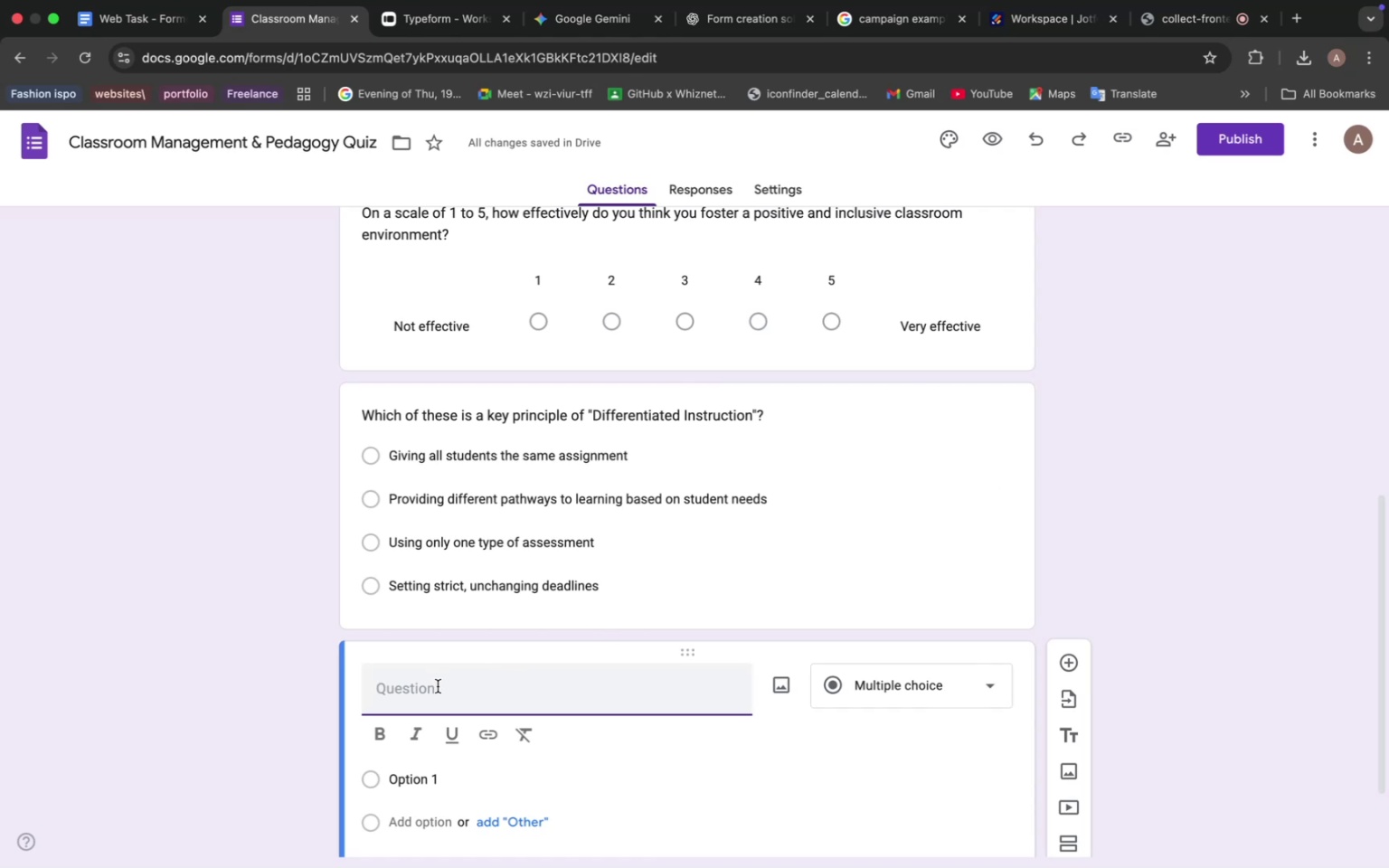 
key(Meta+V)
 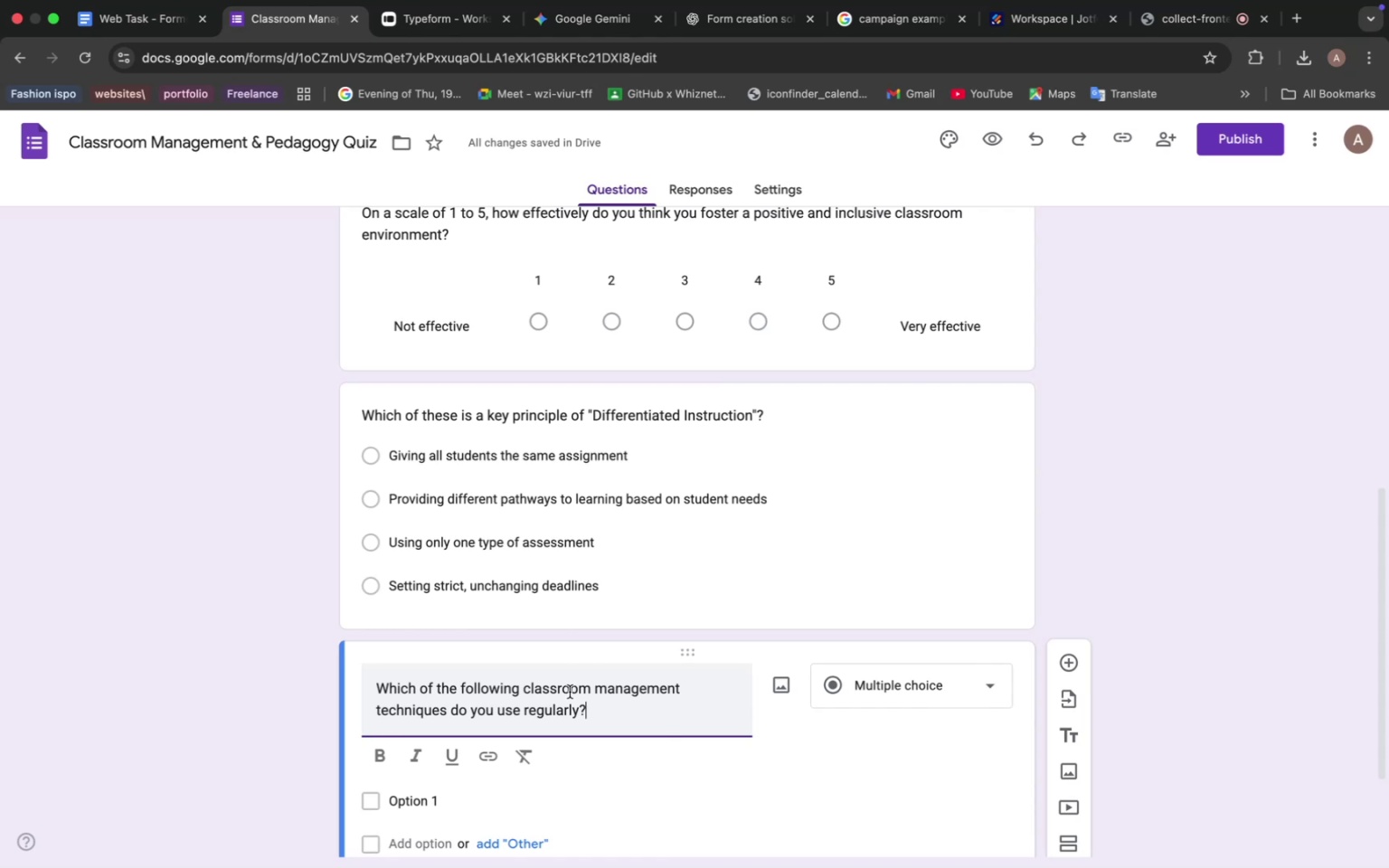 
wait(18.85)
 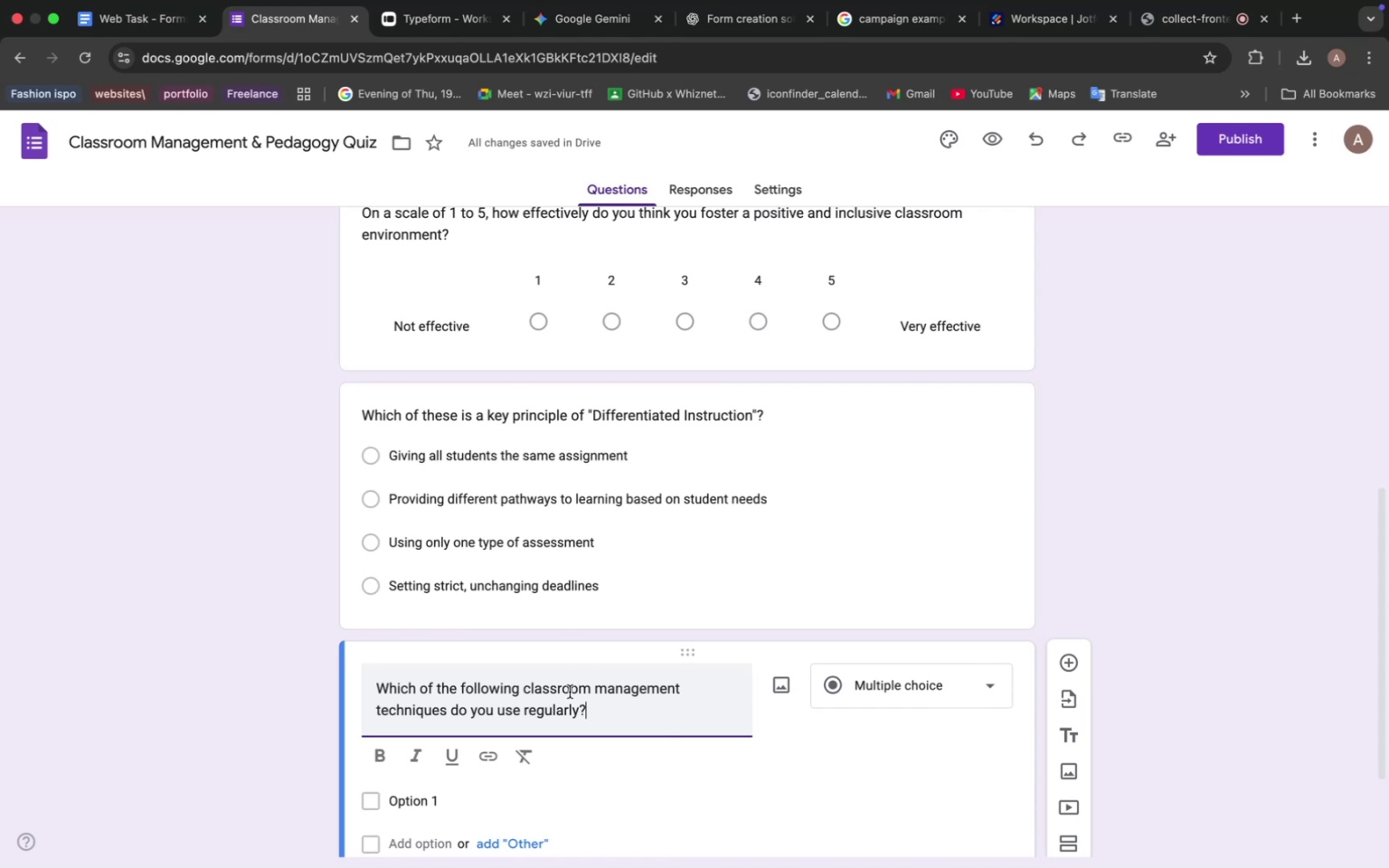 
scroll: coordinate [632, 694], scroll_direction: down, amount: 4.0
 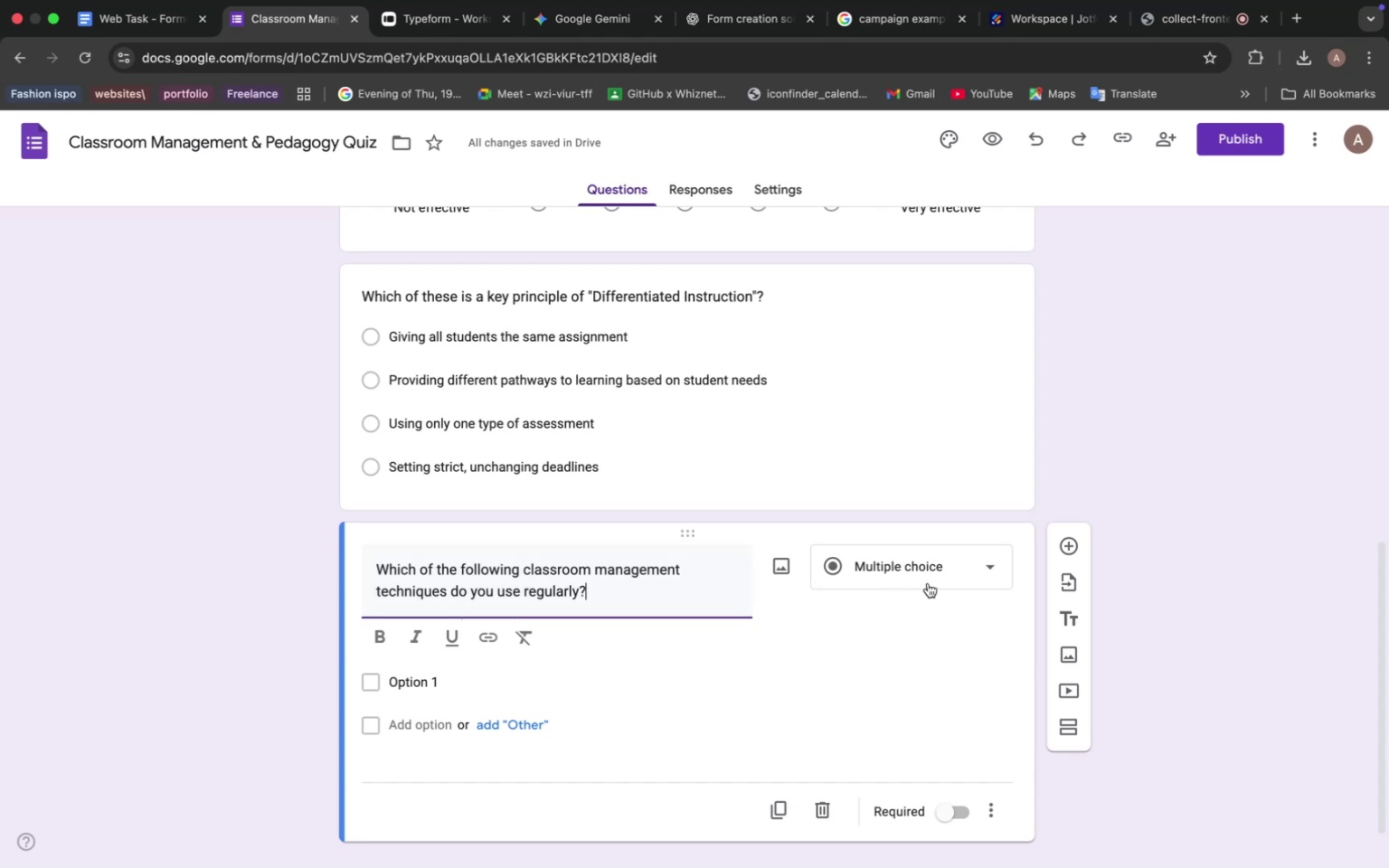 
left_click([924, 570])
 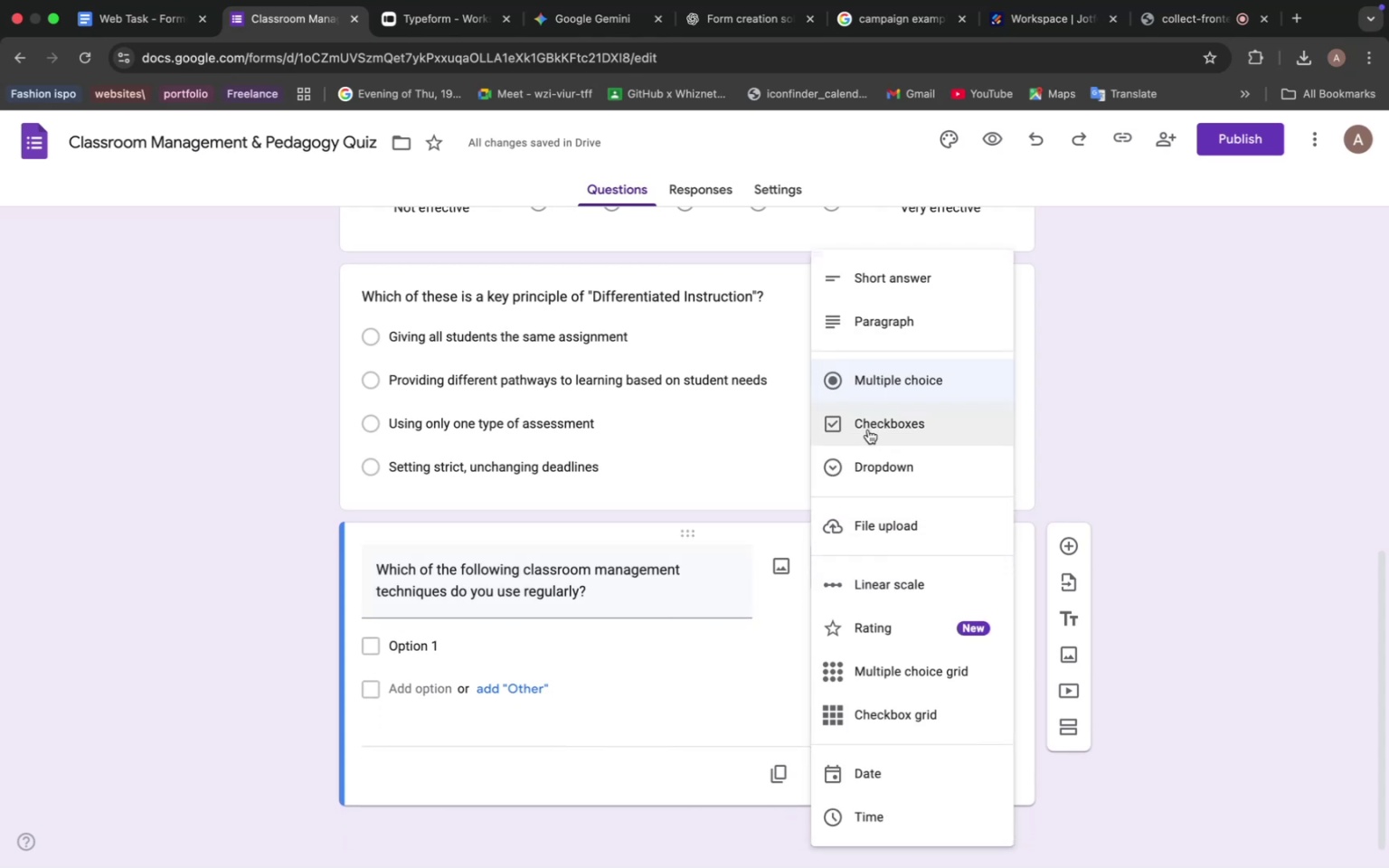 
left_click([867, 430])
 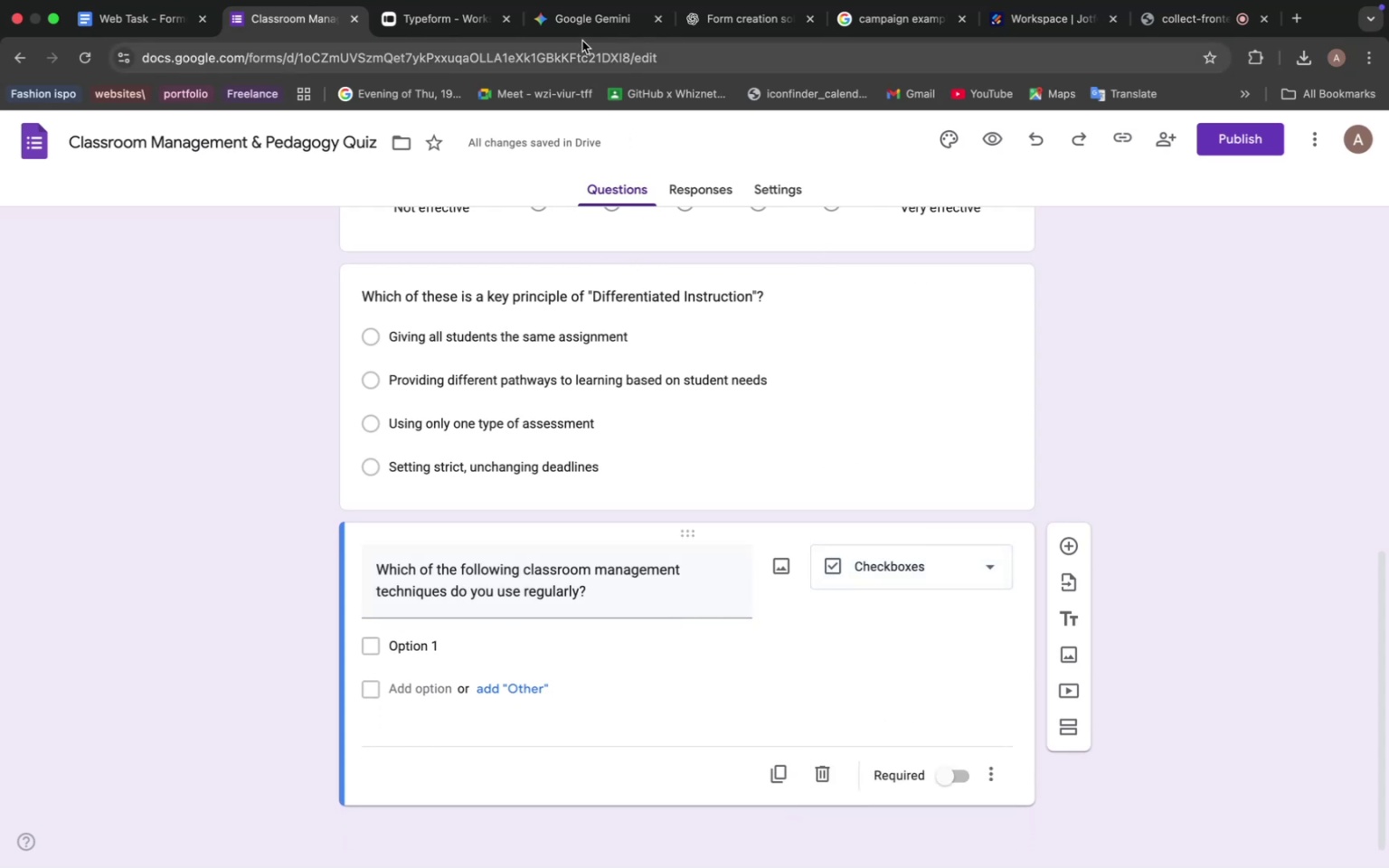 
left_click([572, 24])
 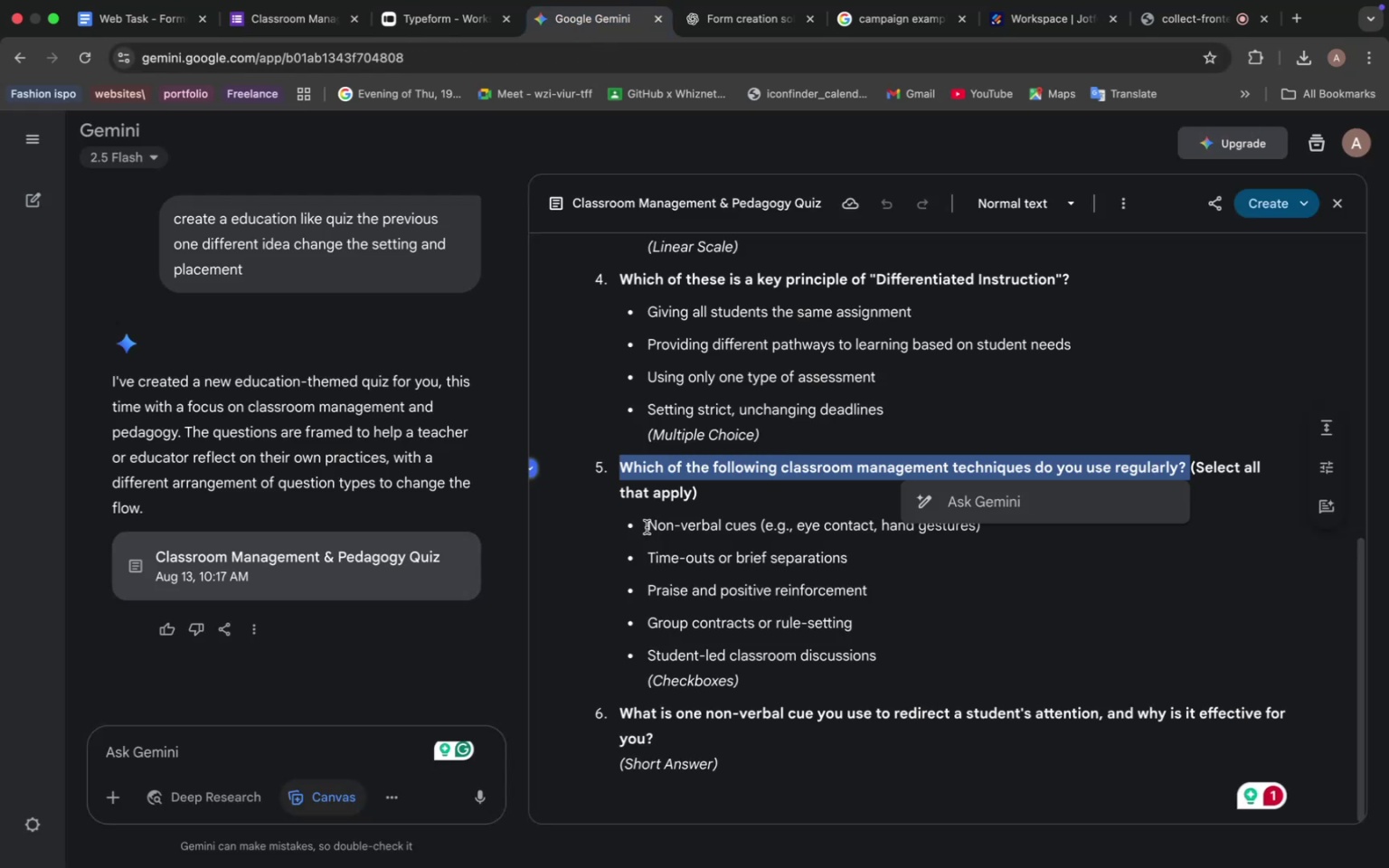 
left_click_drag(start_coordinate=[647, 527], to_coordinate=[894, 661])
 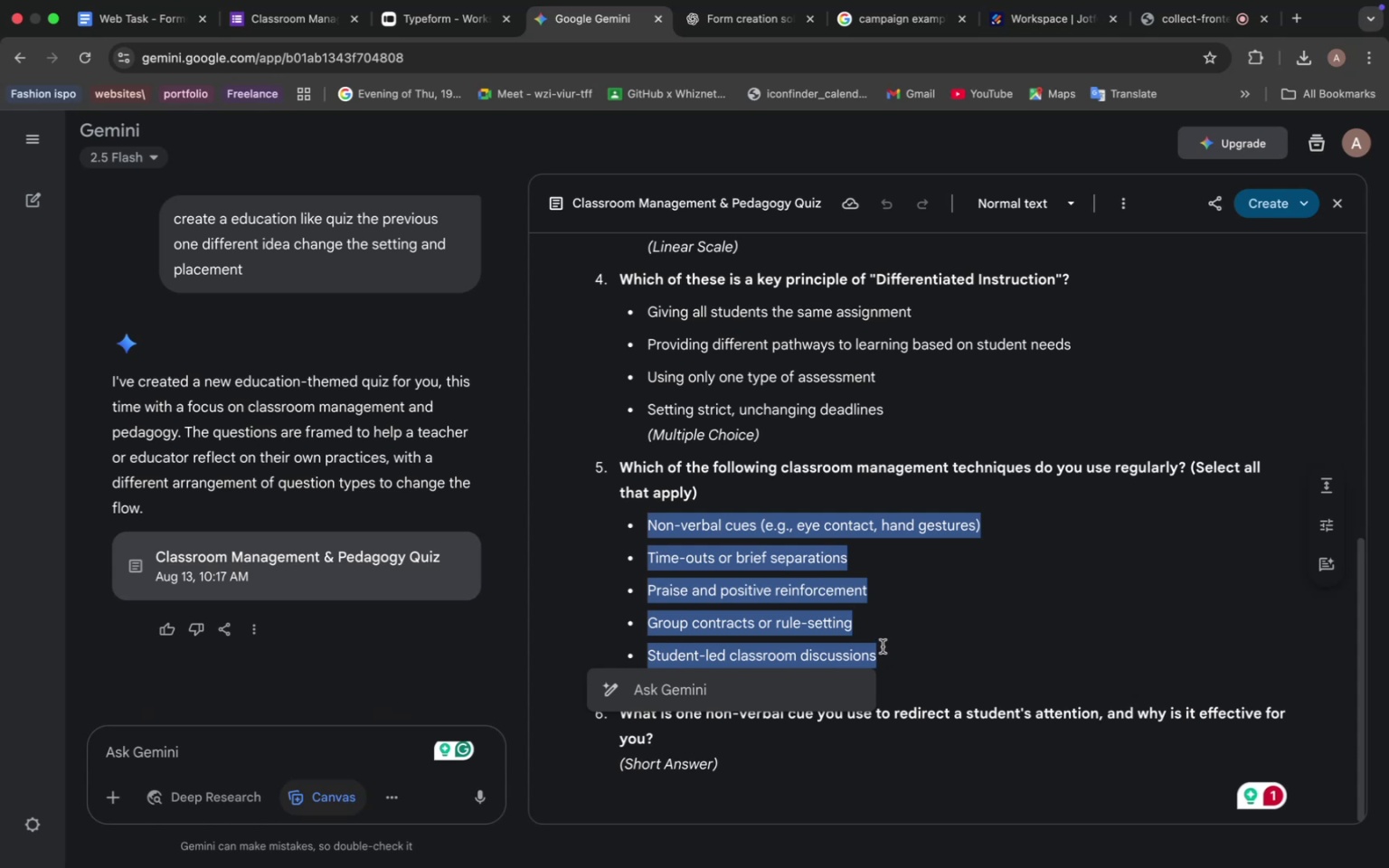 
key(Meta+C)
 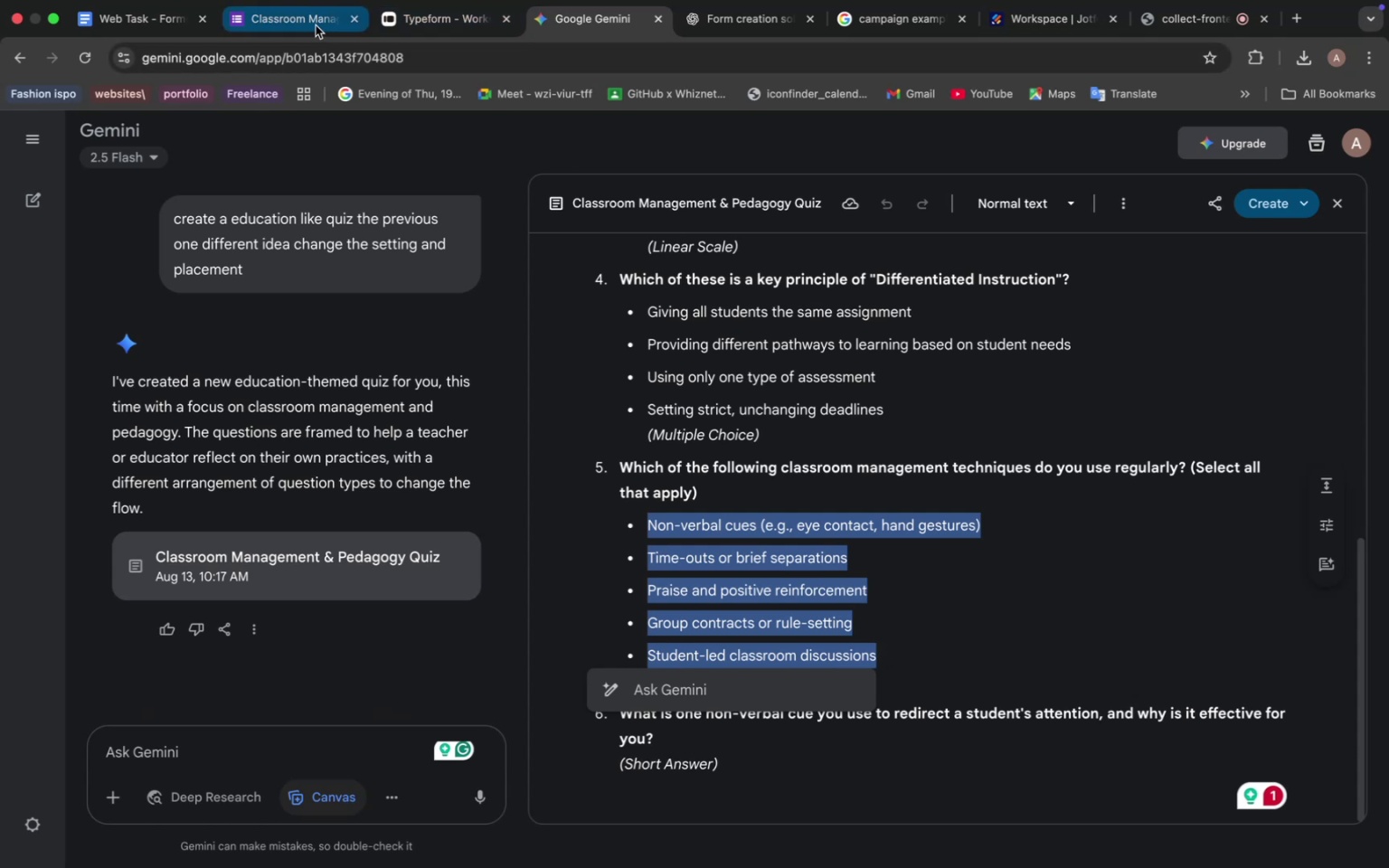 
left_click([316, 25])
 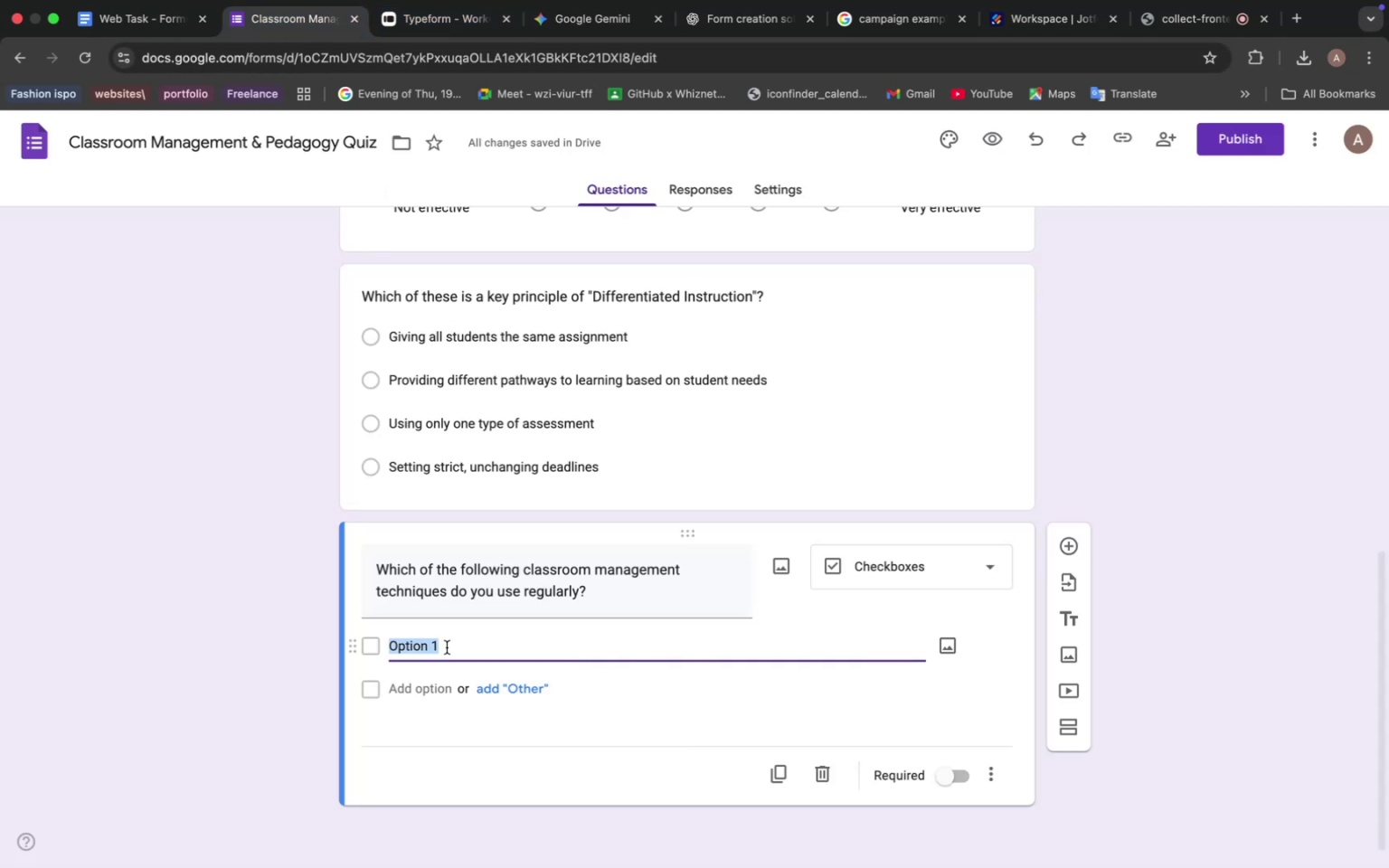 
key(Meta+V)
 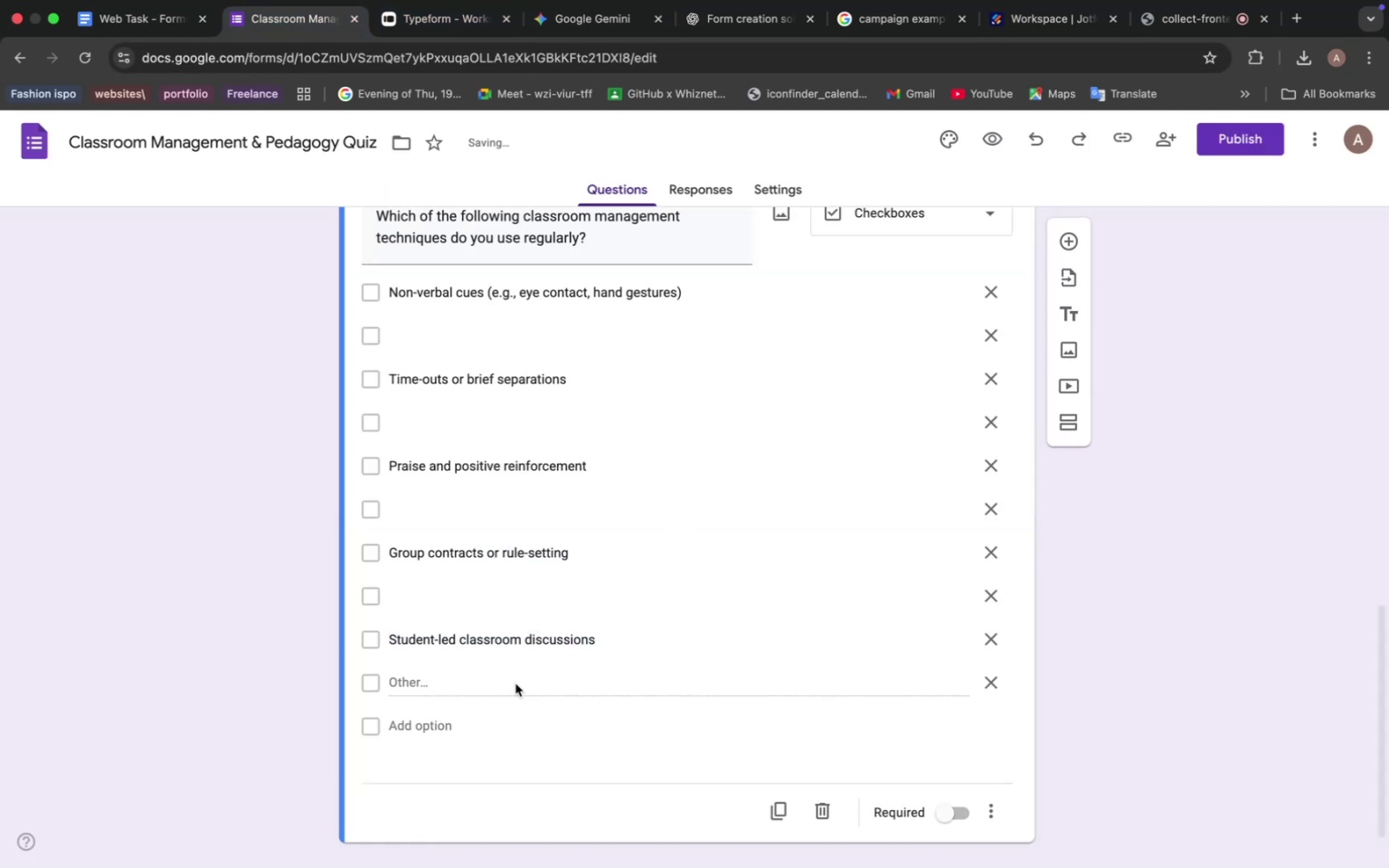 
left_click([515, 684])
 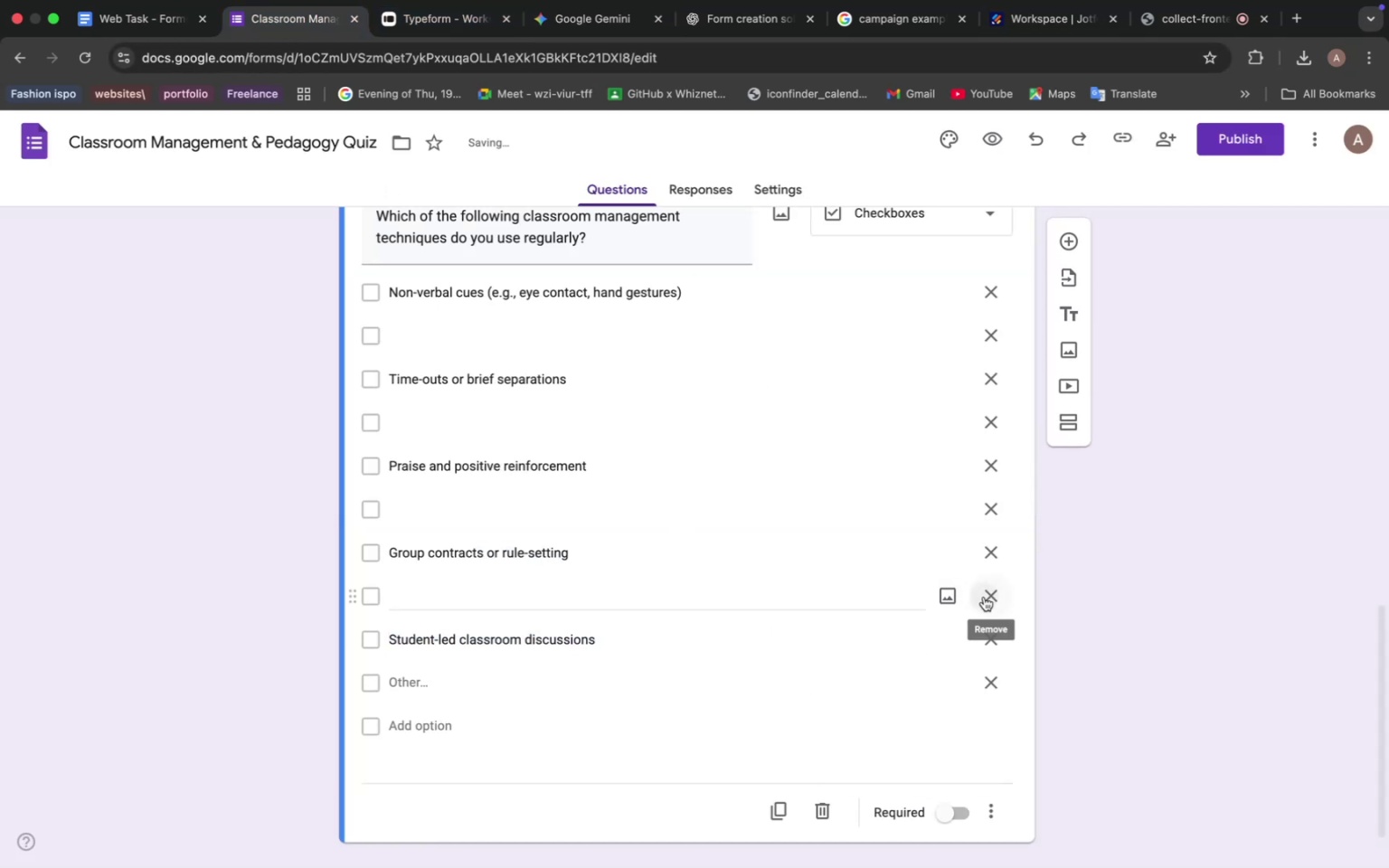 
left_click([984, 597])
 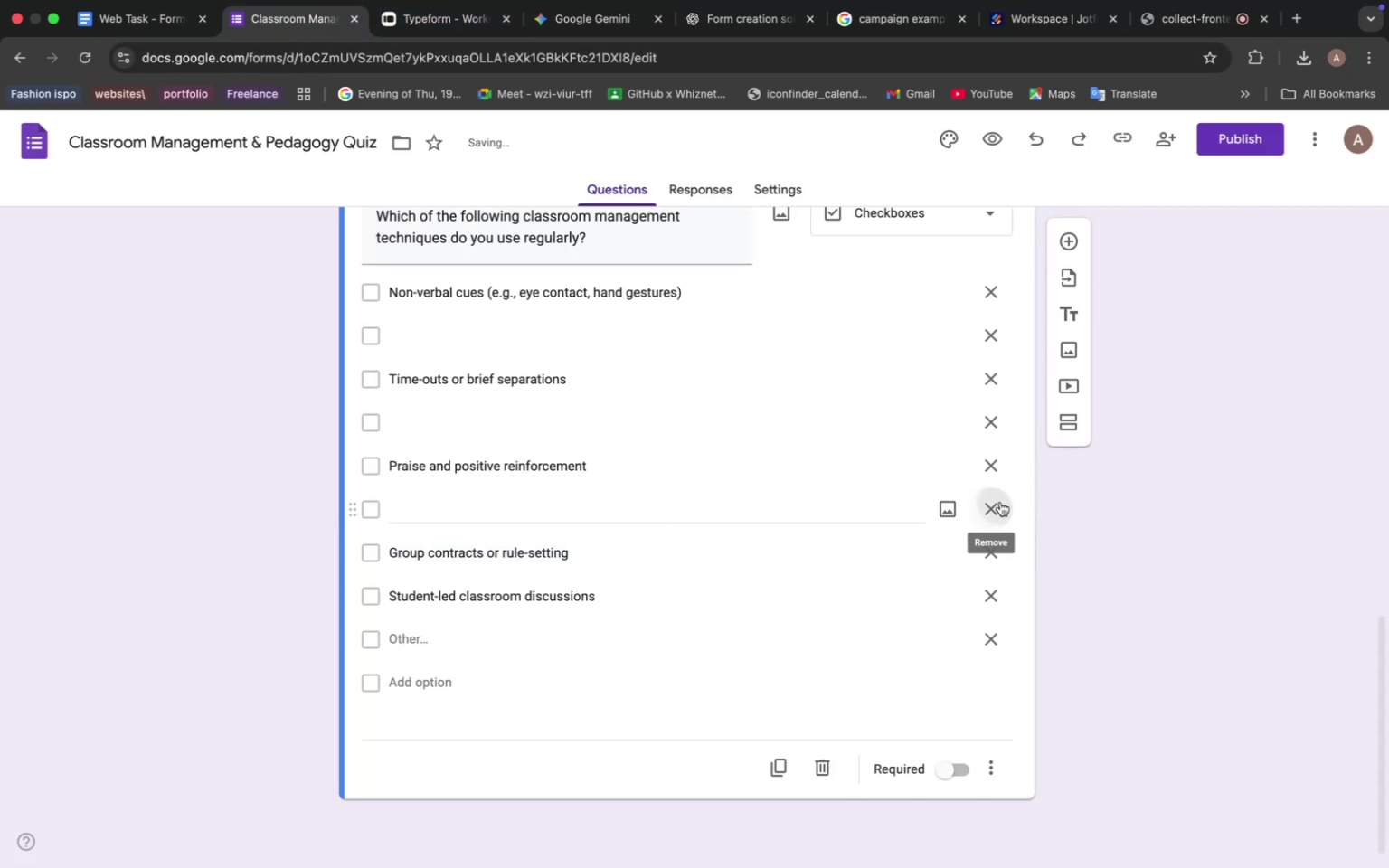 
left_click([1000, 502])
 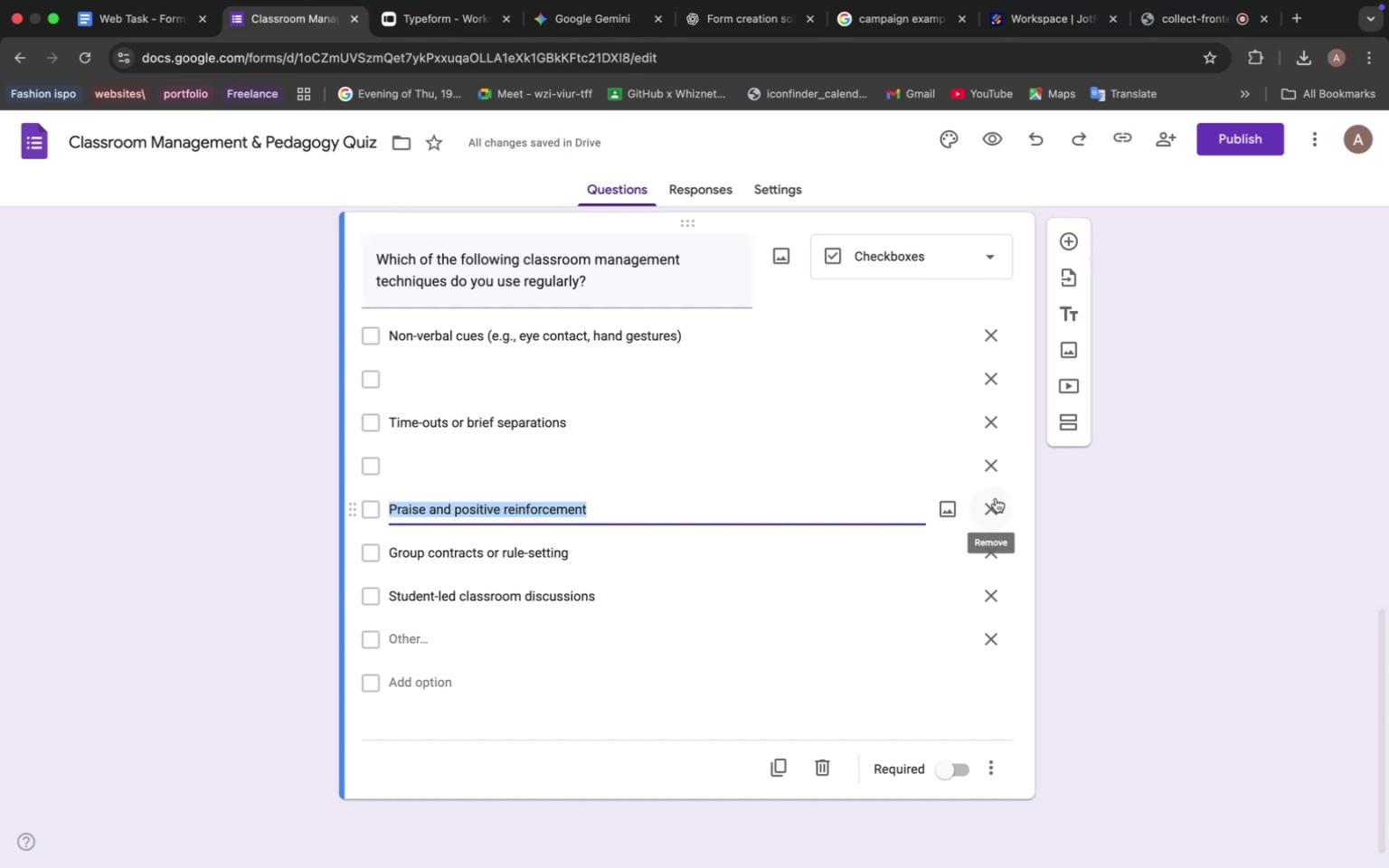 
left_click([992, 468])
 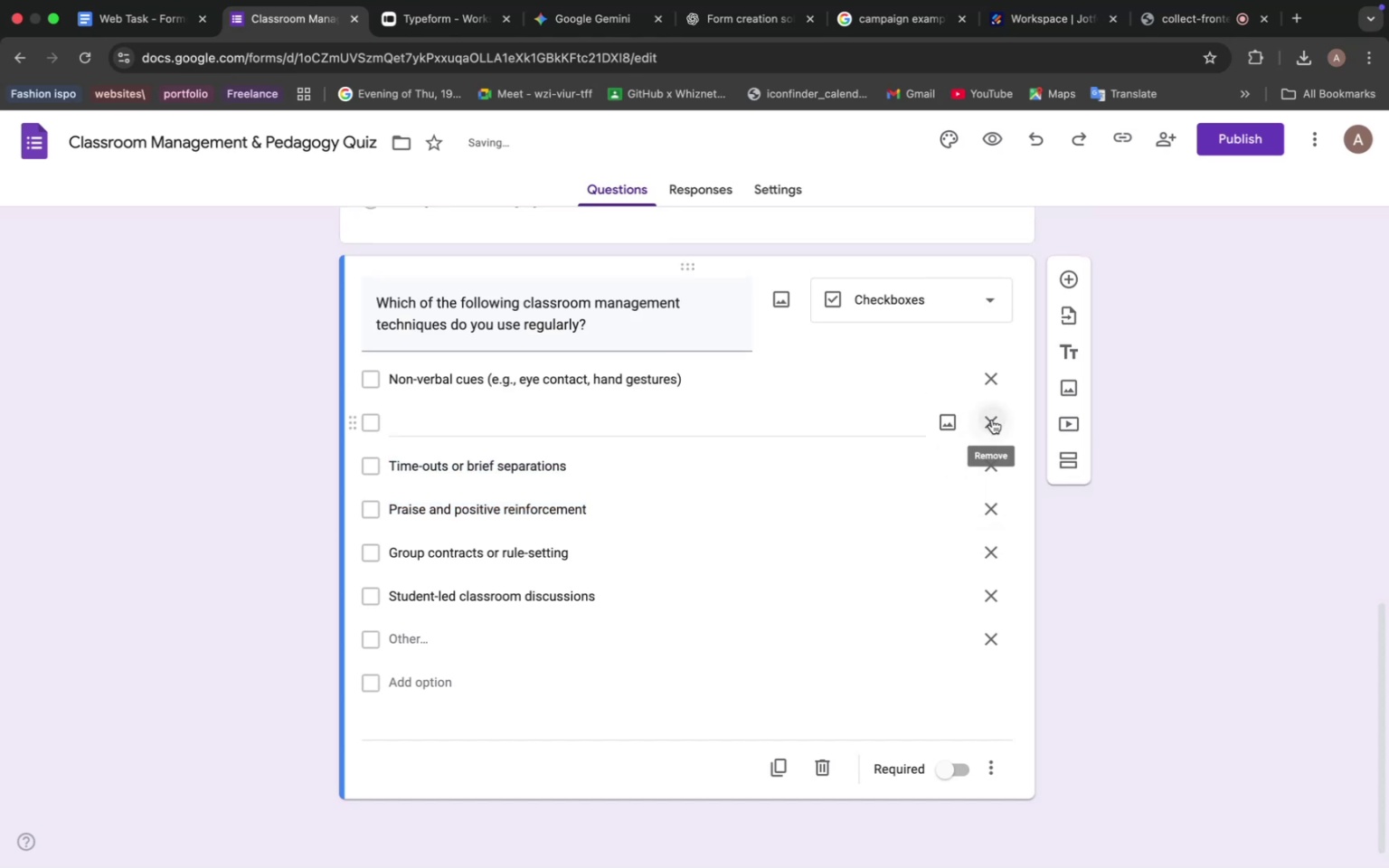 
left_click([992, 420])
 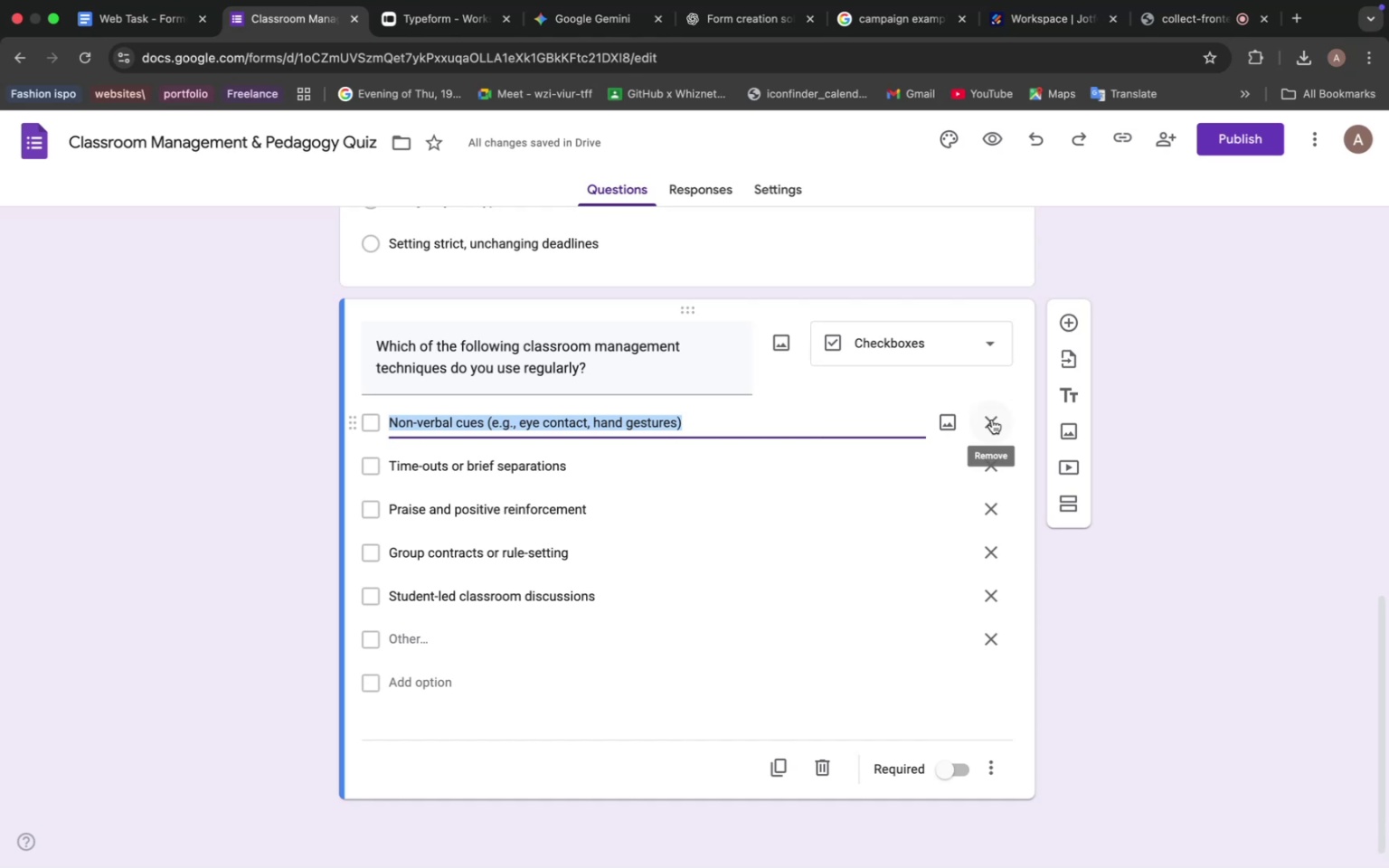 
wait(30.59)
 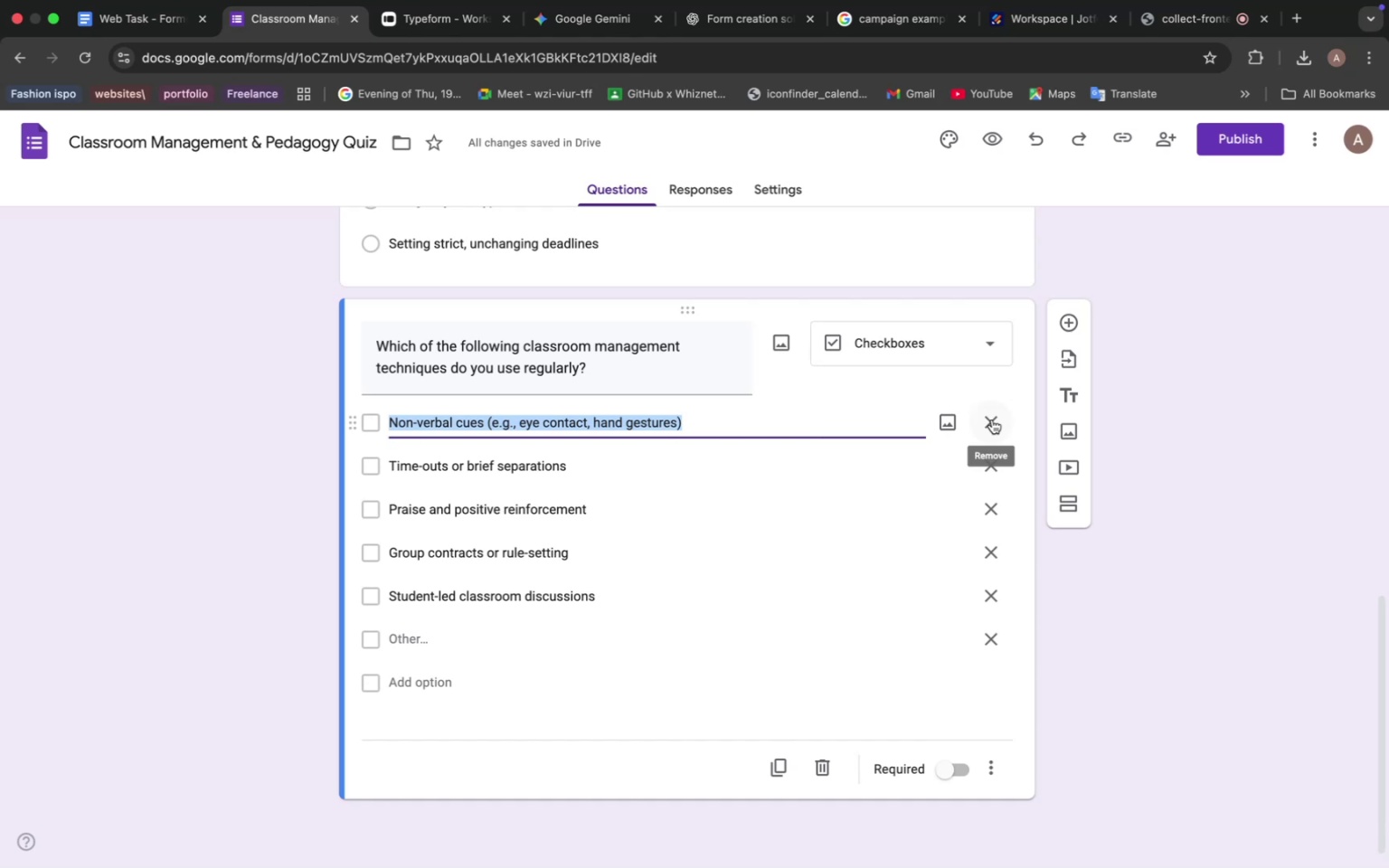 
scroll: coordinate [924, 484], scroll_direction: up, amount: 3.0
 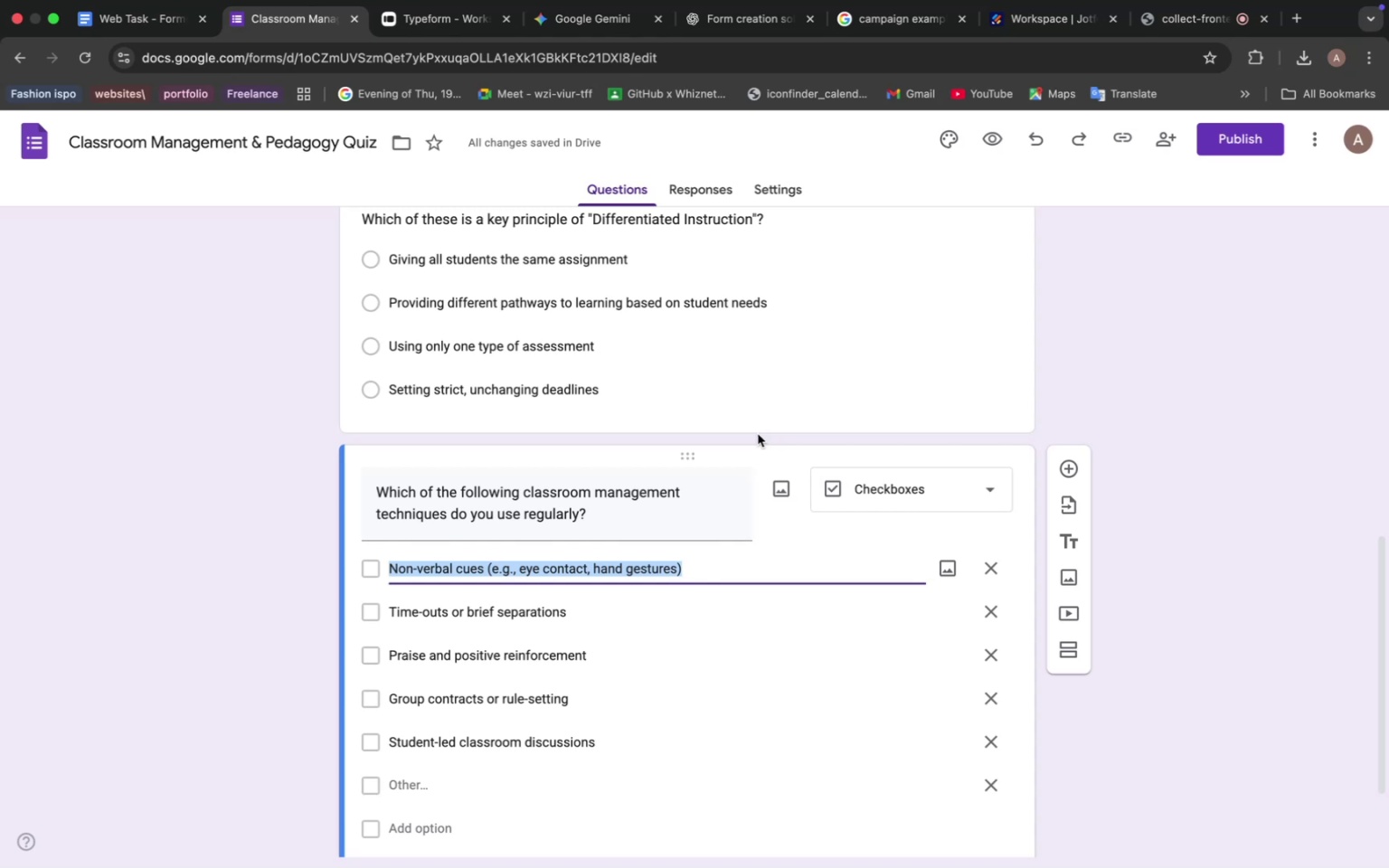 
wait(32.93)
 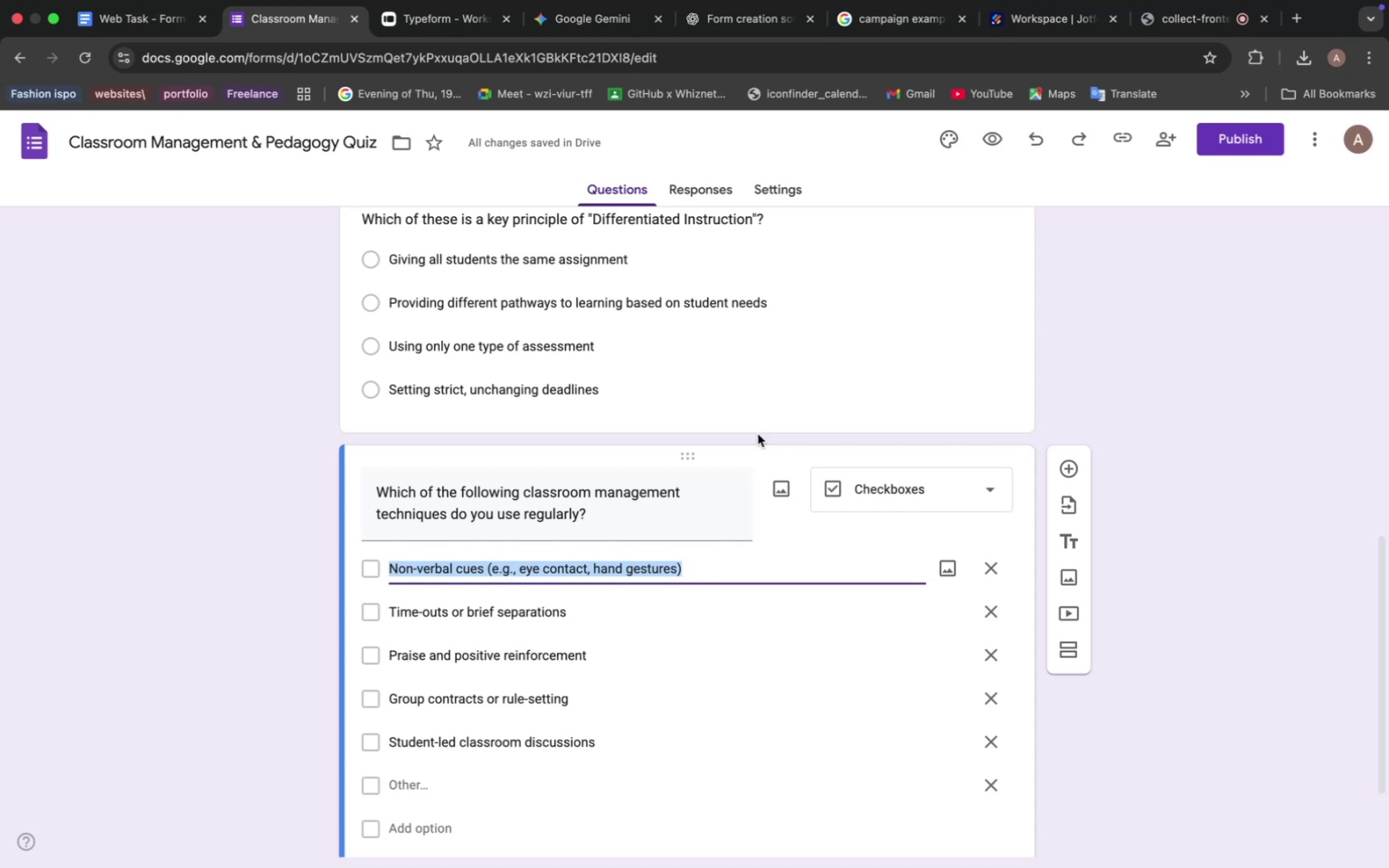 
scroll: coordinate [720, 429], scroll_direction: up, amount: 45.0
 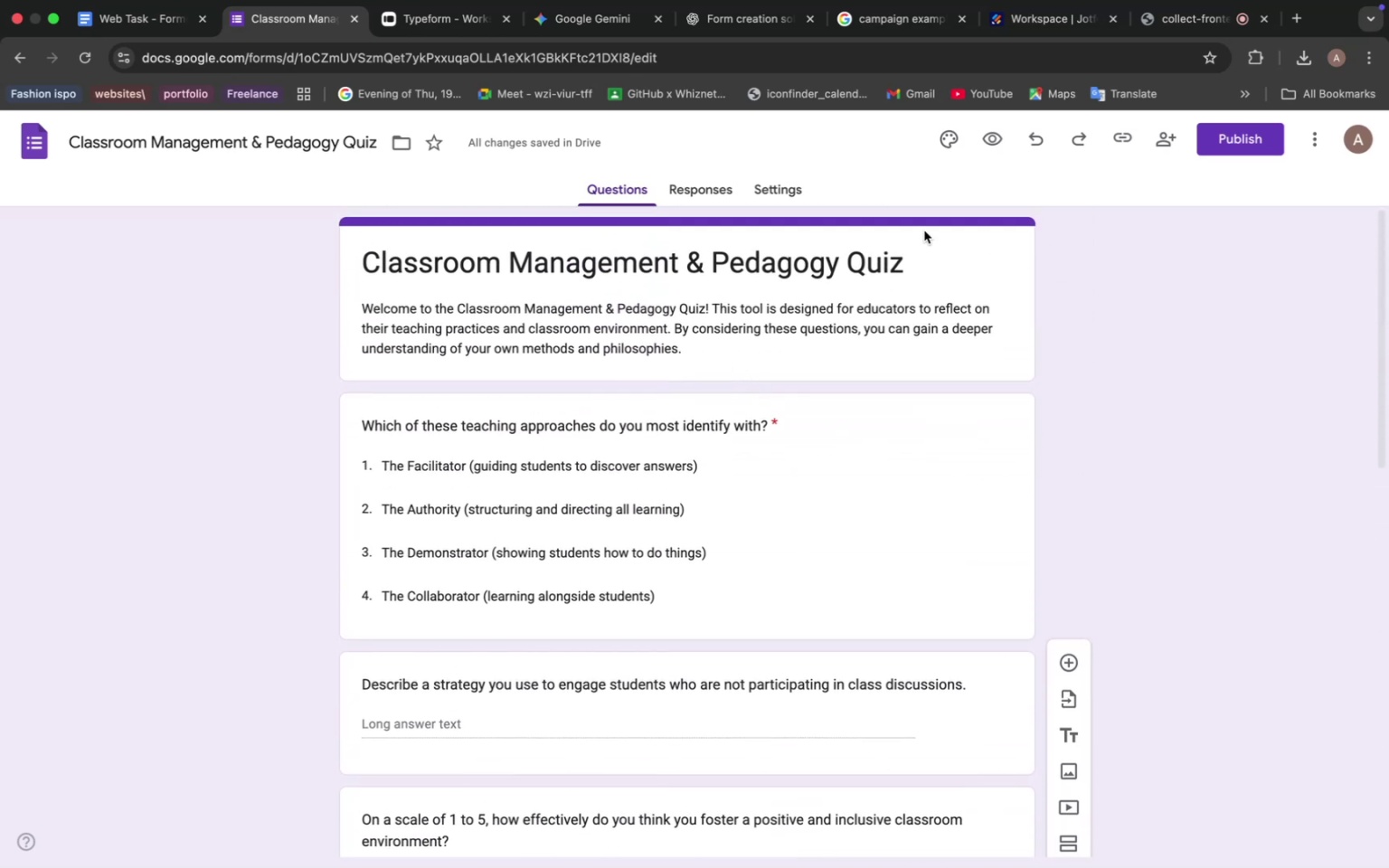 
left_click([957, 137])
 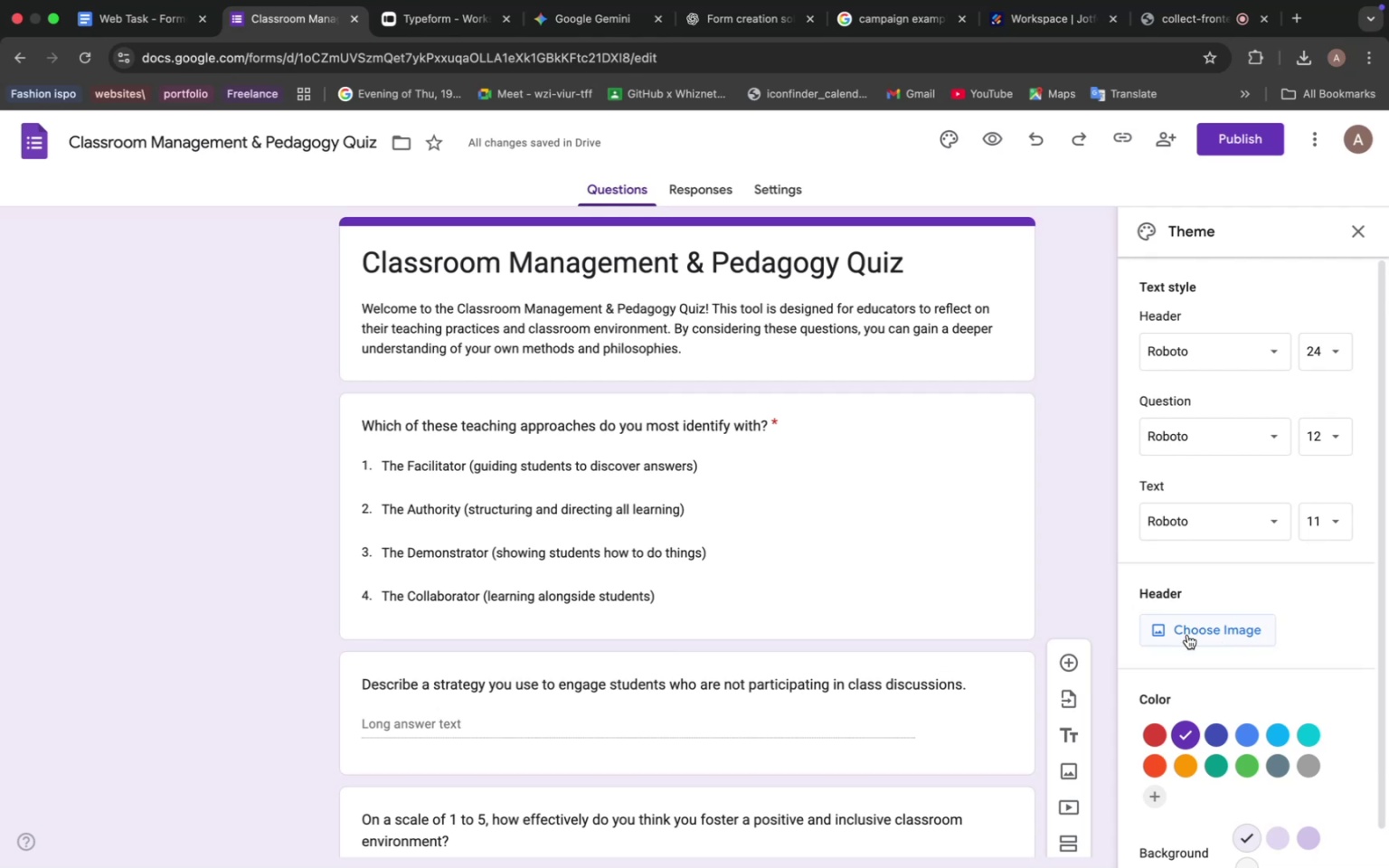 
left_click([1187, 635])
 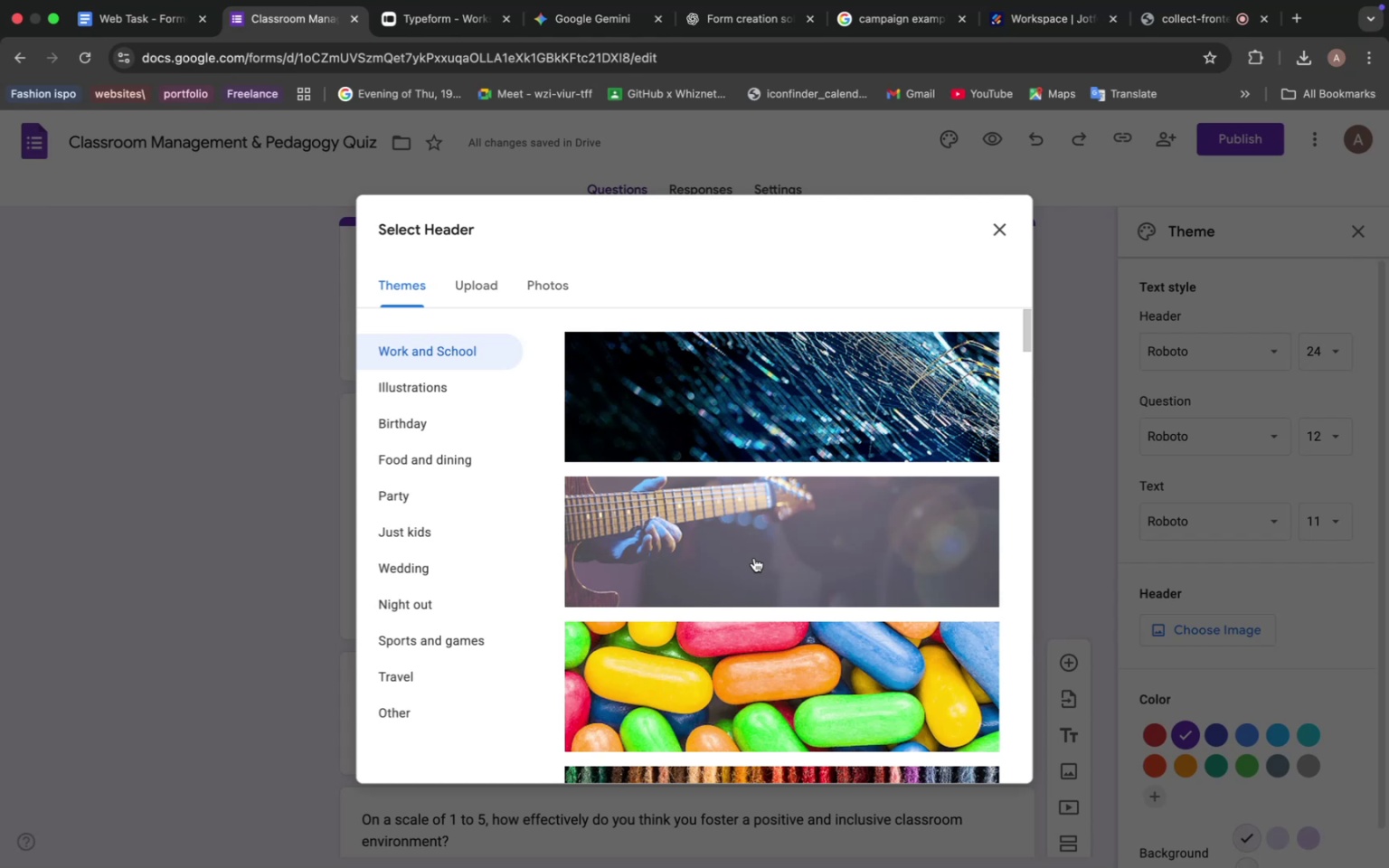 
wait(54.96)
 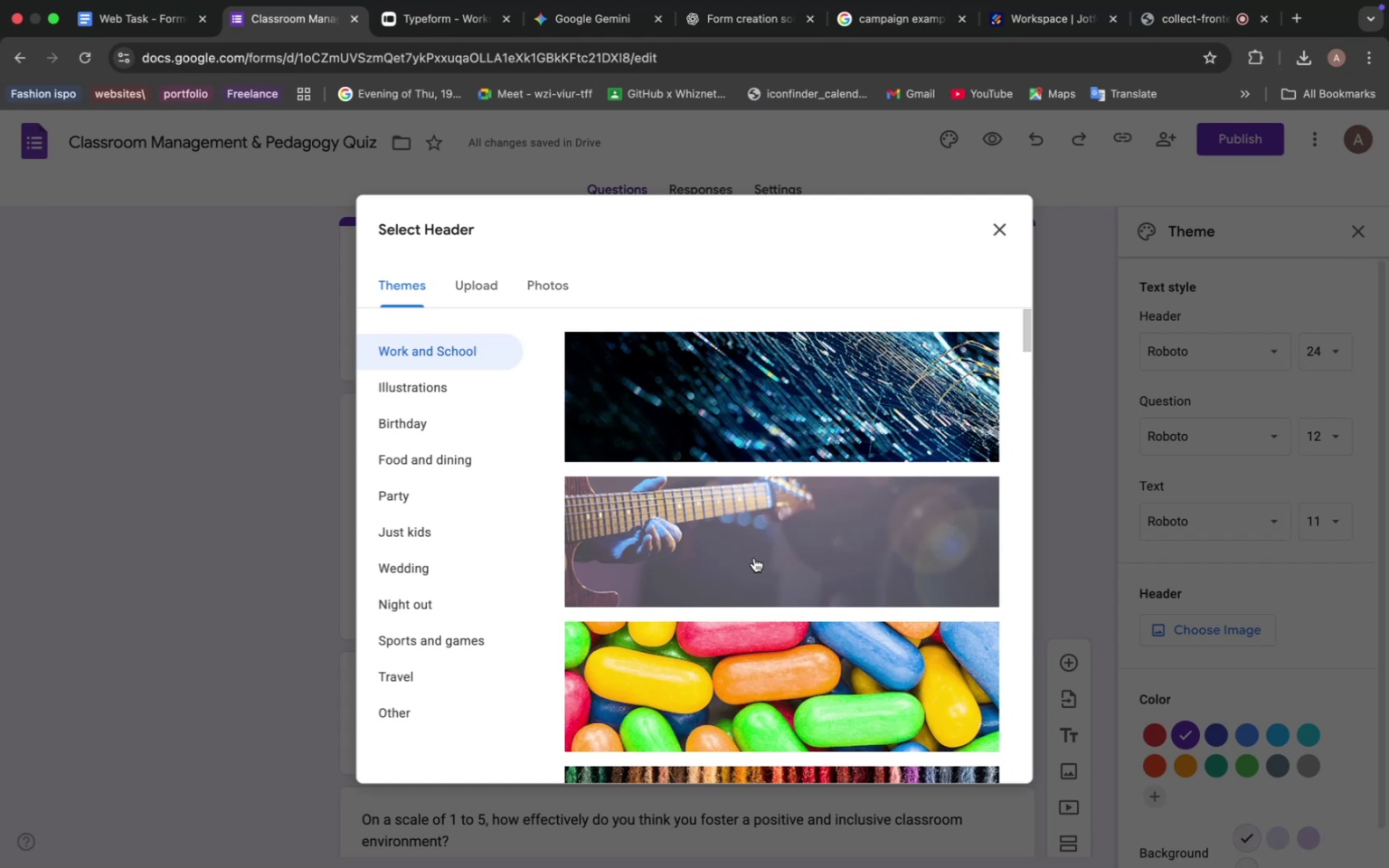 
scroll: coordinate [732, 539], scroll_direction: down, amount: 46.0
 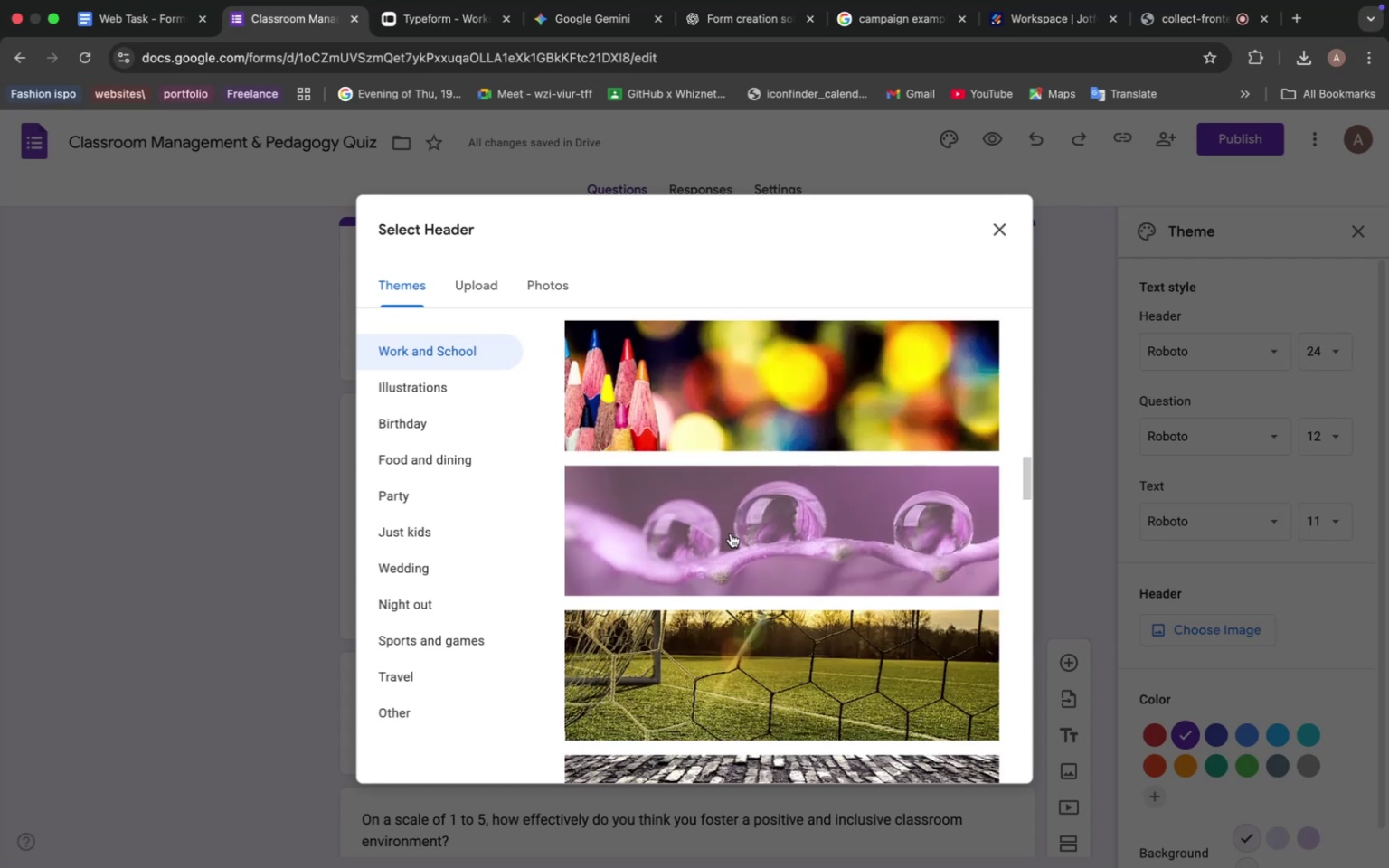 
scroll: coordinate [736, 533], scroll_direction: down, amount: 41.0
 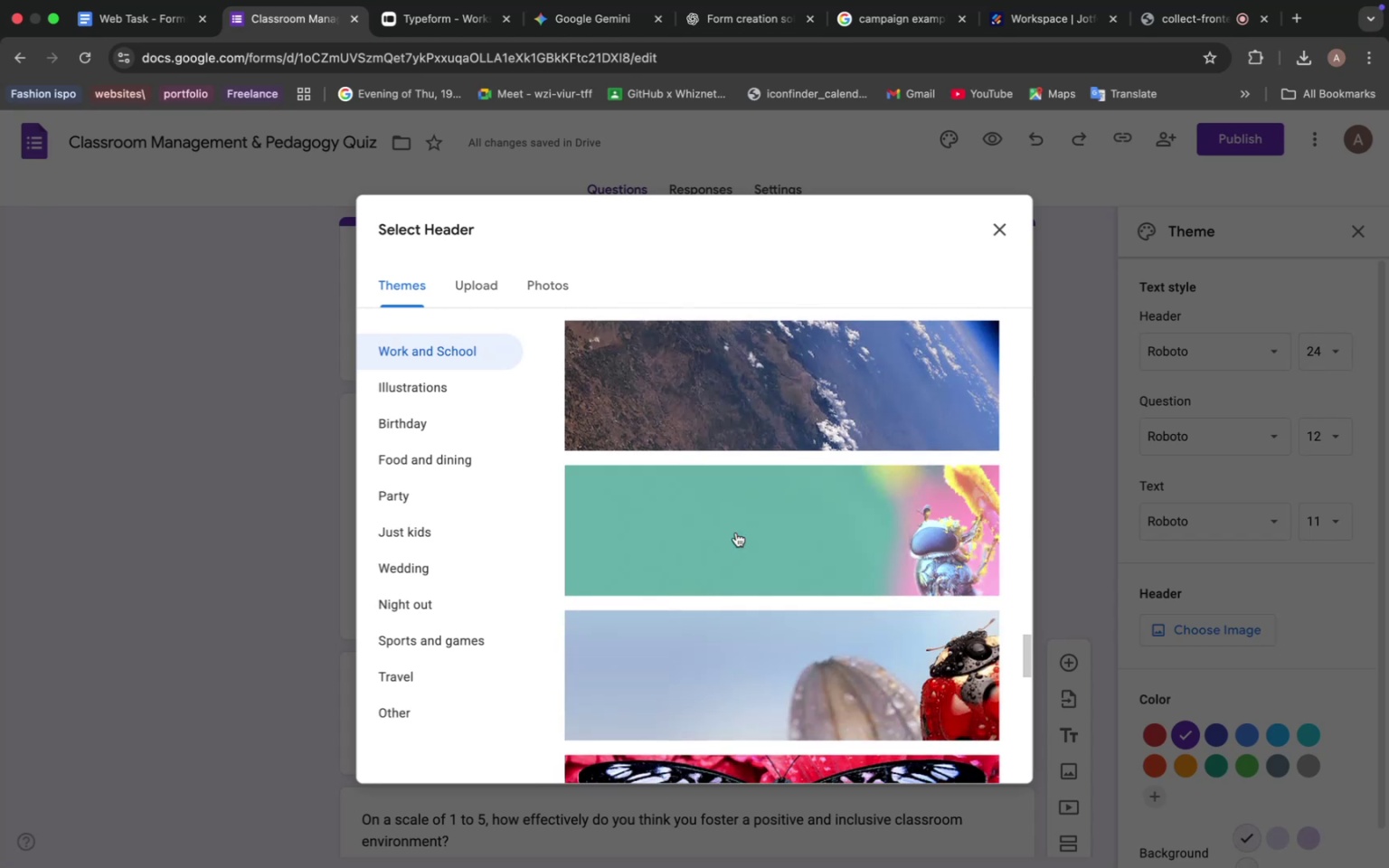 
scroll: coordinate [758, 524], scroll_direction: down, amount: 35.0
 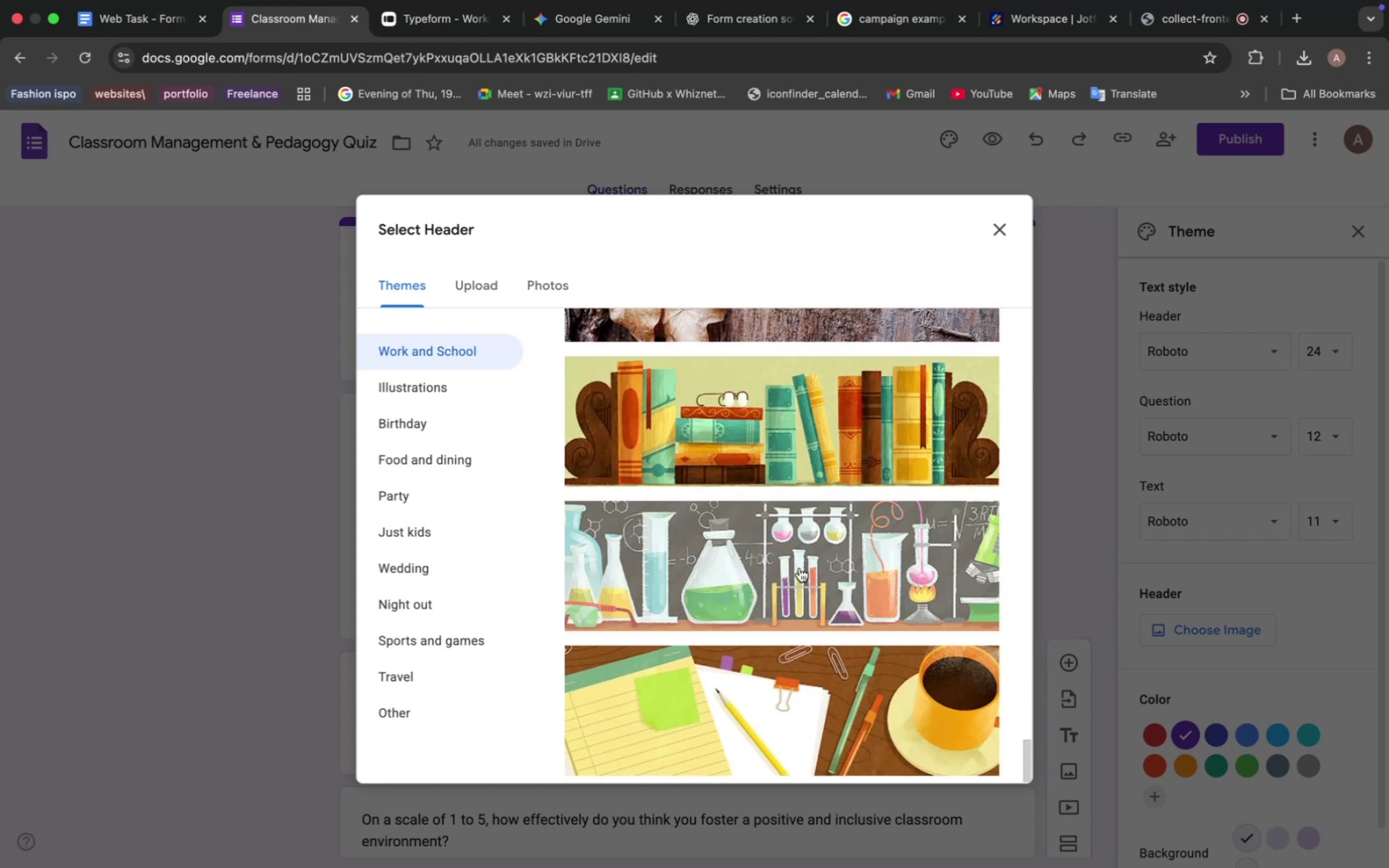 
left_click([799, 568])
 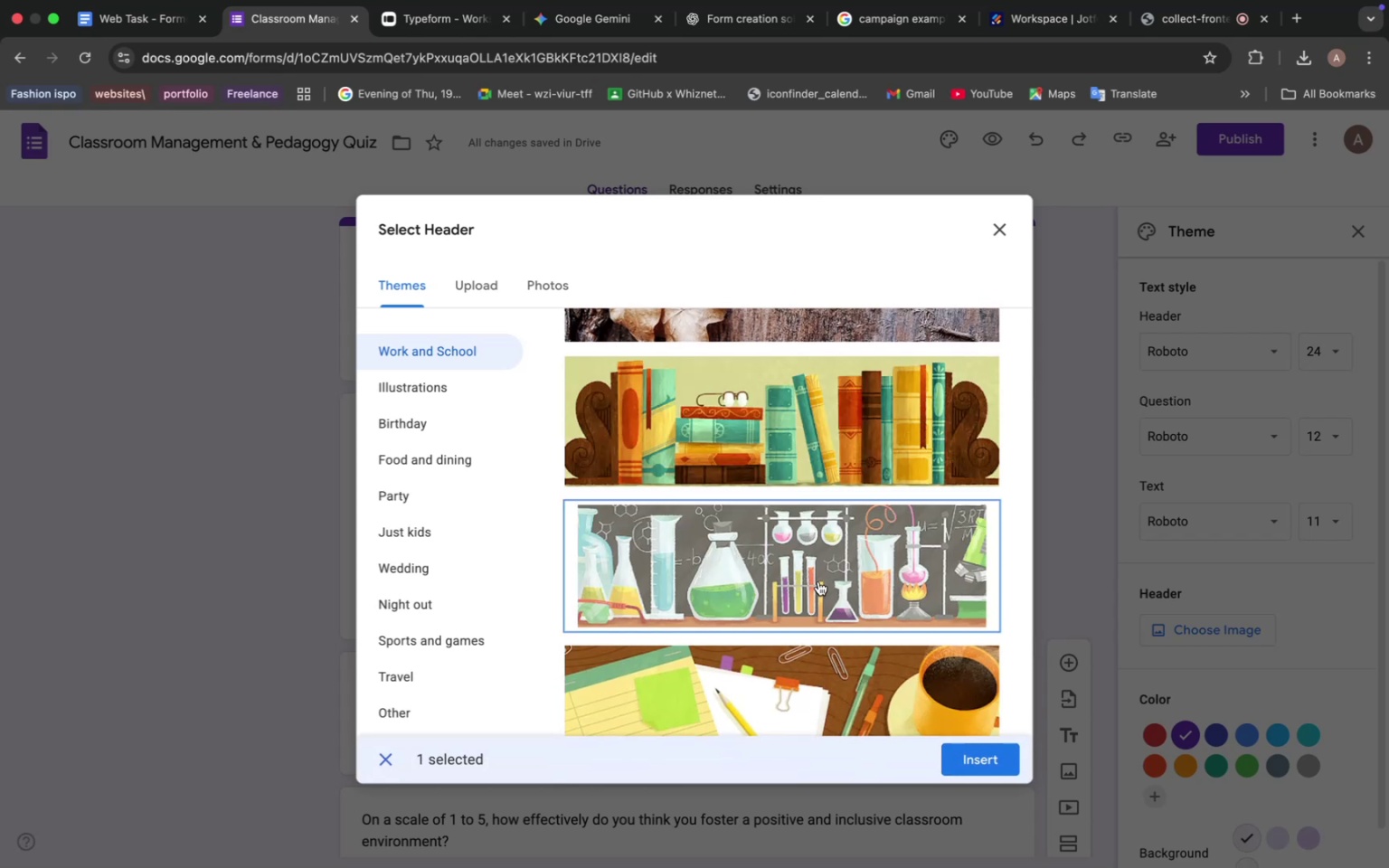 
scroll: coordinate [818, 581], scroll_direction: down, amount: 7.0
 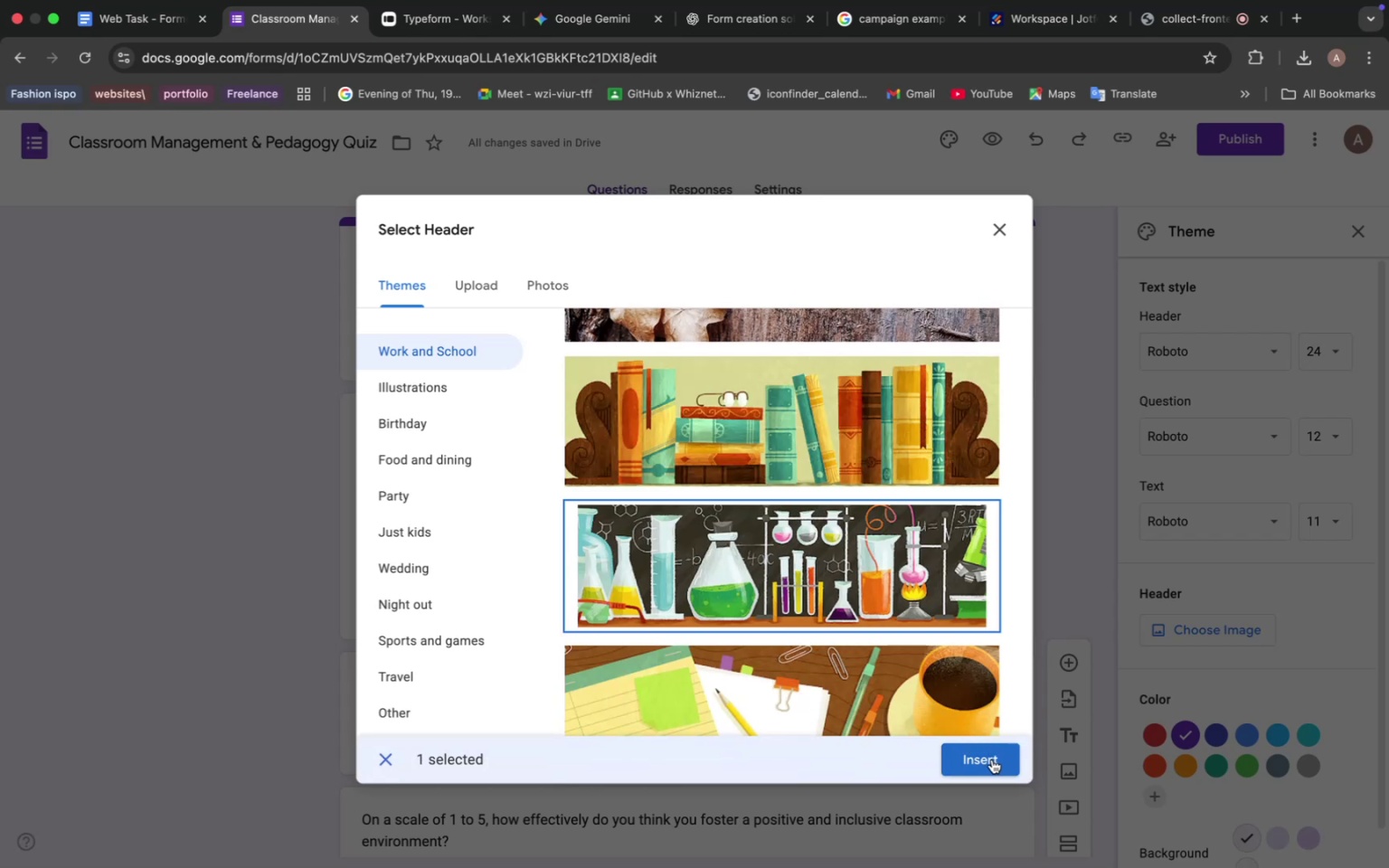 
left_click([992, 760])
 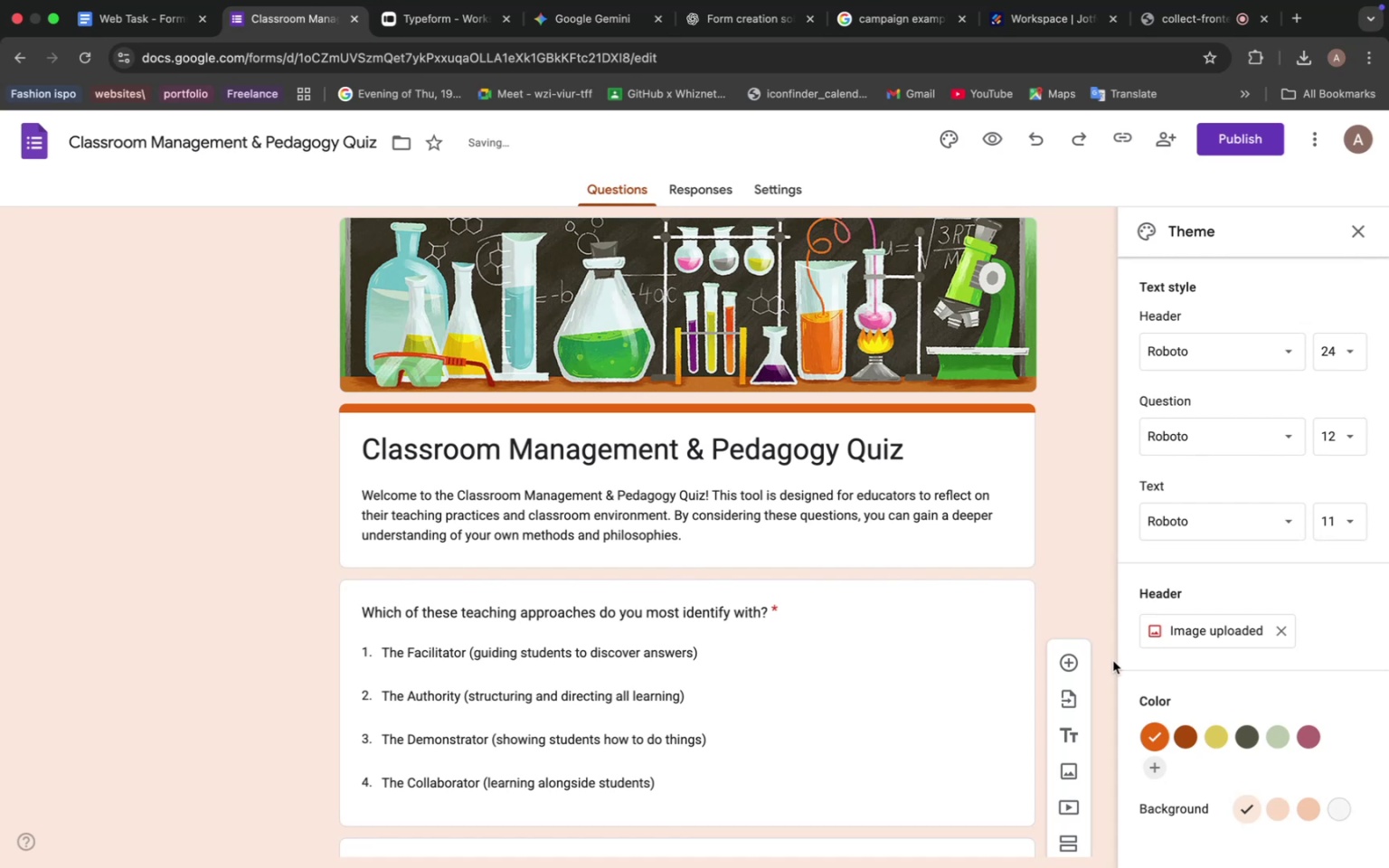 
wait(5.5)
 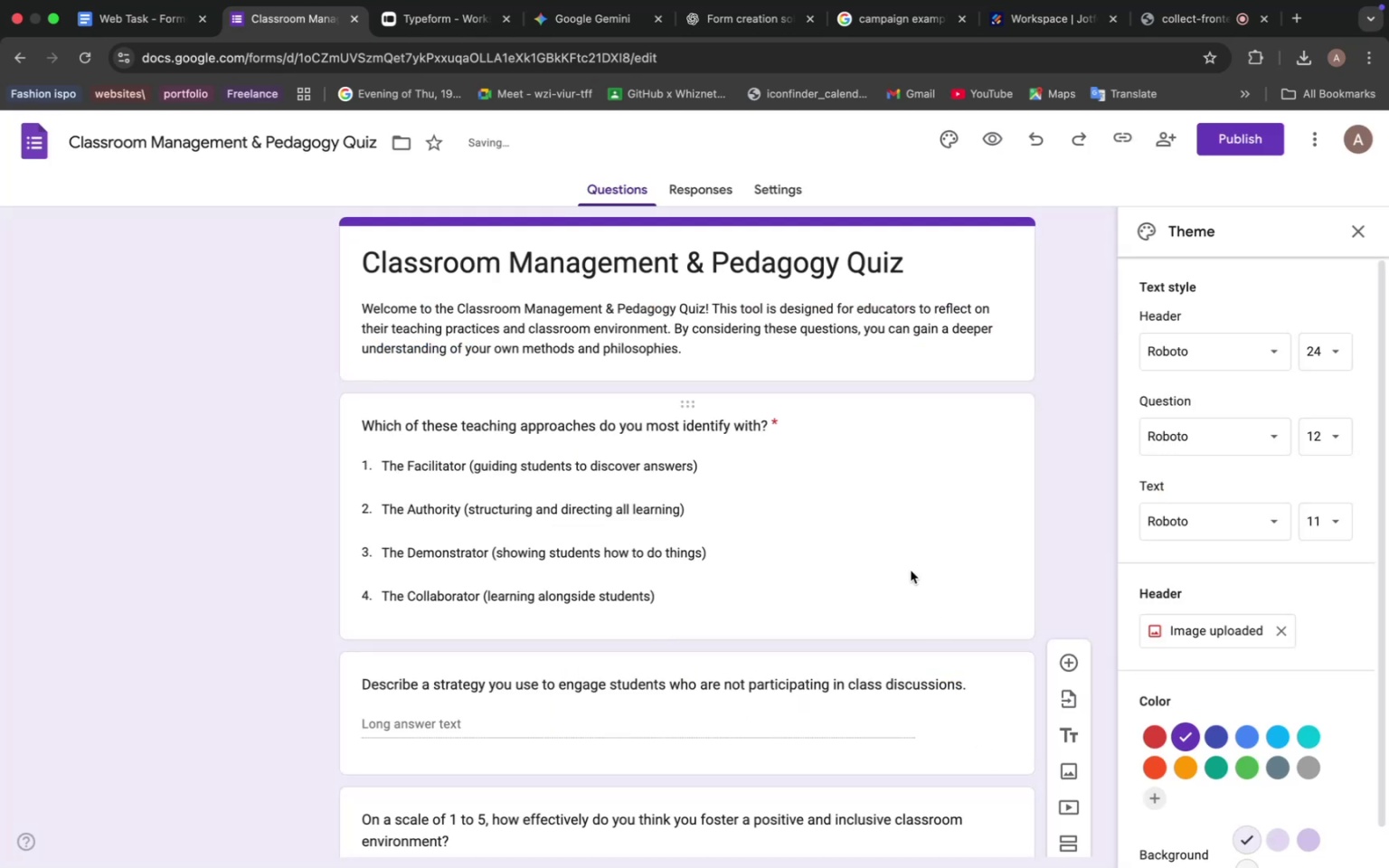 
left_click([1255, 739])
 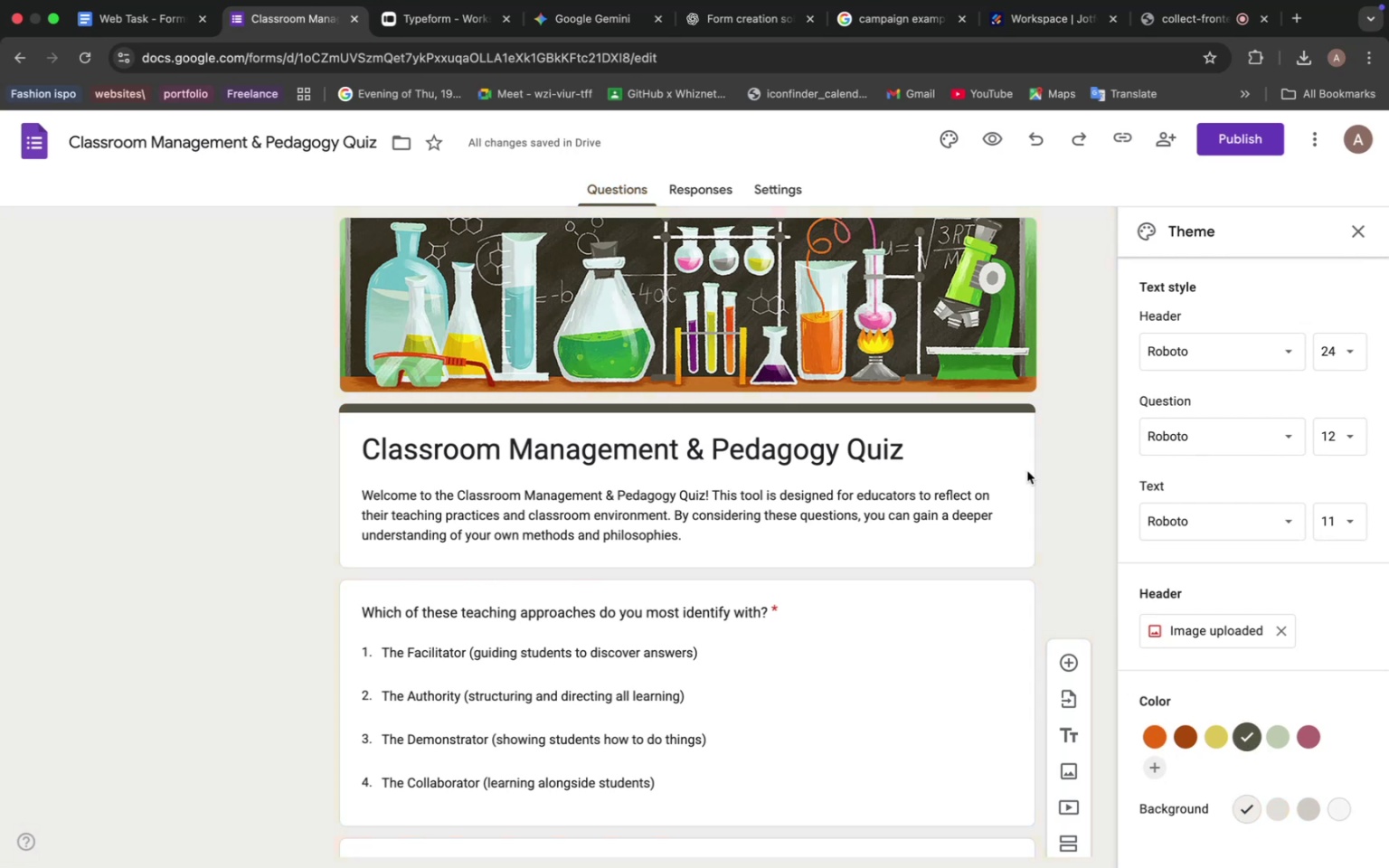 
scroll: coordinate [677, 541], scroll_direction: down, amount: 24.0
 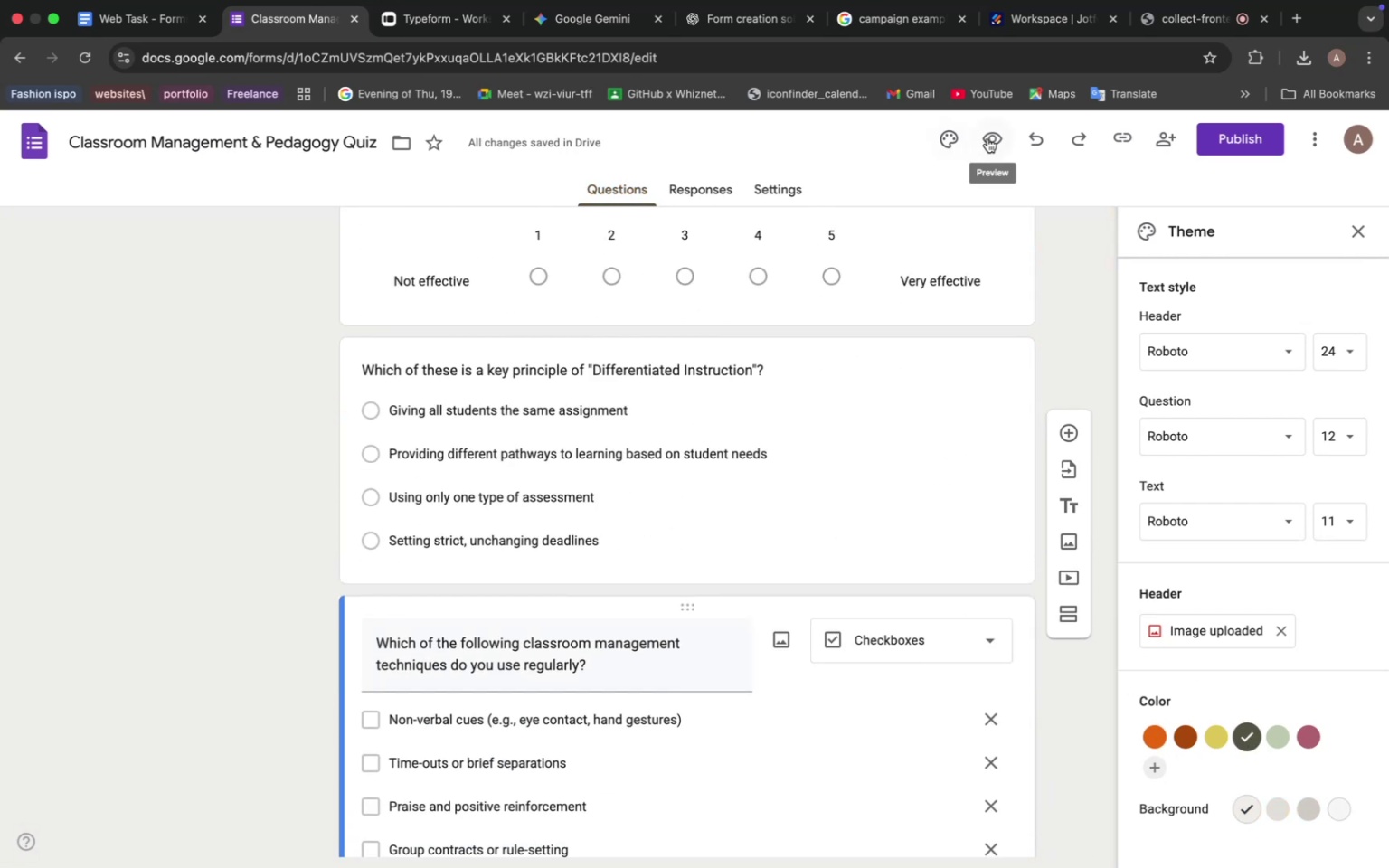 
left_click([987, 138])
 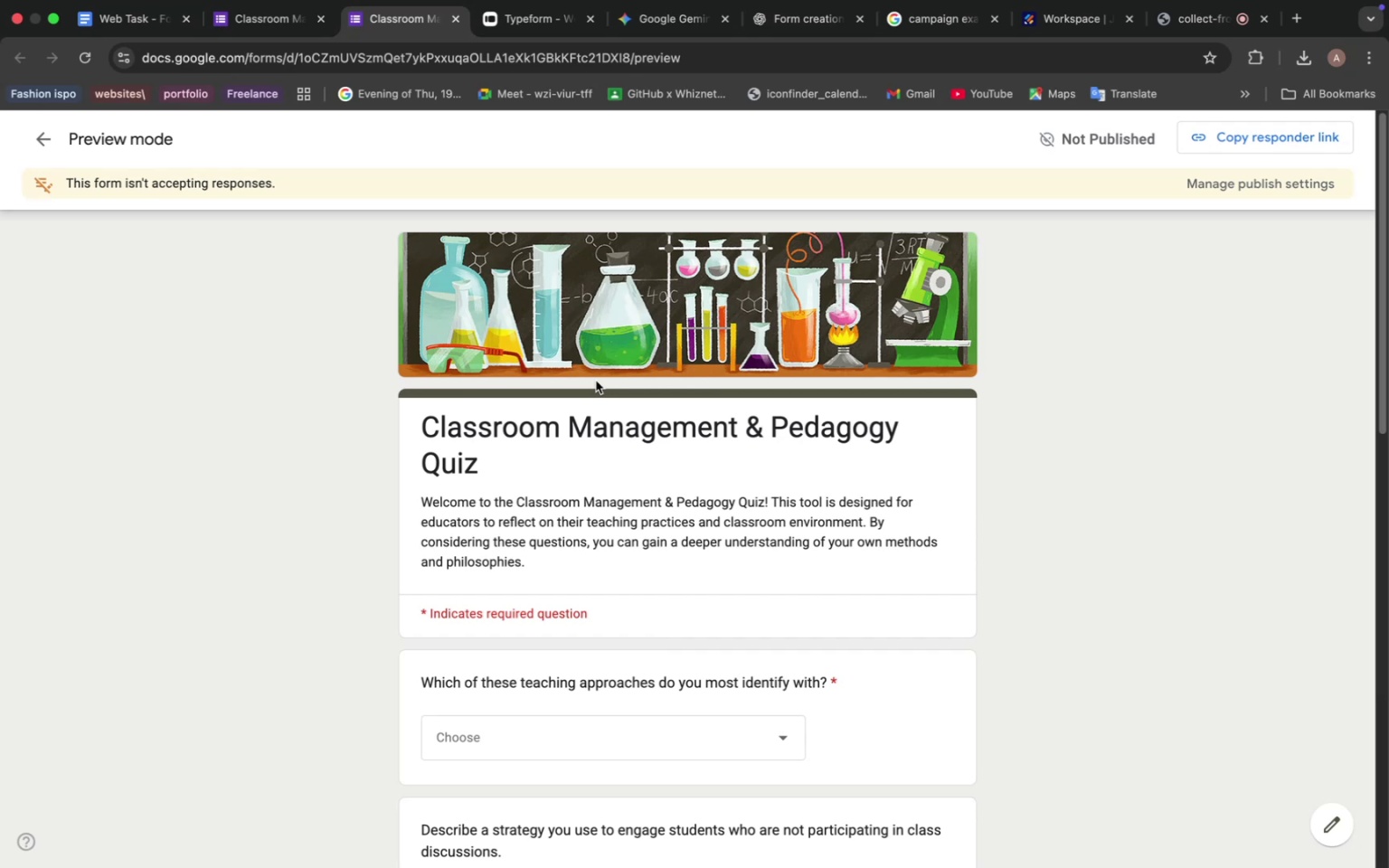 
wait(41.48)
 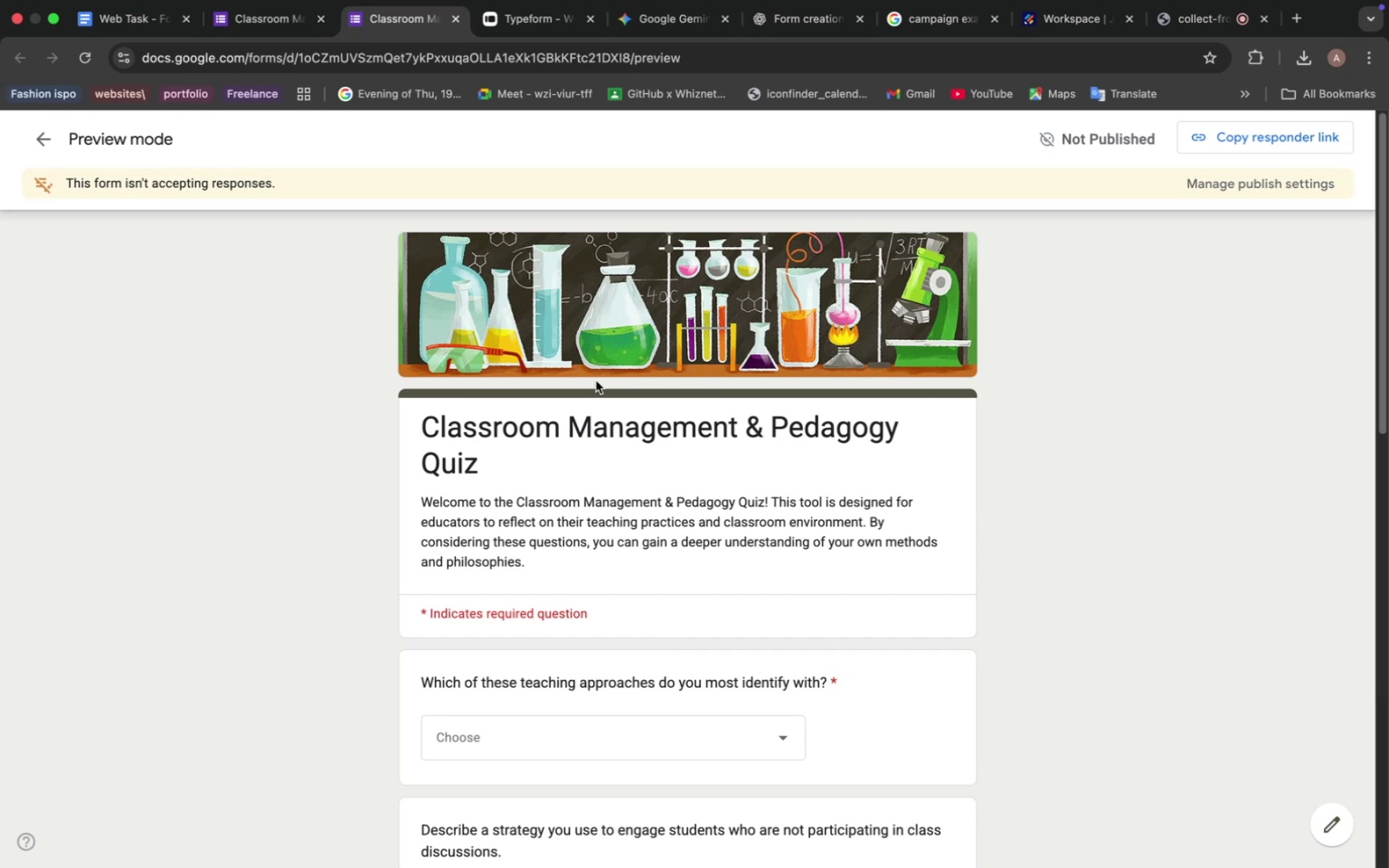 
scroll: coordinate [565, 406], scroll_direction: down, amount: 4.0
 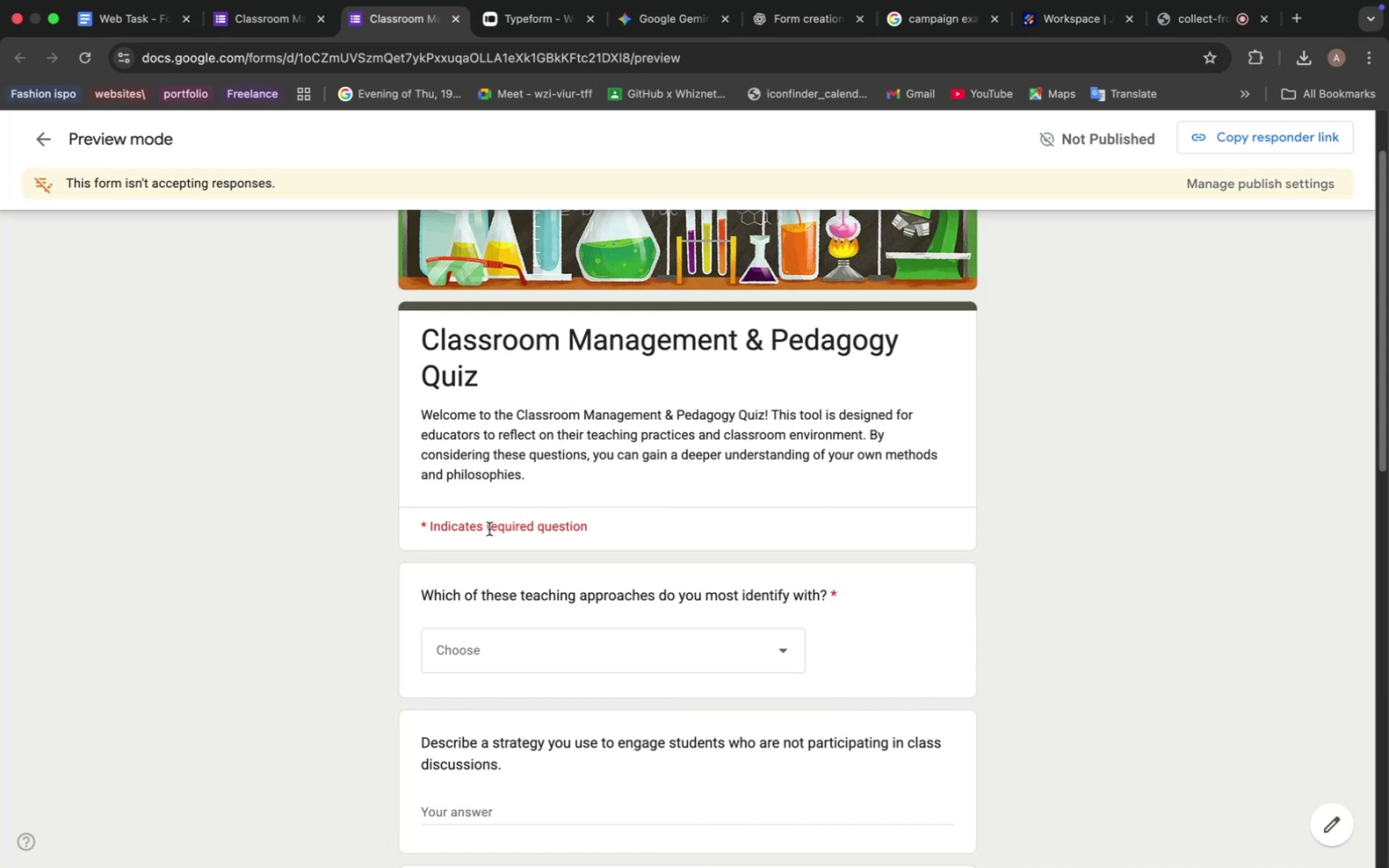 
left_click([489, 529])
 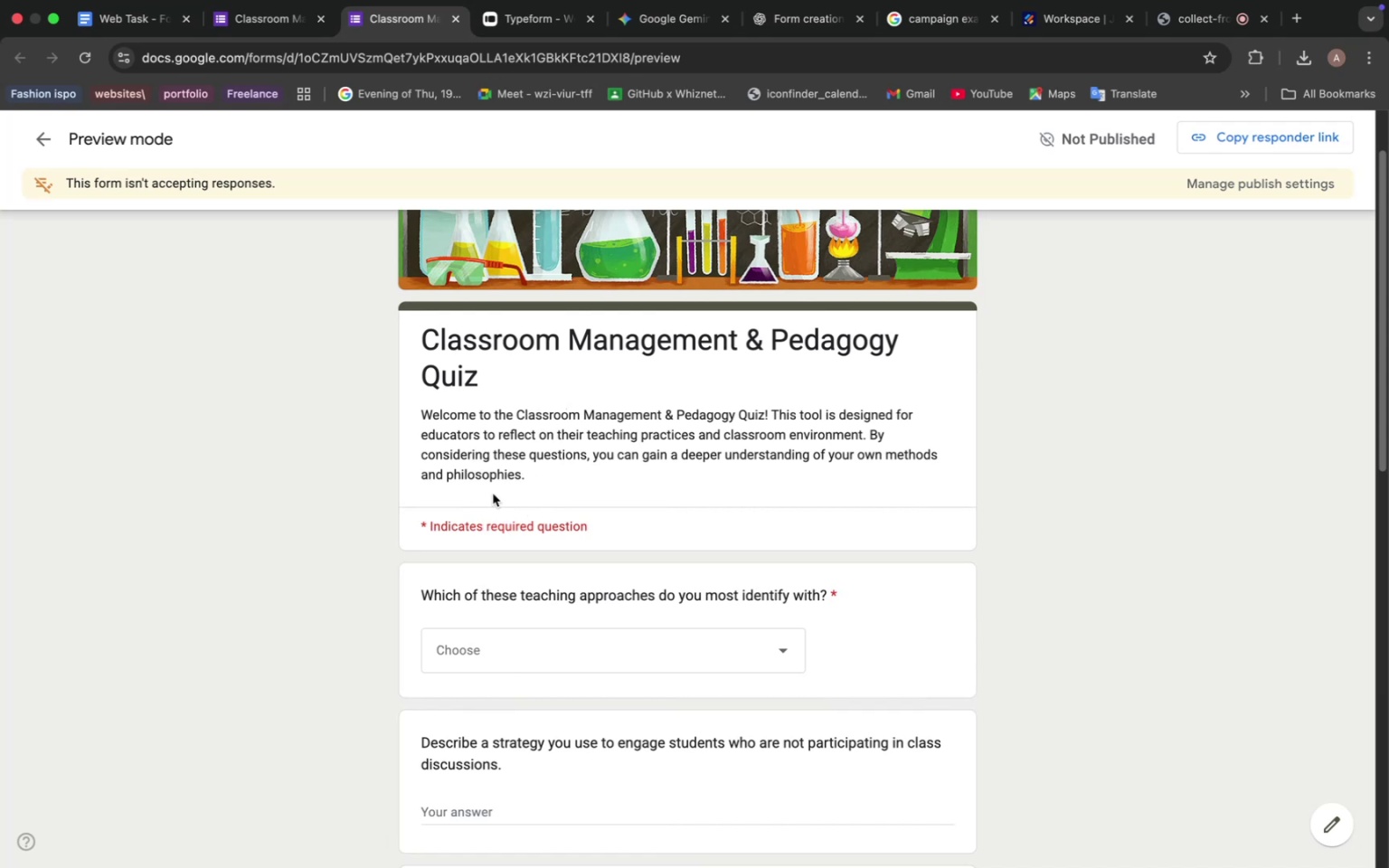 
scroll: coordinate [494, 467], scroll_direction: down, amount: 11.0
 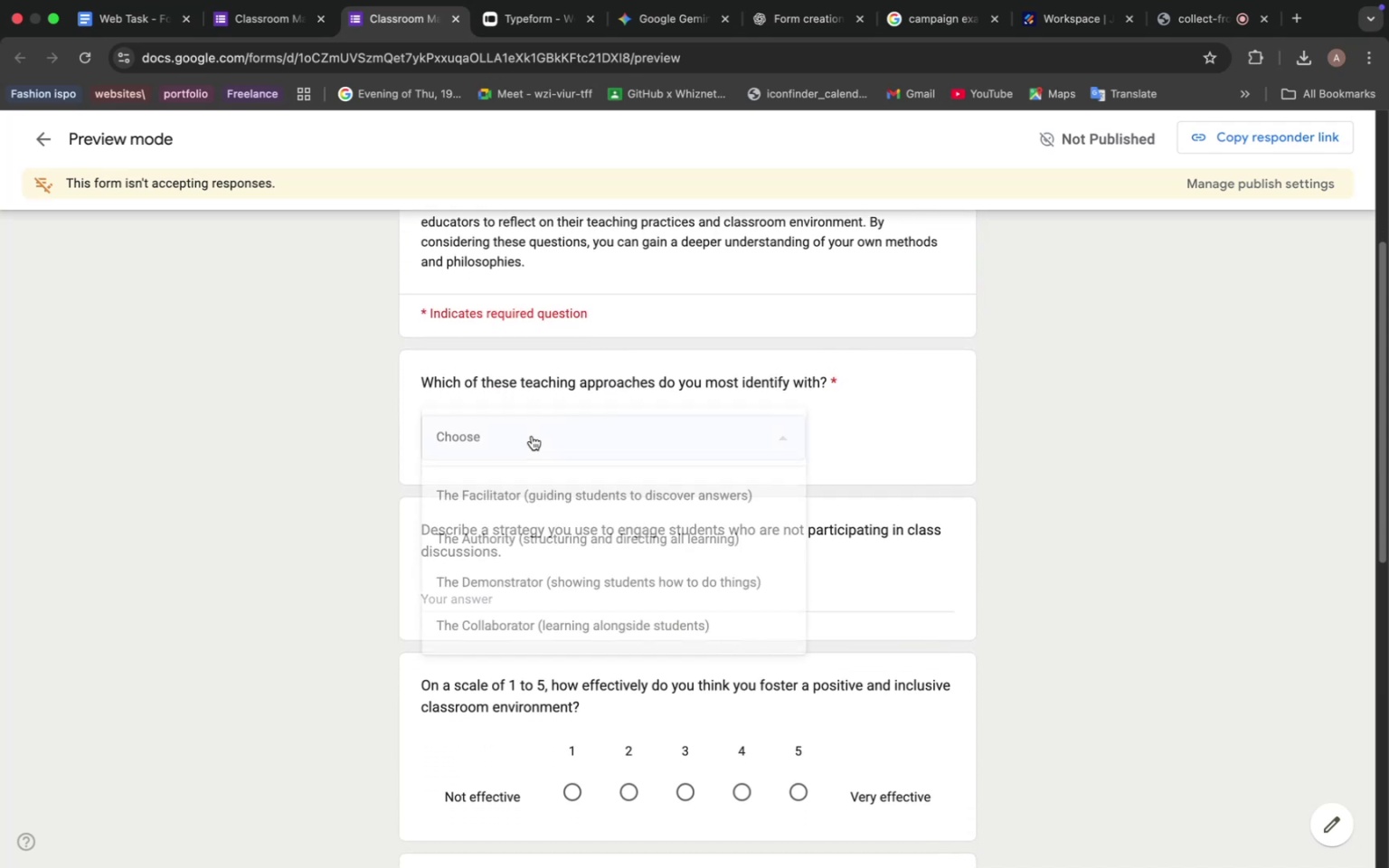 
left_click([533, 433])
 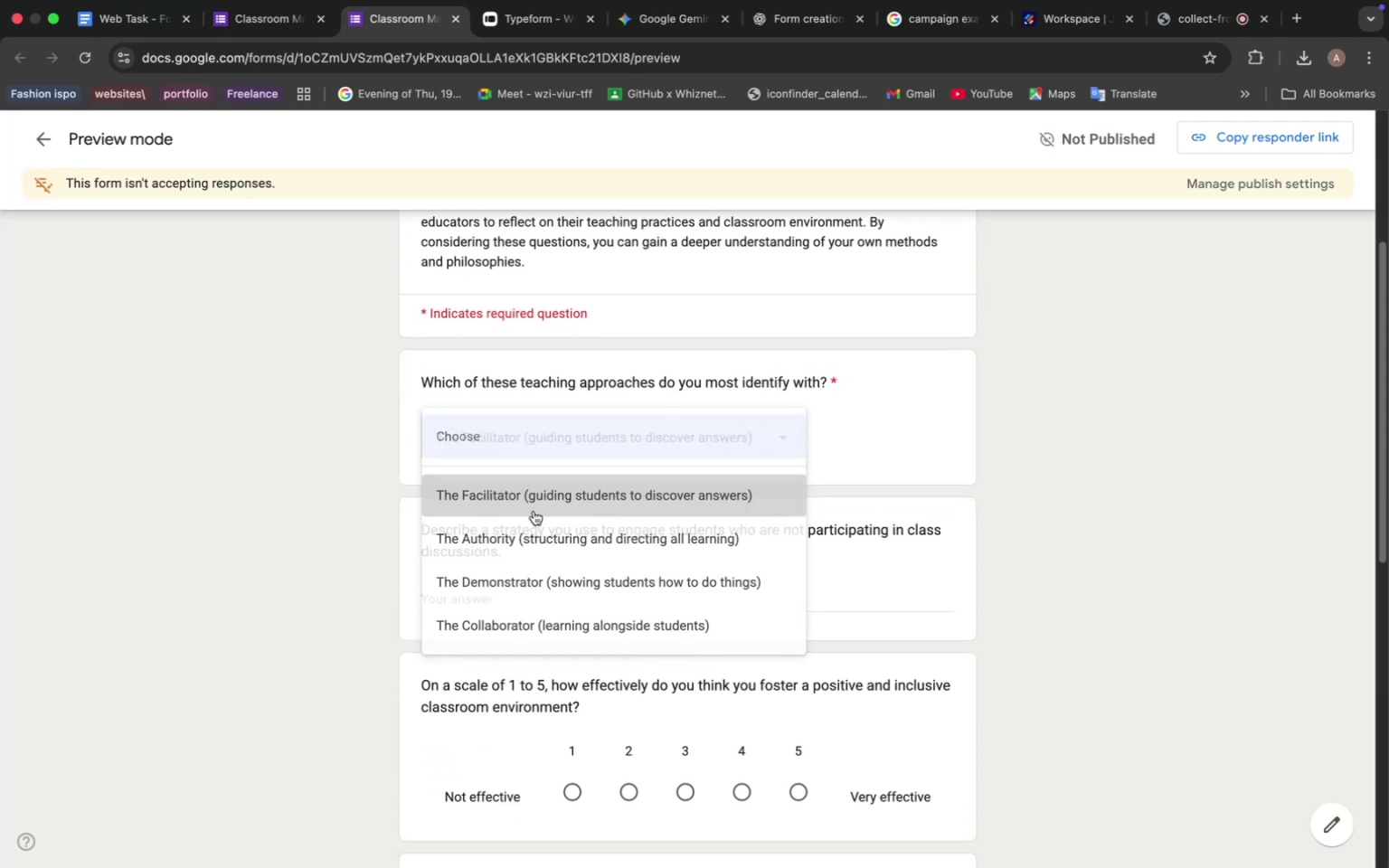 
left_click([534, 511])
 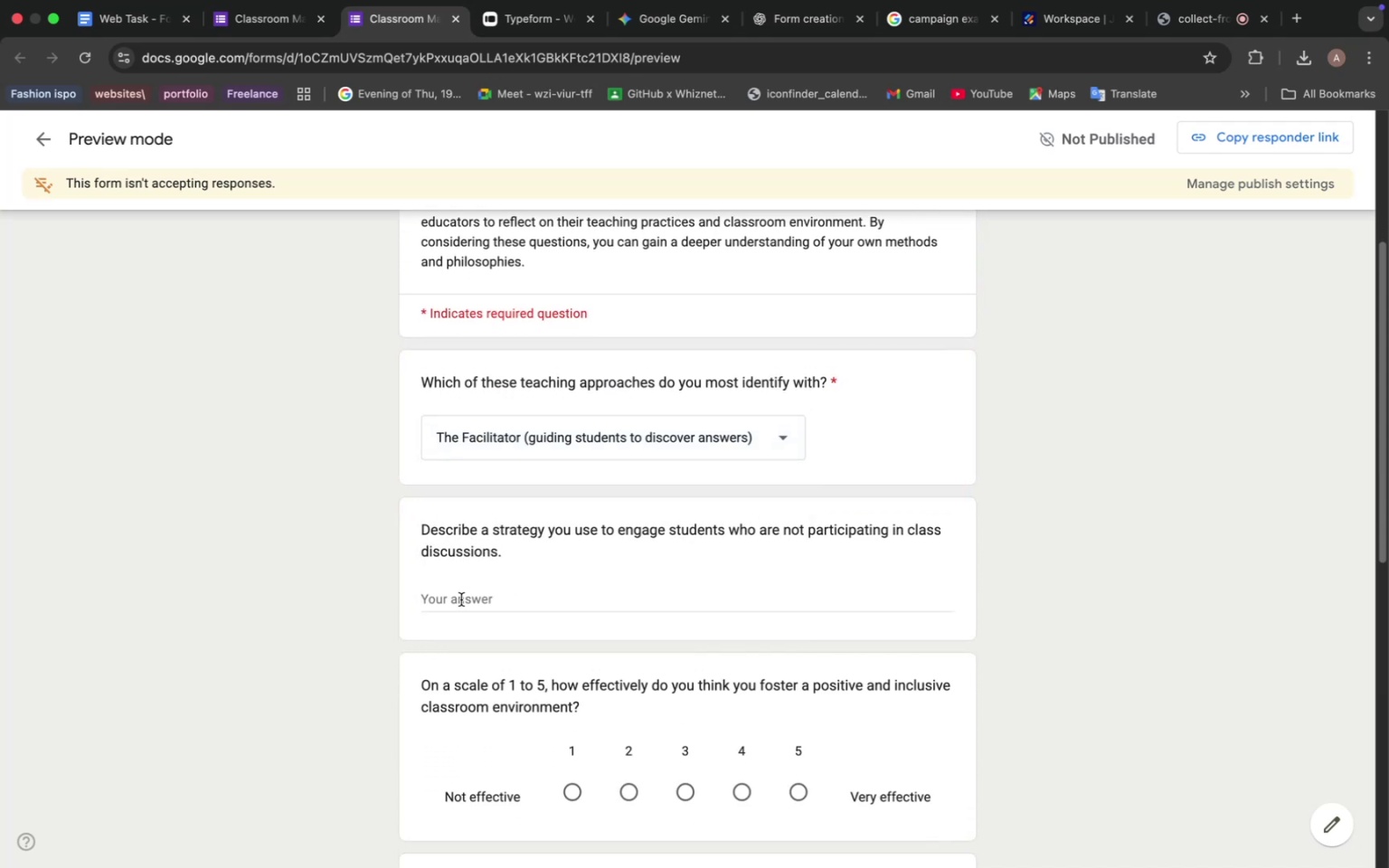 
scroll: coordinate [561, 563], scroll_direction: down, amount: 4.0
 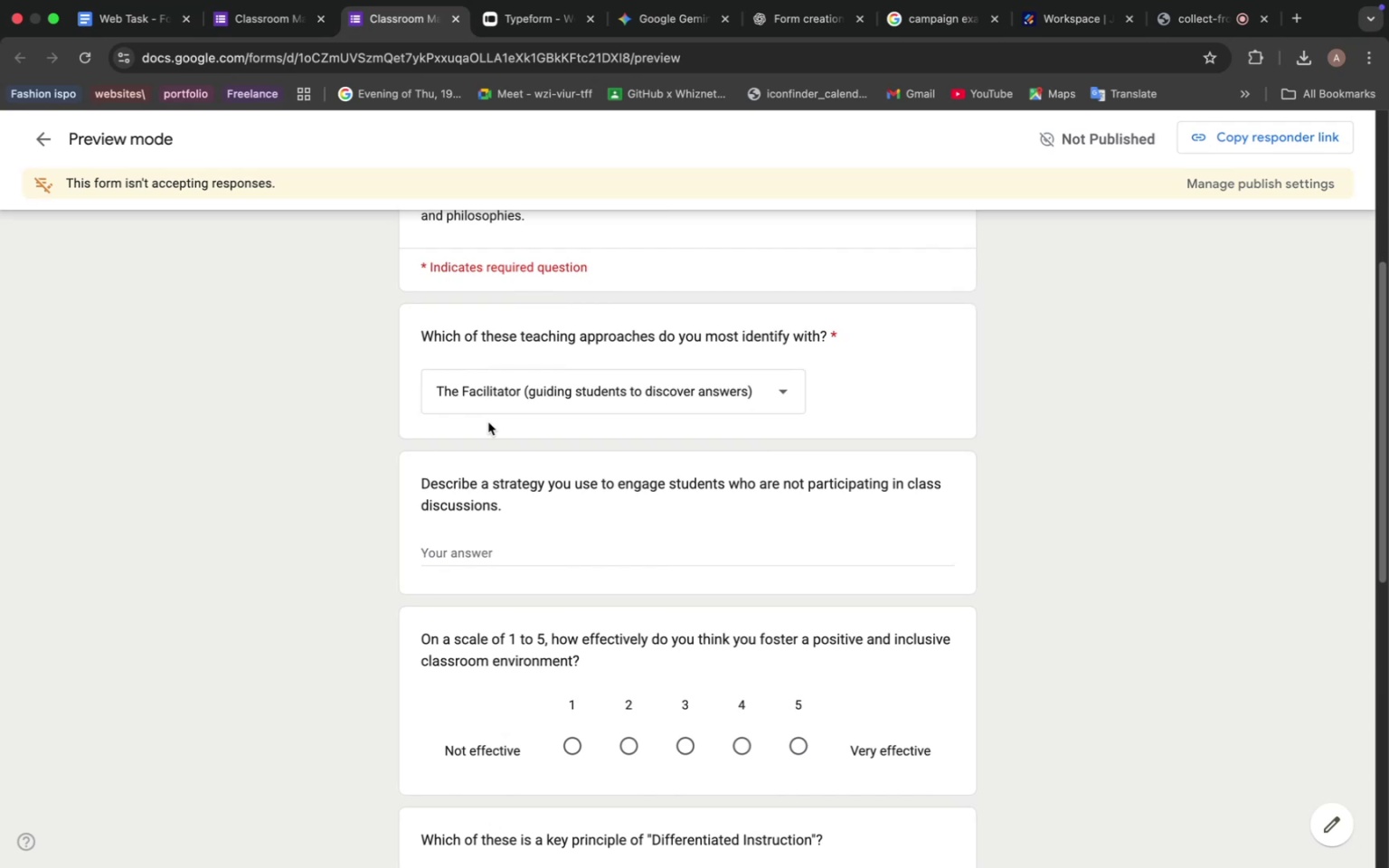 
wait(18.11)
 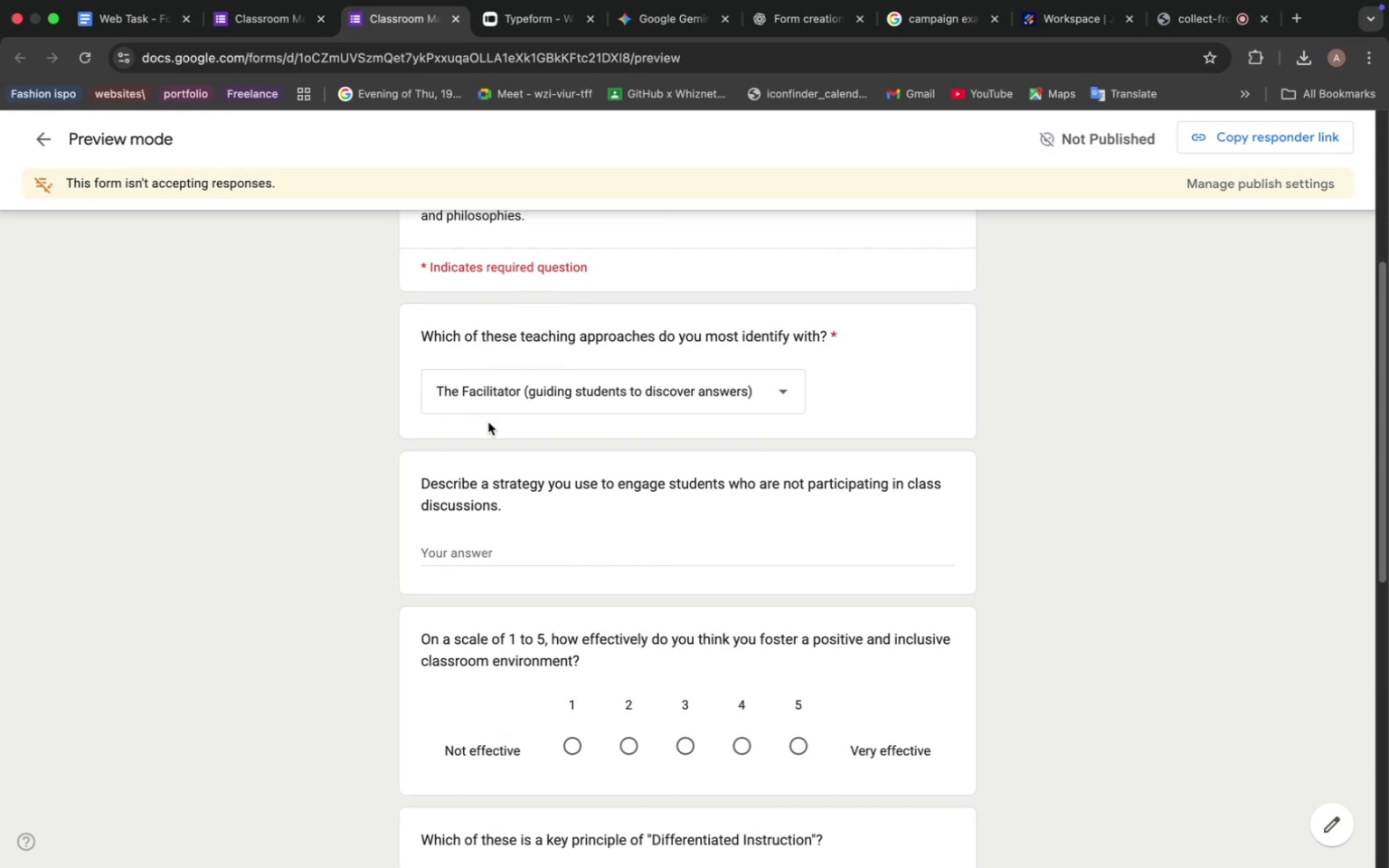 
scroll: coordinate [517, 484], scroll_direction: down, amount: 3.0
 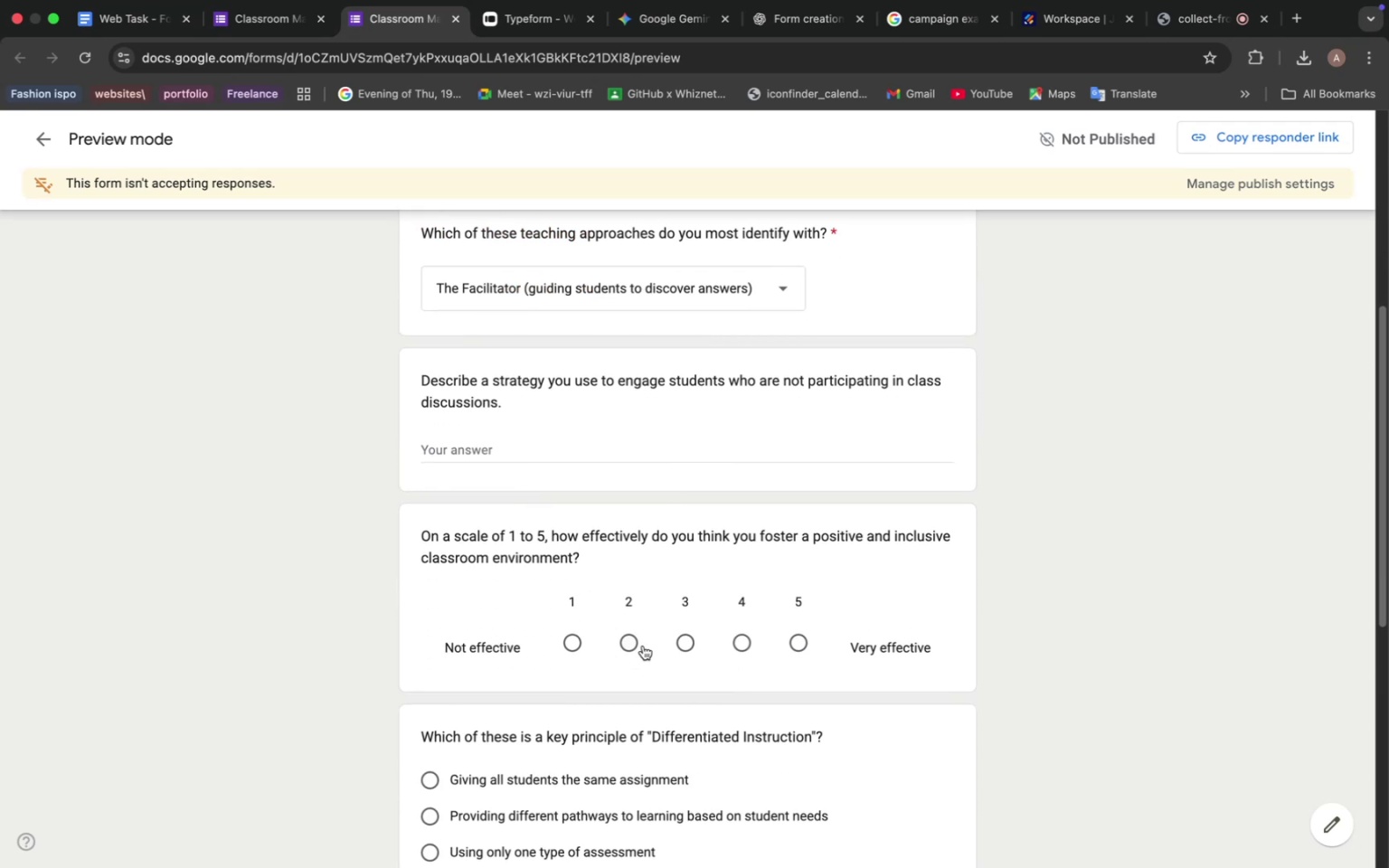 
left_click([643, 646])
 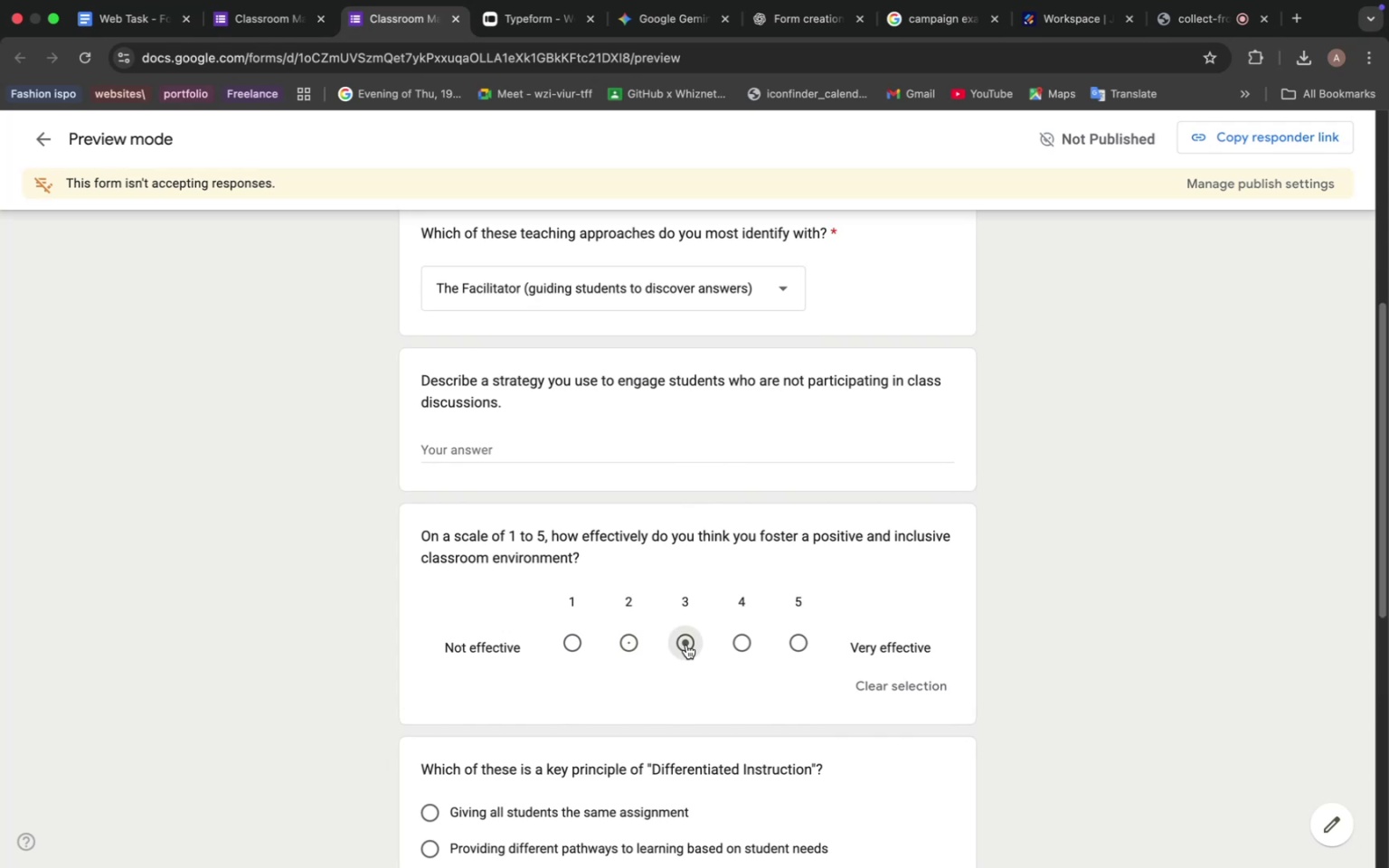 
left_click([679, 645])
 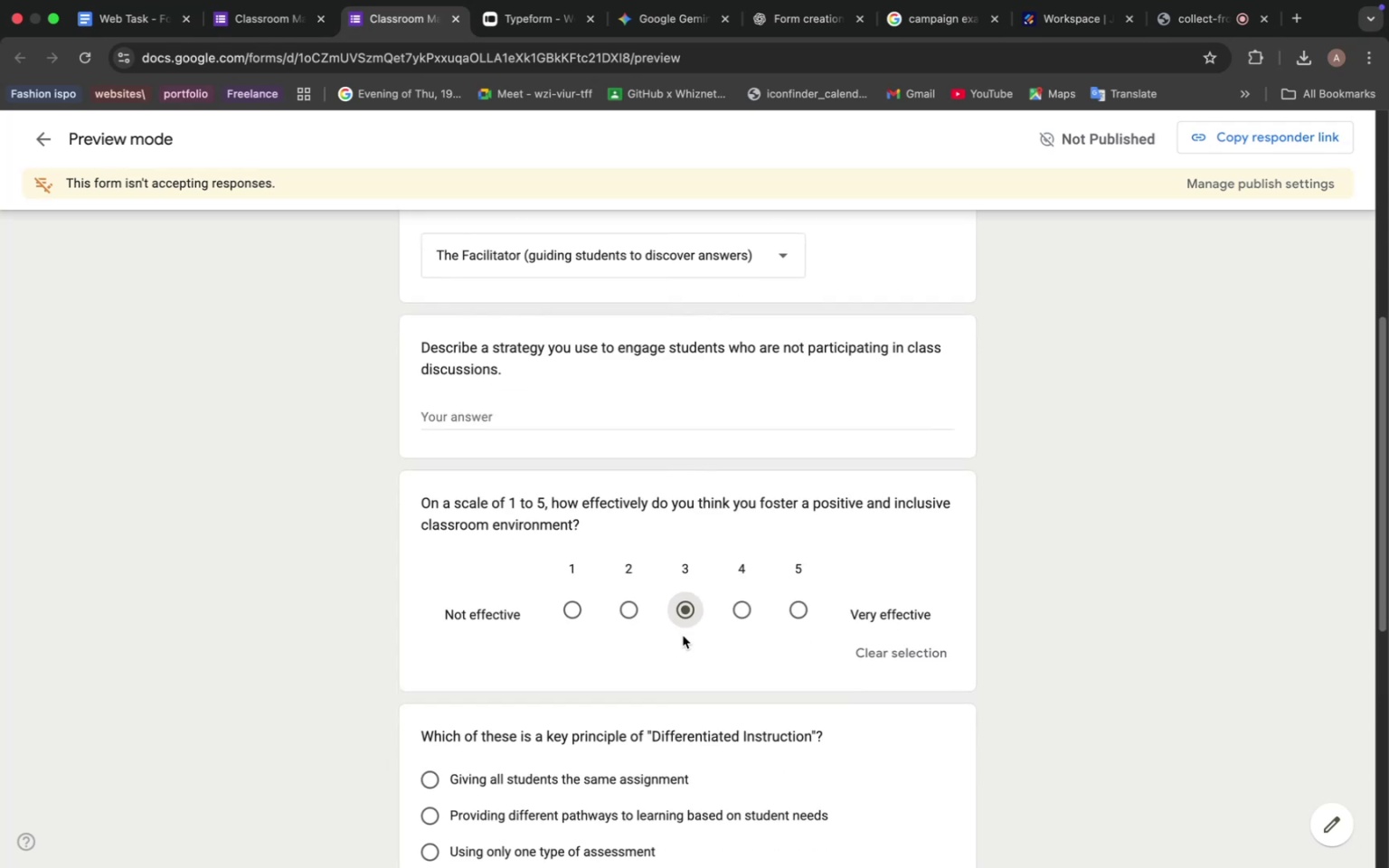 
scroll: coordinate [677, 625], scroll_direction: down, amount: 10.0
 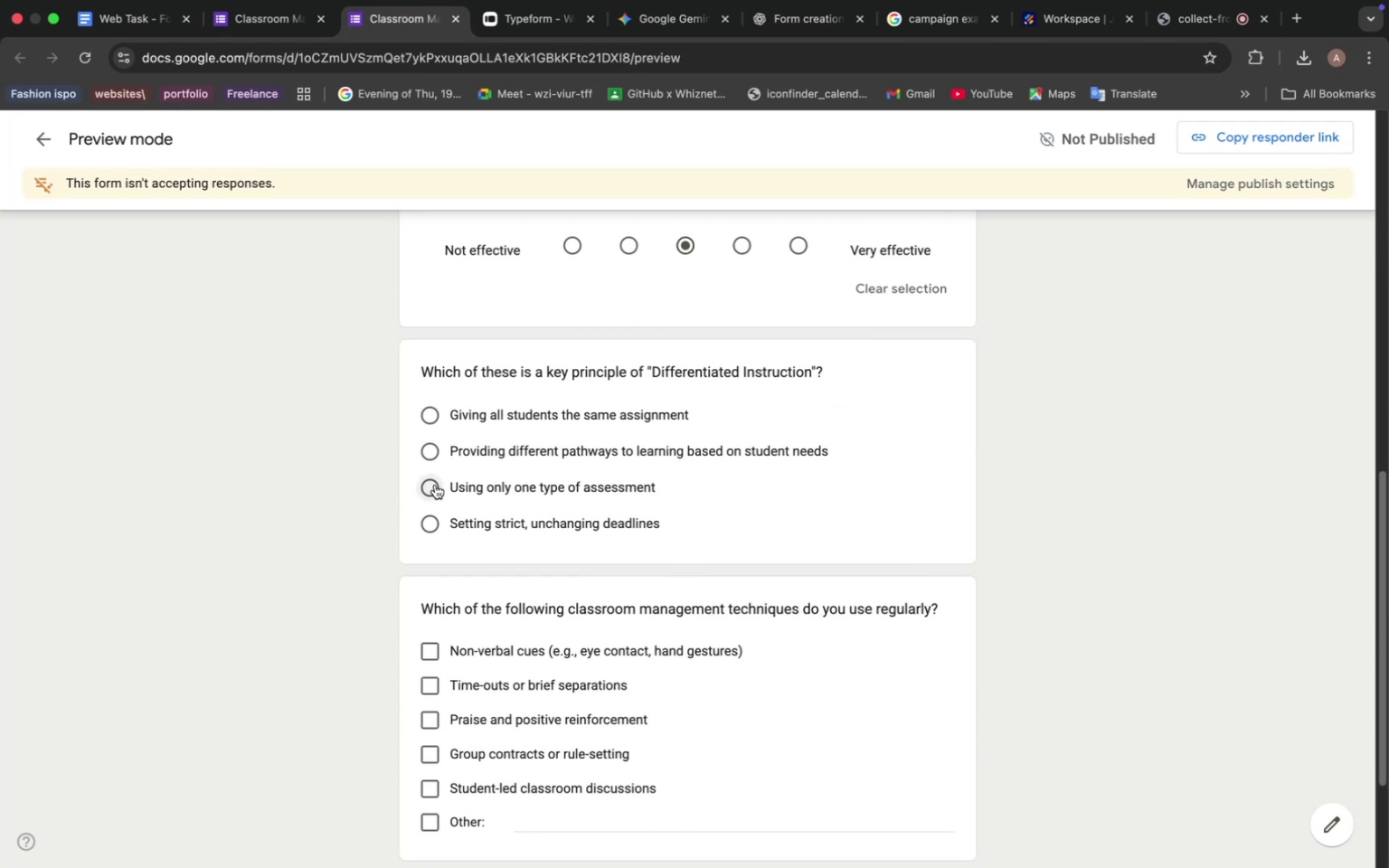 
left_click([435, 485])
 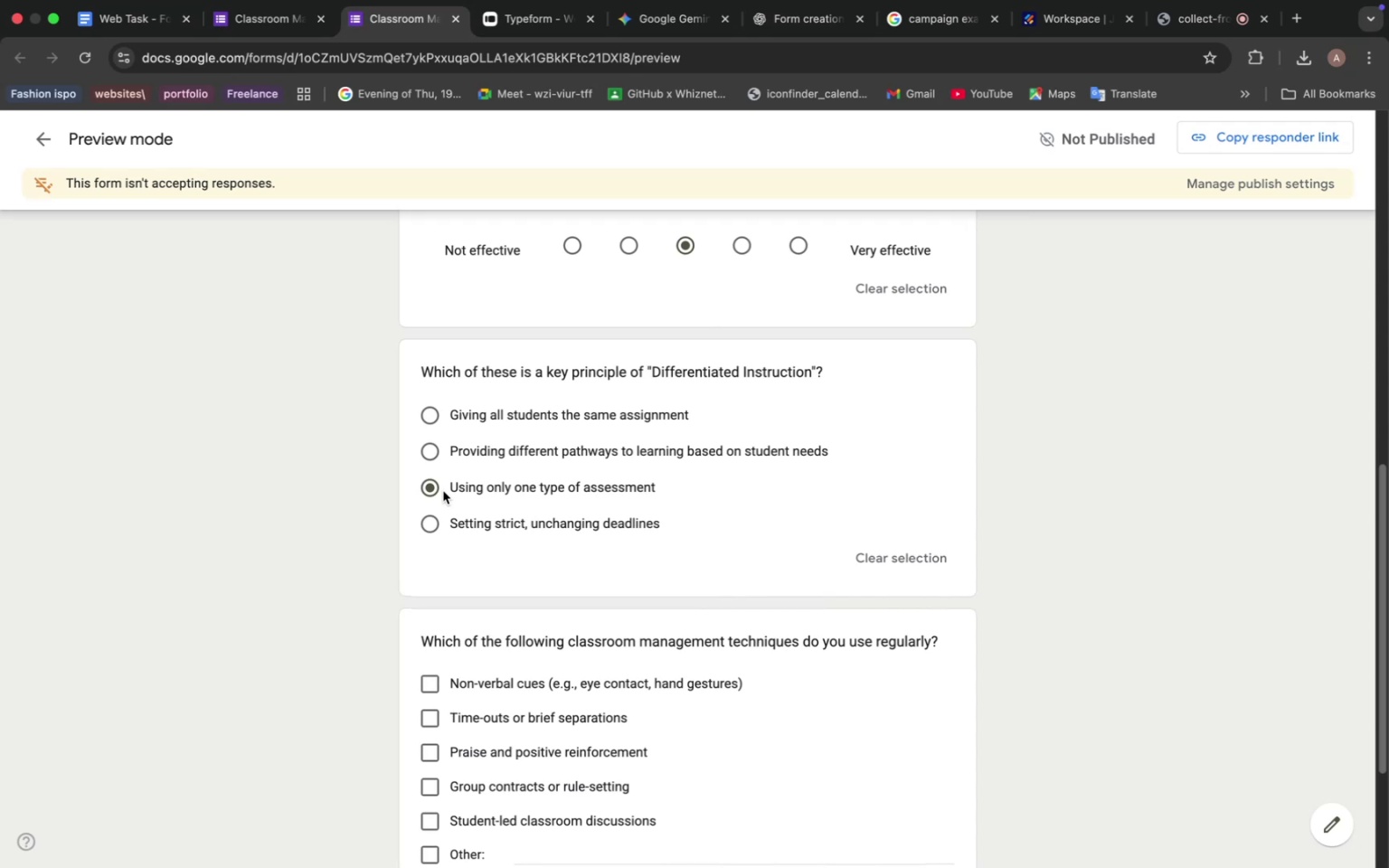 
wait(21.06)
 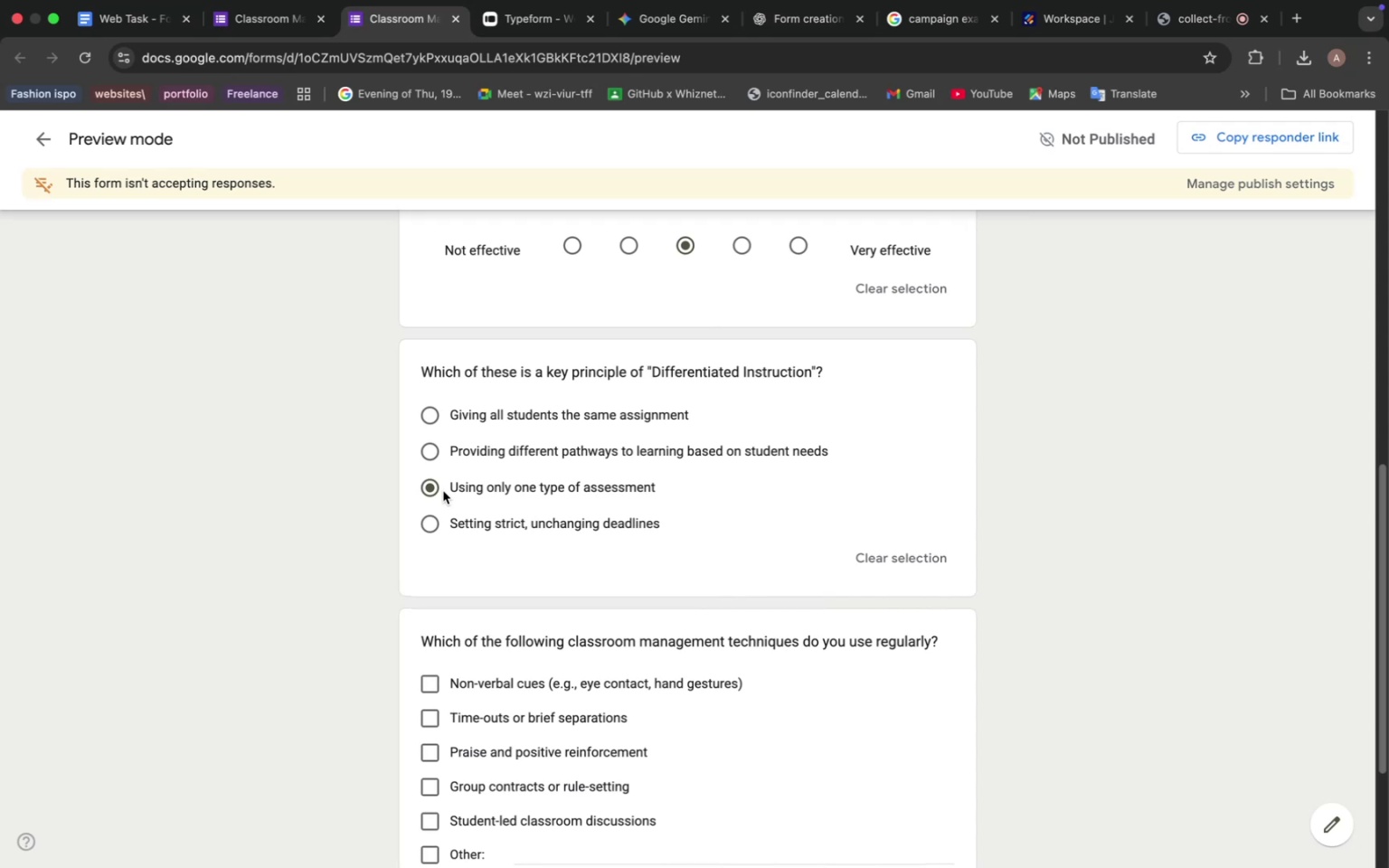 
scroll: coordinate [460, 486], scroll_direction: down, amount: 9.0
 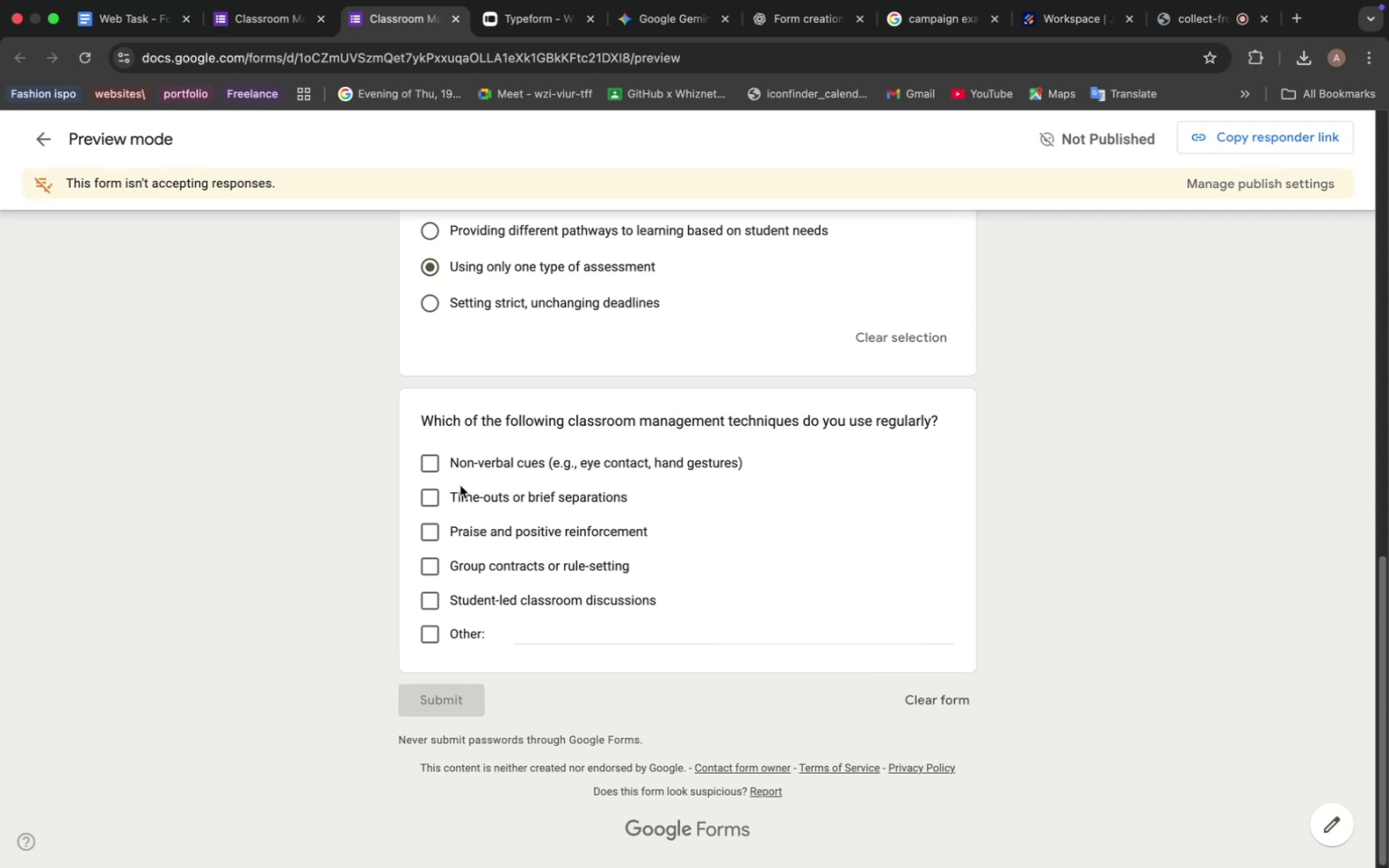 
wait(31.82)
 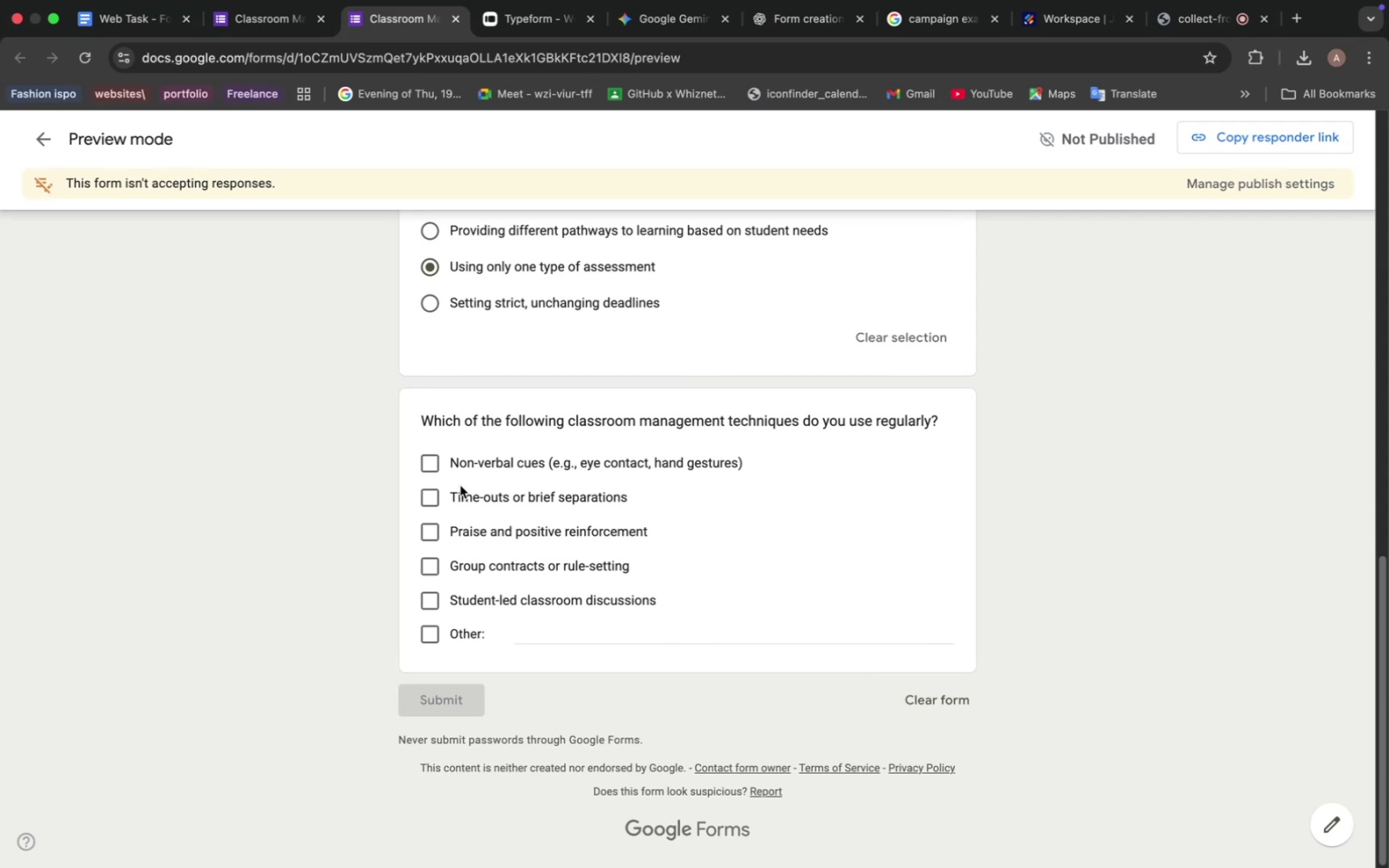 
scroll: coordinate [510, 505], scroll_direction: up, amount: 7.0
 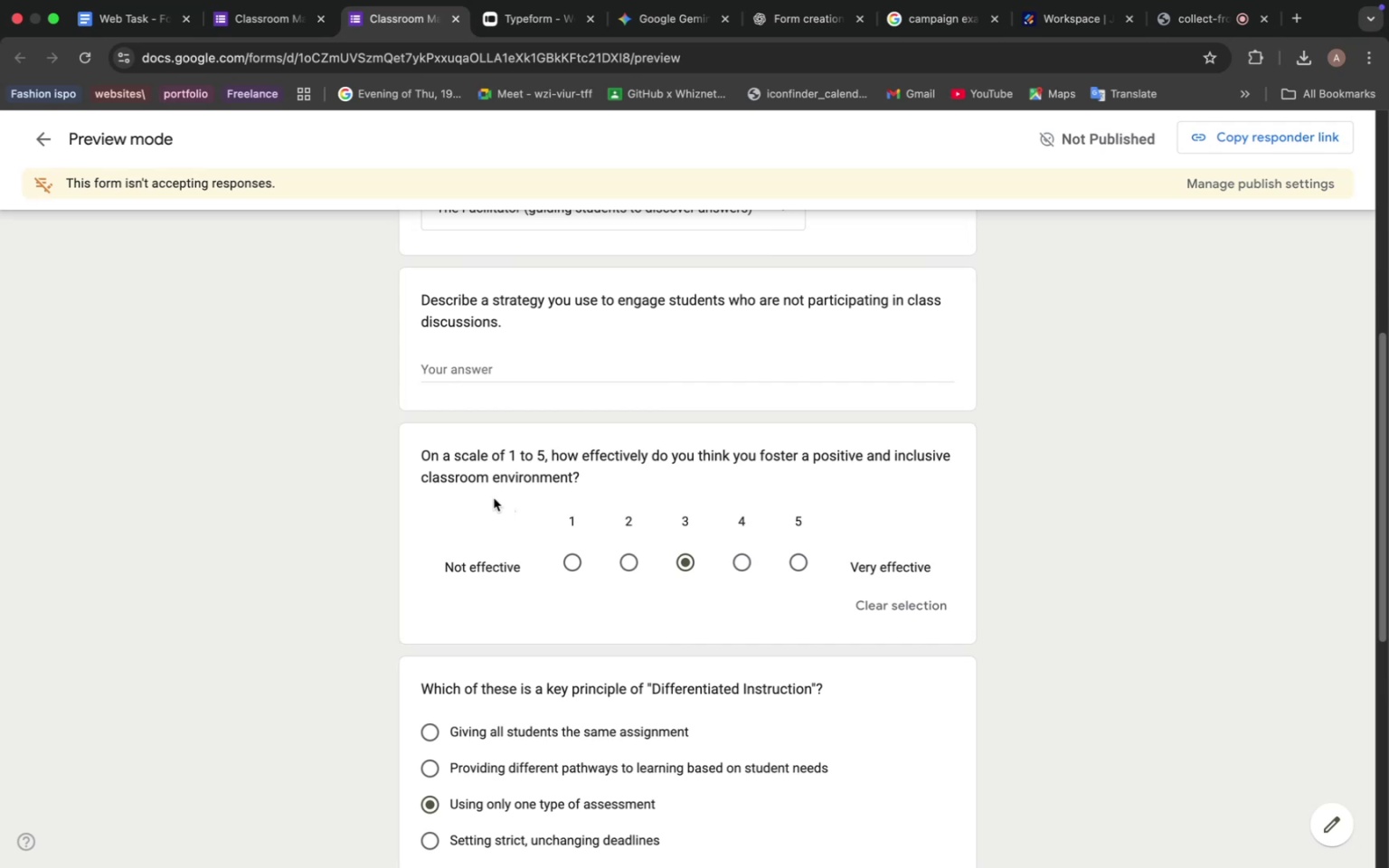 
wait(17.13)
 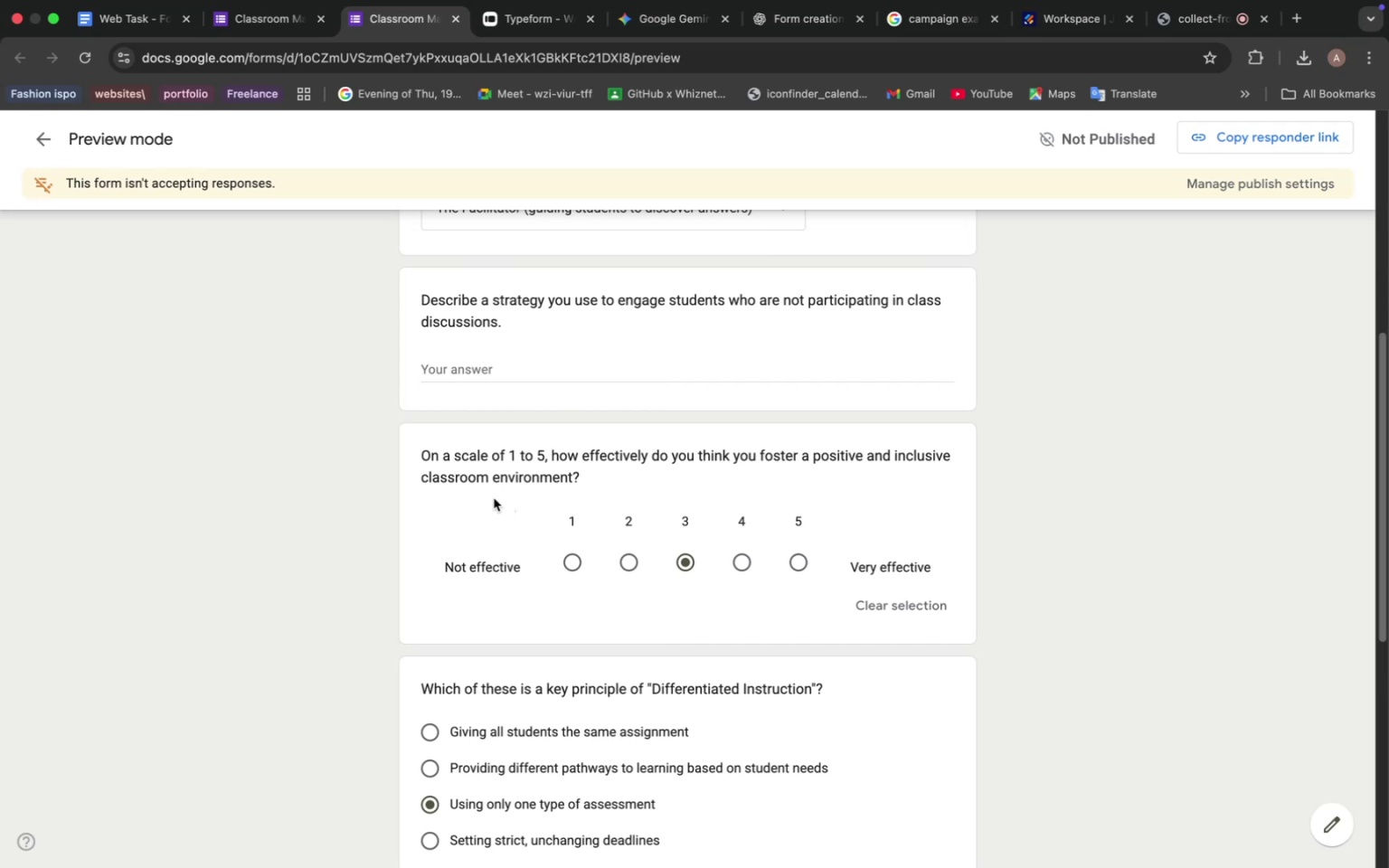 
scroll: coordinate [584, 490], scroll_direction: up, amount: 32.0
 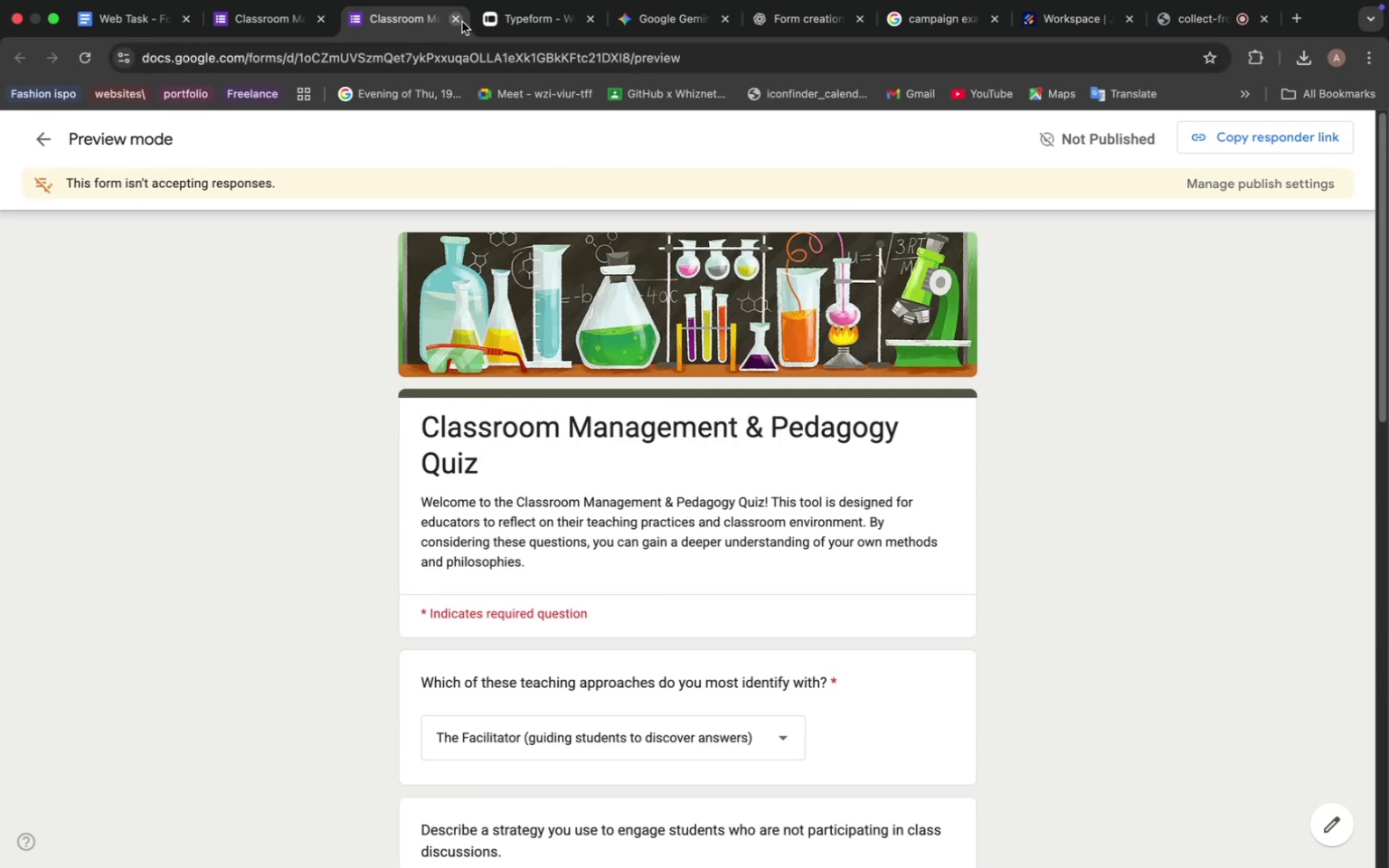 
left_click([462, 22])
 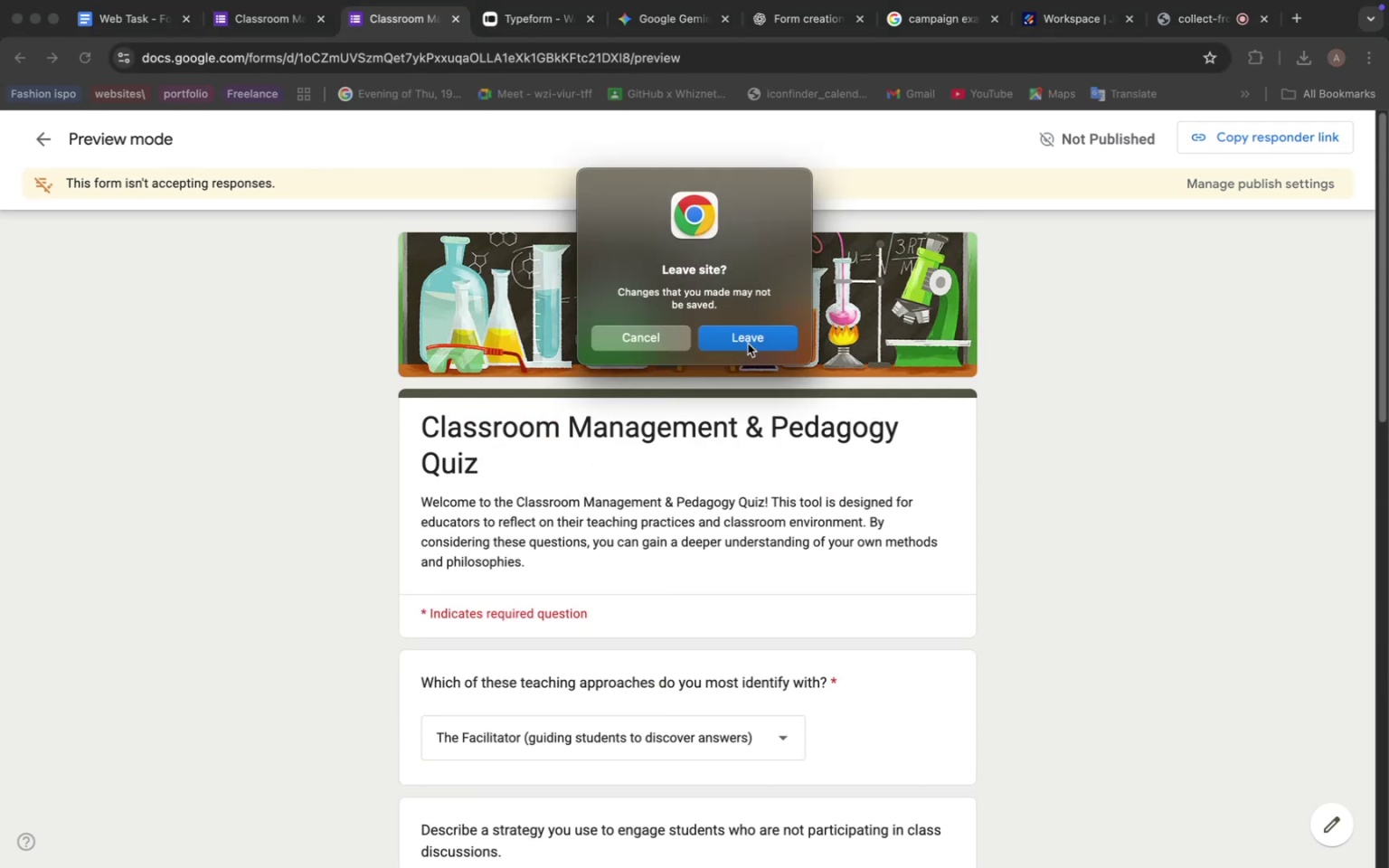 
left_click([748, 343])
 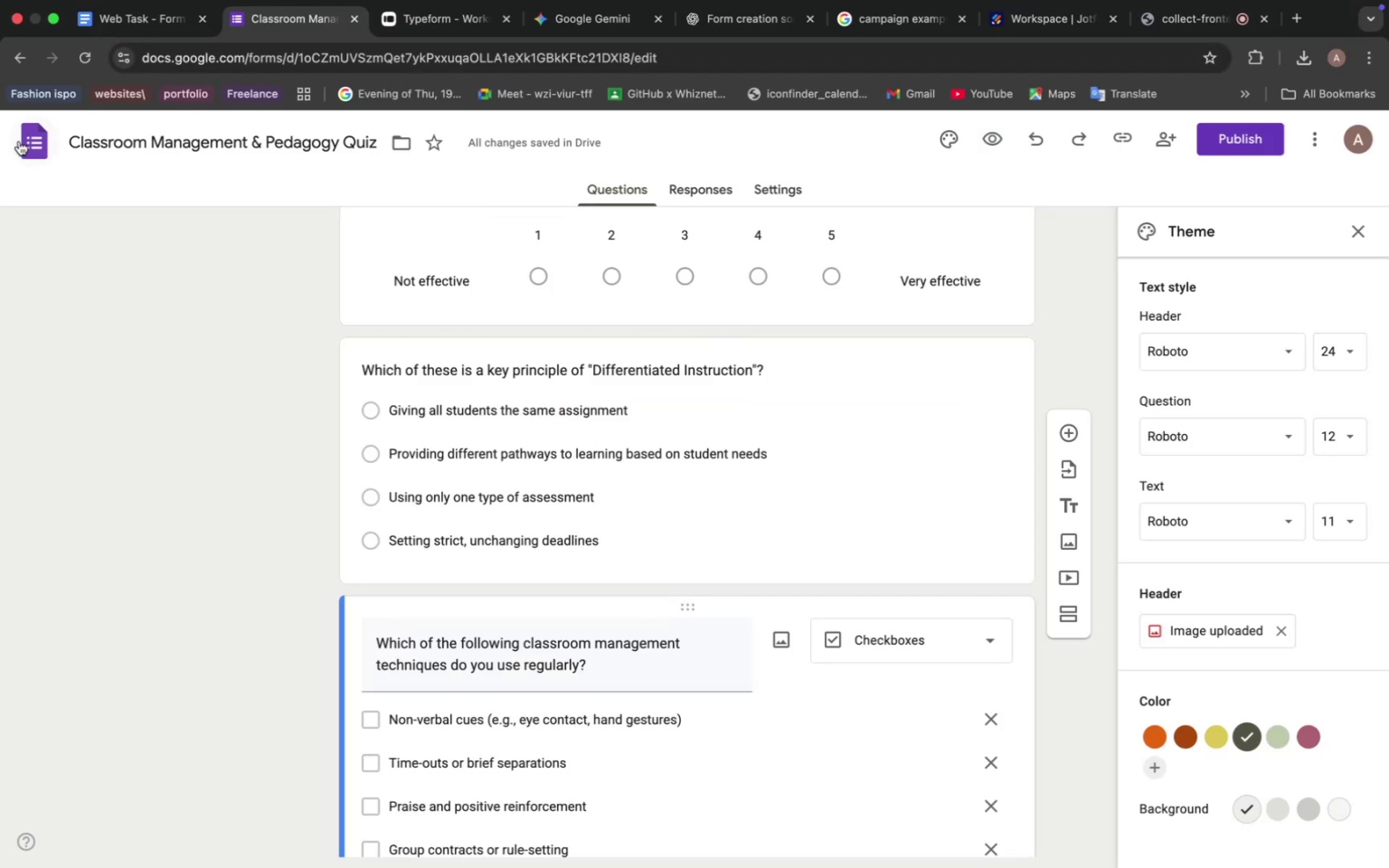 
left_click([19, 141])
 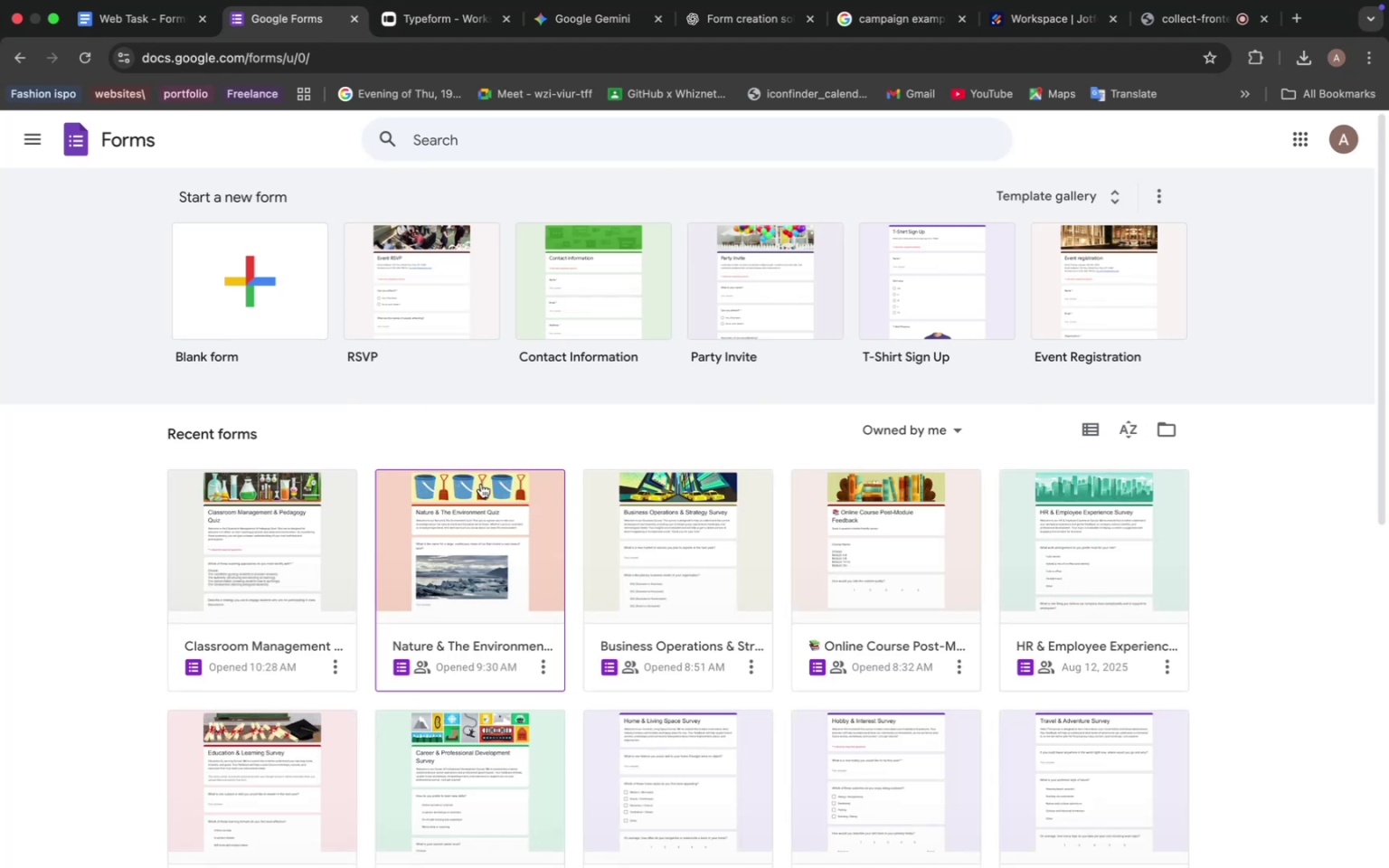 
wait(6.84)
 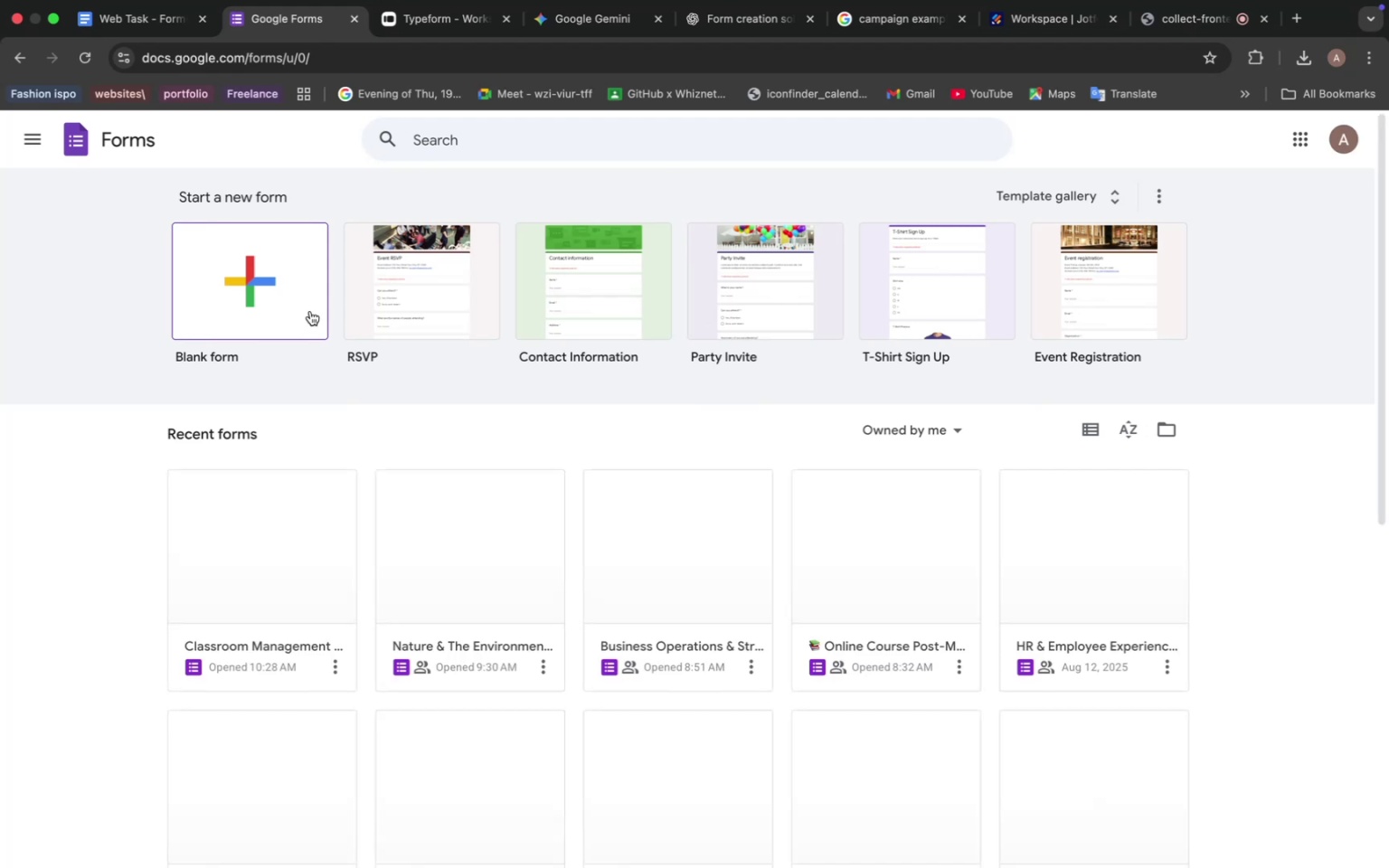 
left_click([259, 538])
 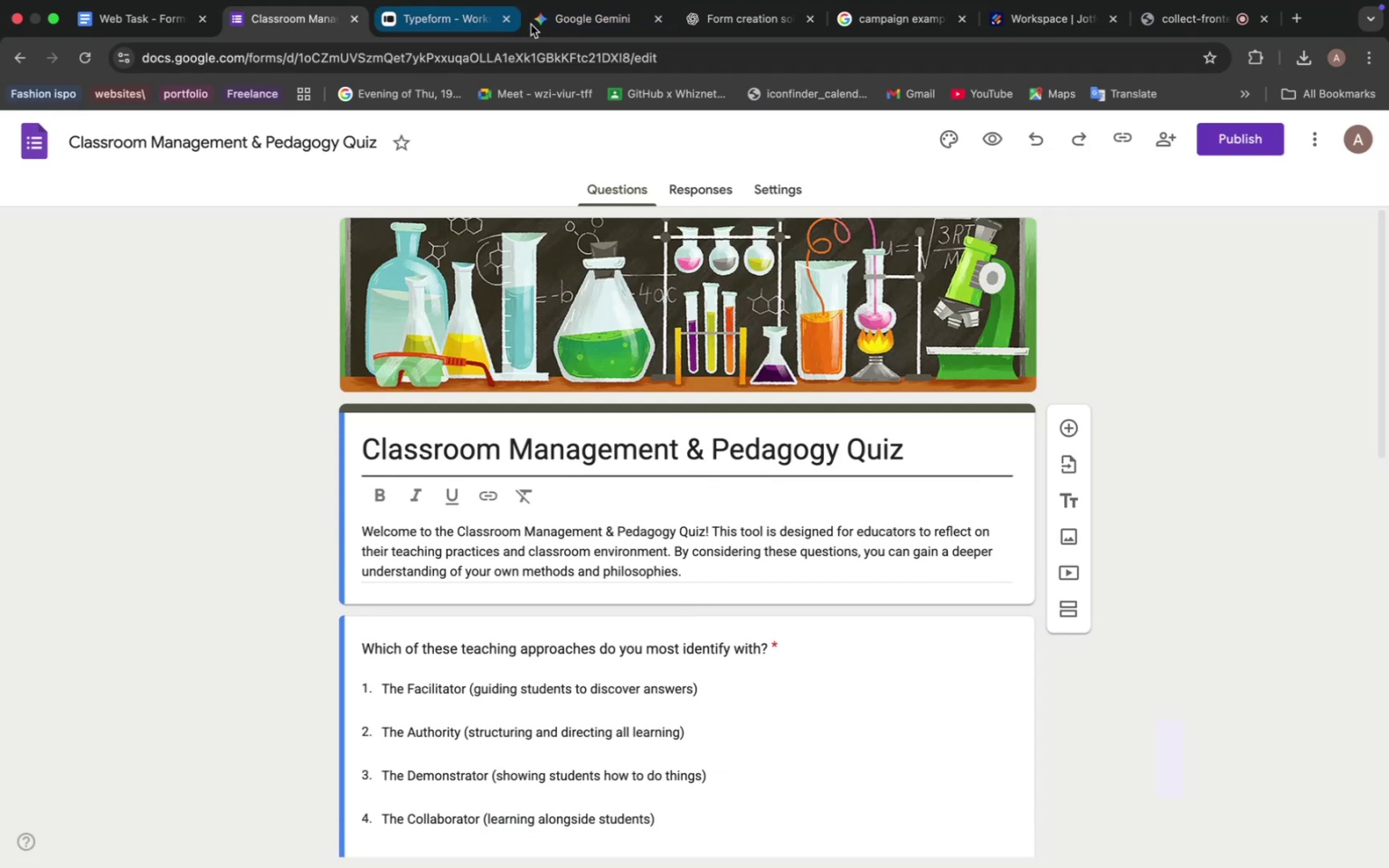 
scroll: coordinate [611, 448], scroll_direction: down, amount: 3.0
 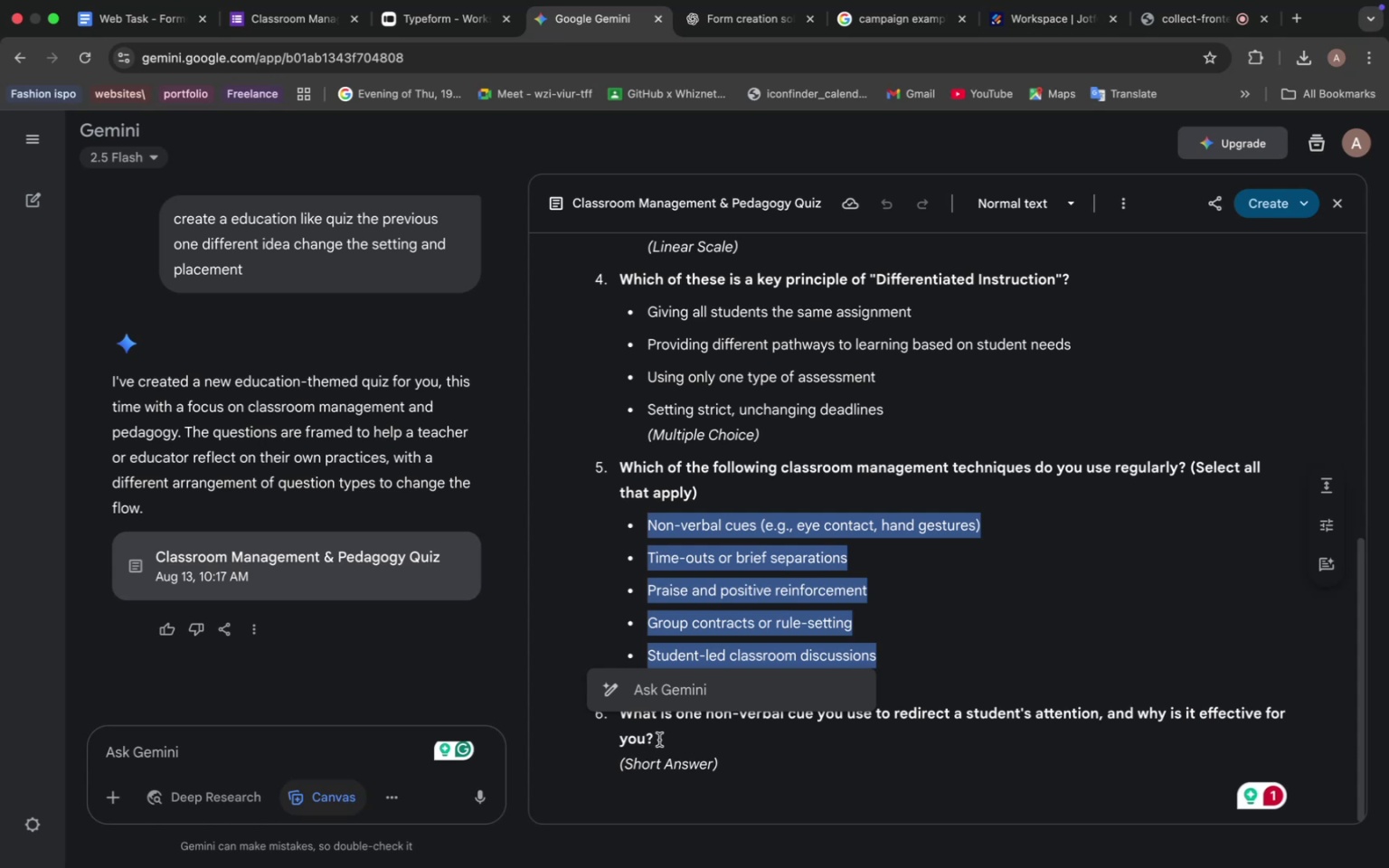 
left_click_drag(start_coordinate=[658, 739], to_coordinate=[619, 721])
 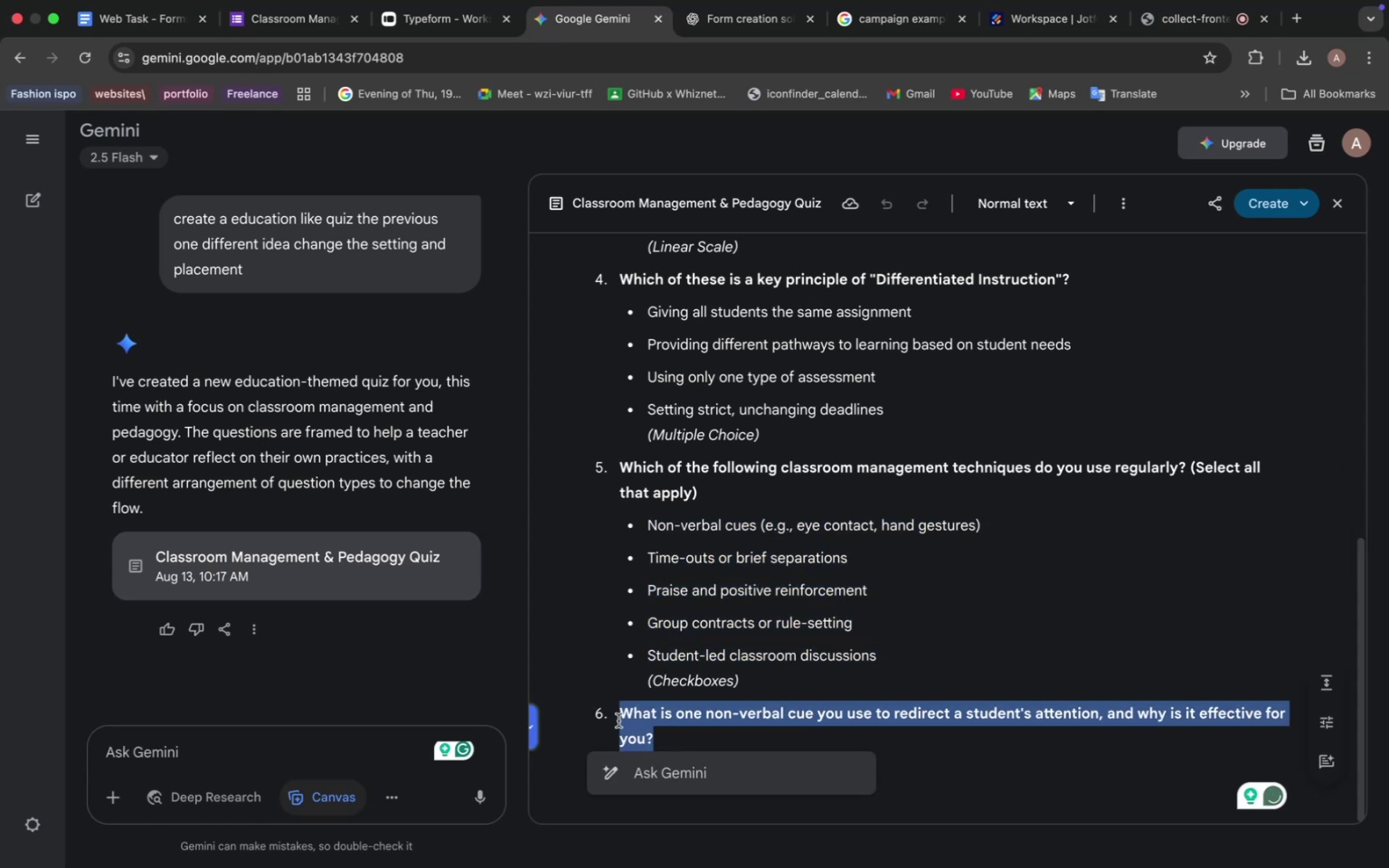 
key(Meta+C)
 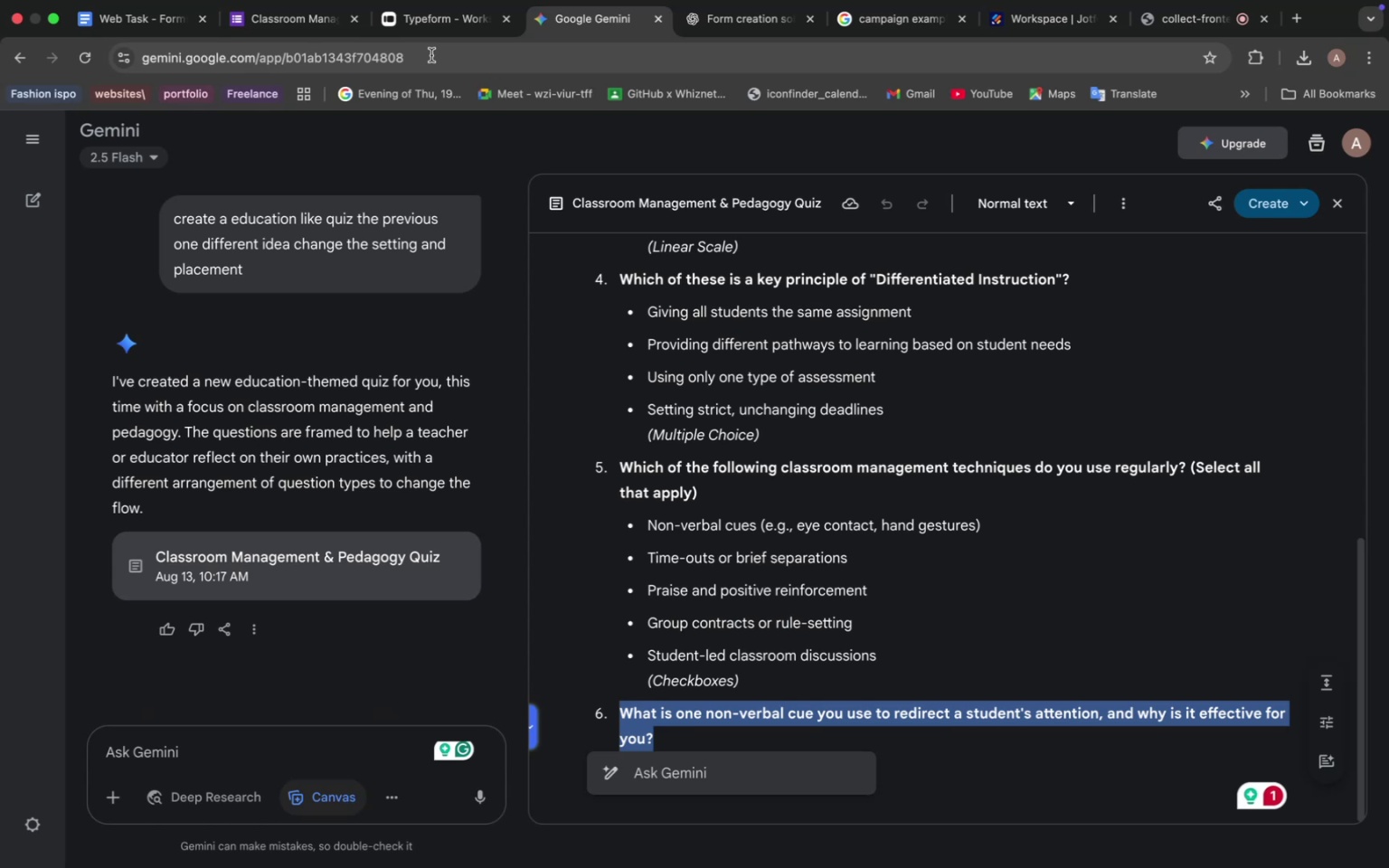 
left_click([306, 22])
 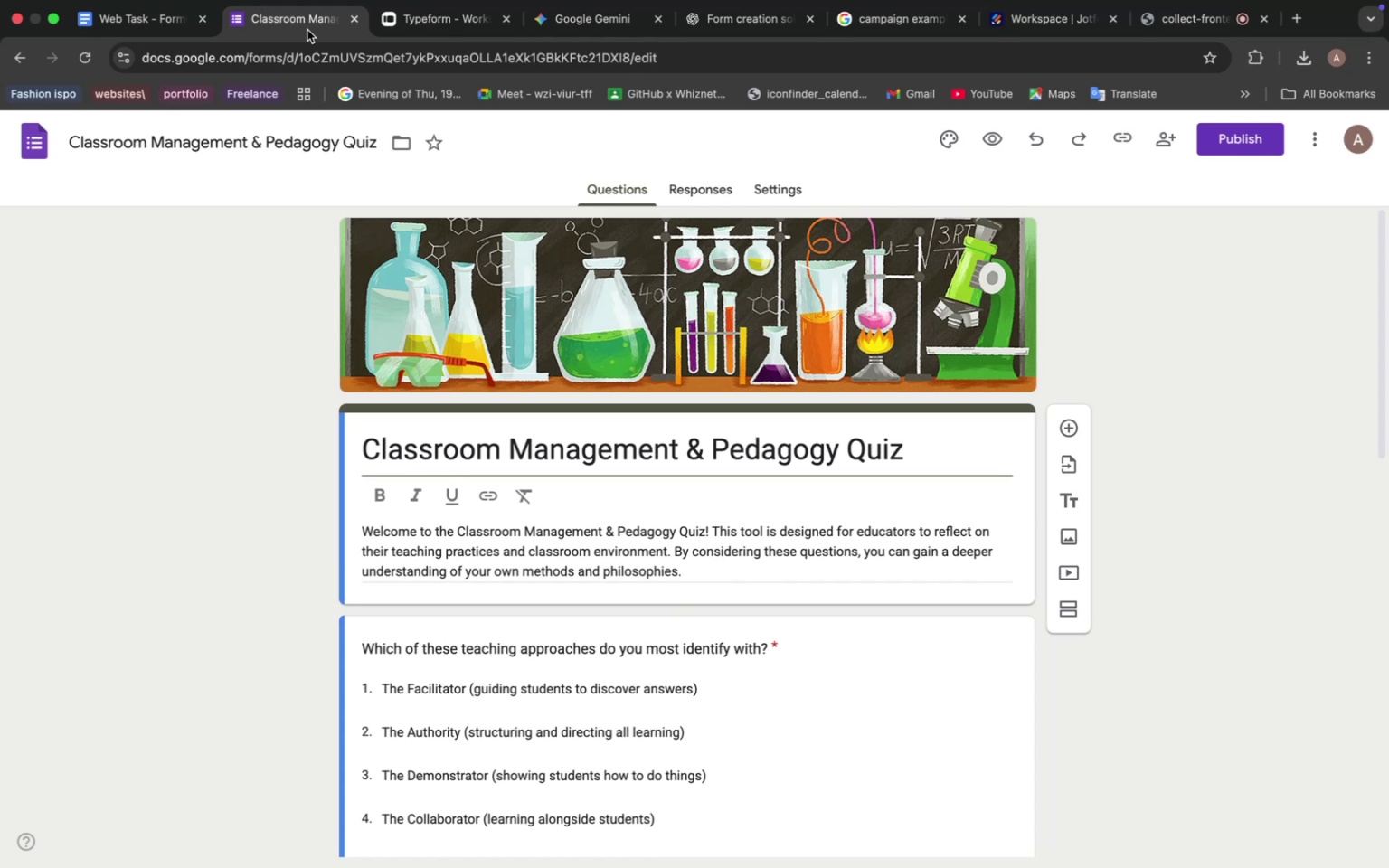 
wait(13.52)
 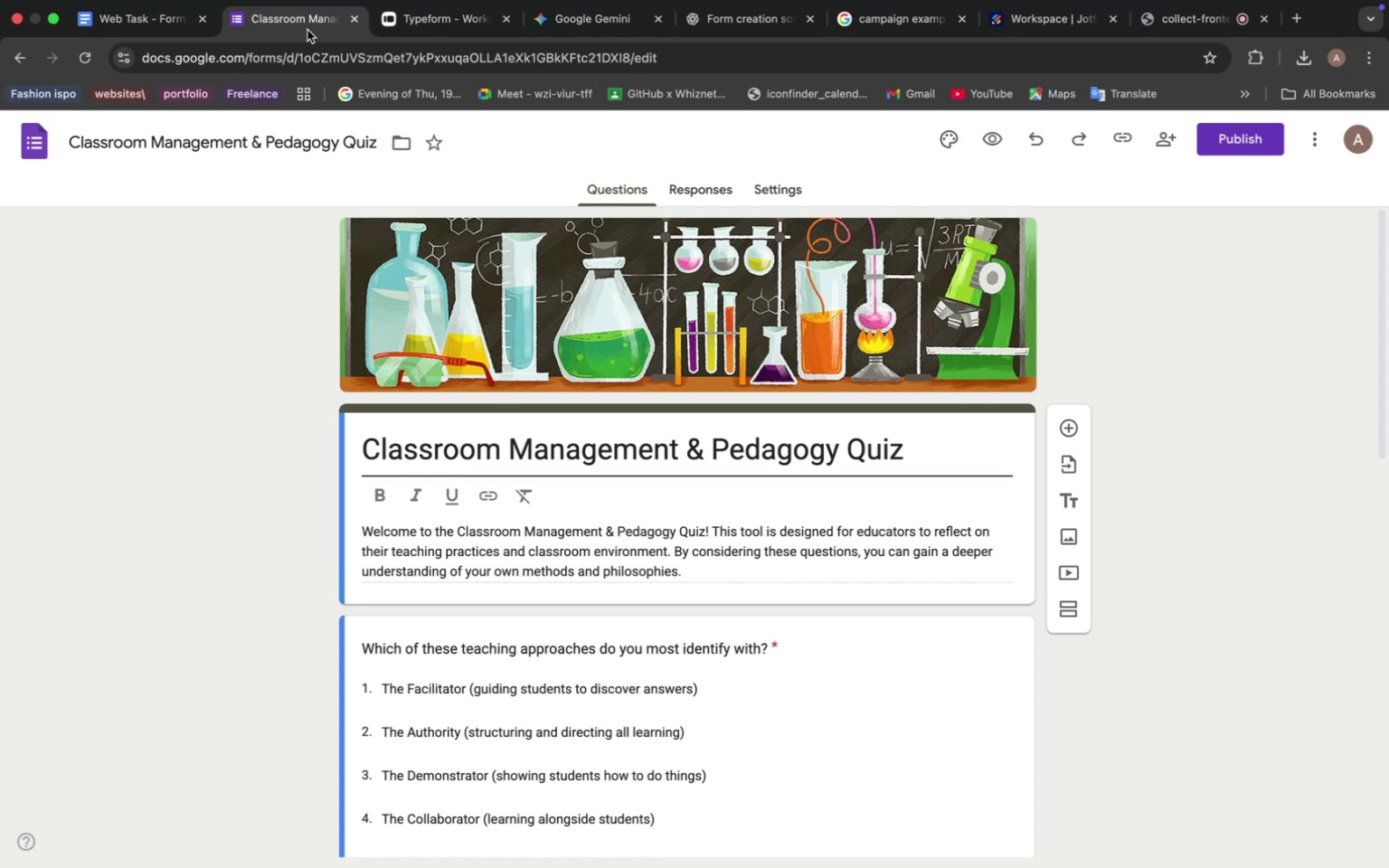 
scroll: coordinate [408, 303], scroll_direction: down, amount: 30.0
 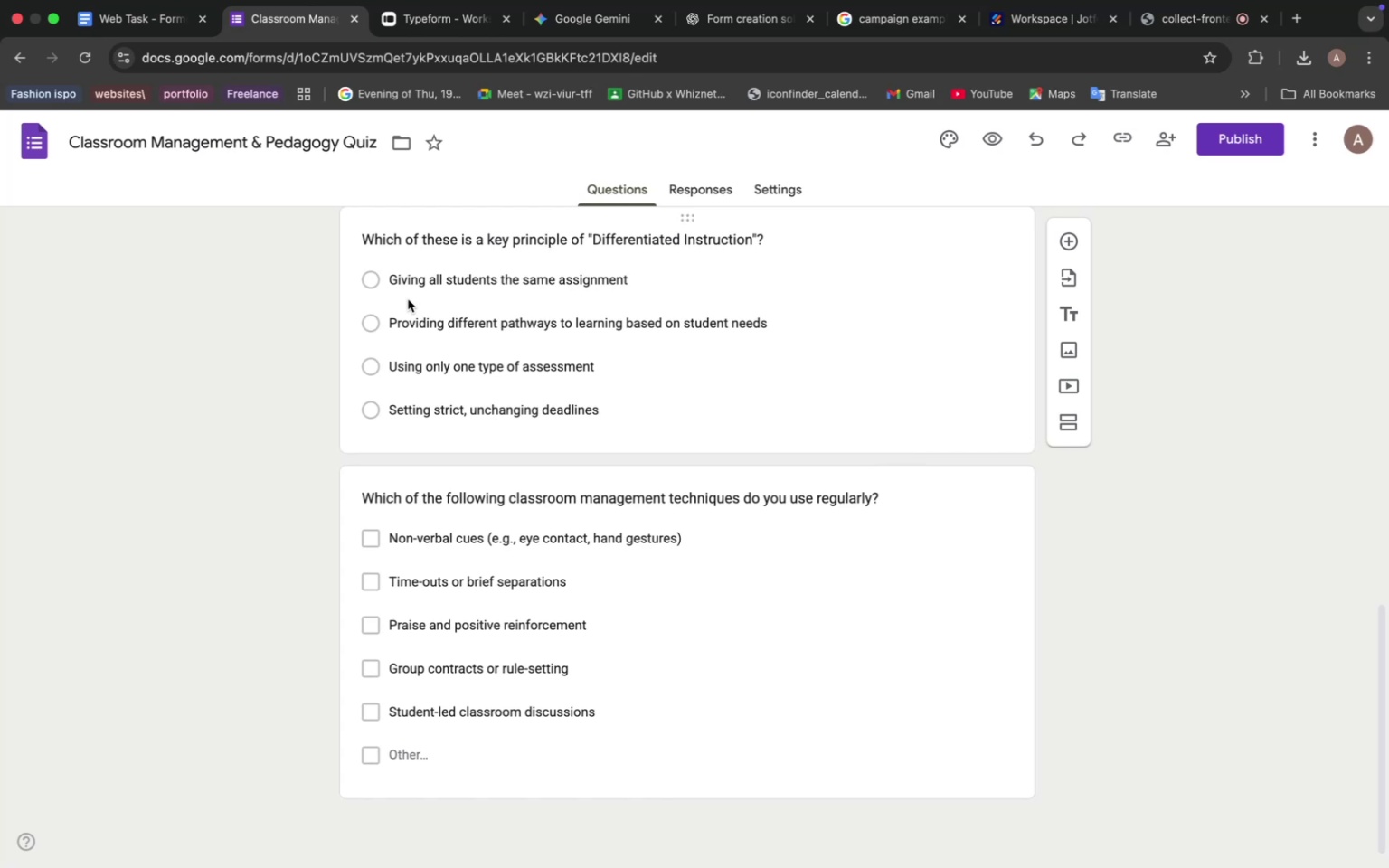 
wait(16.24)
 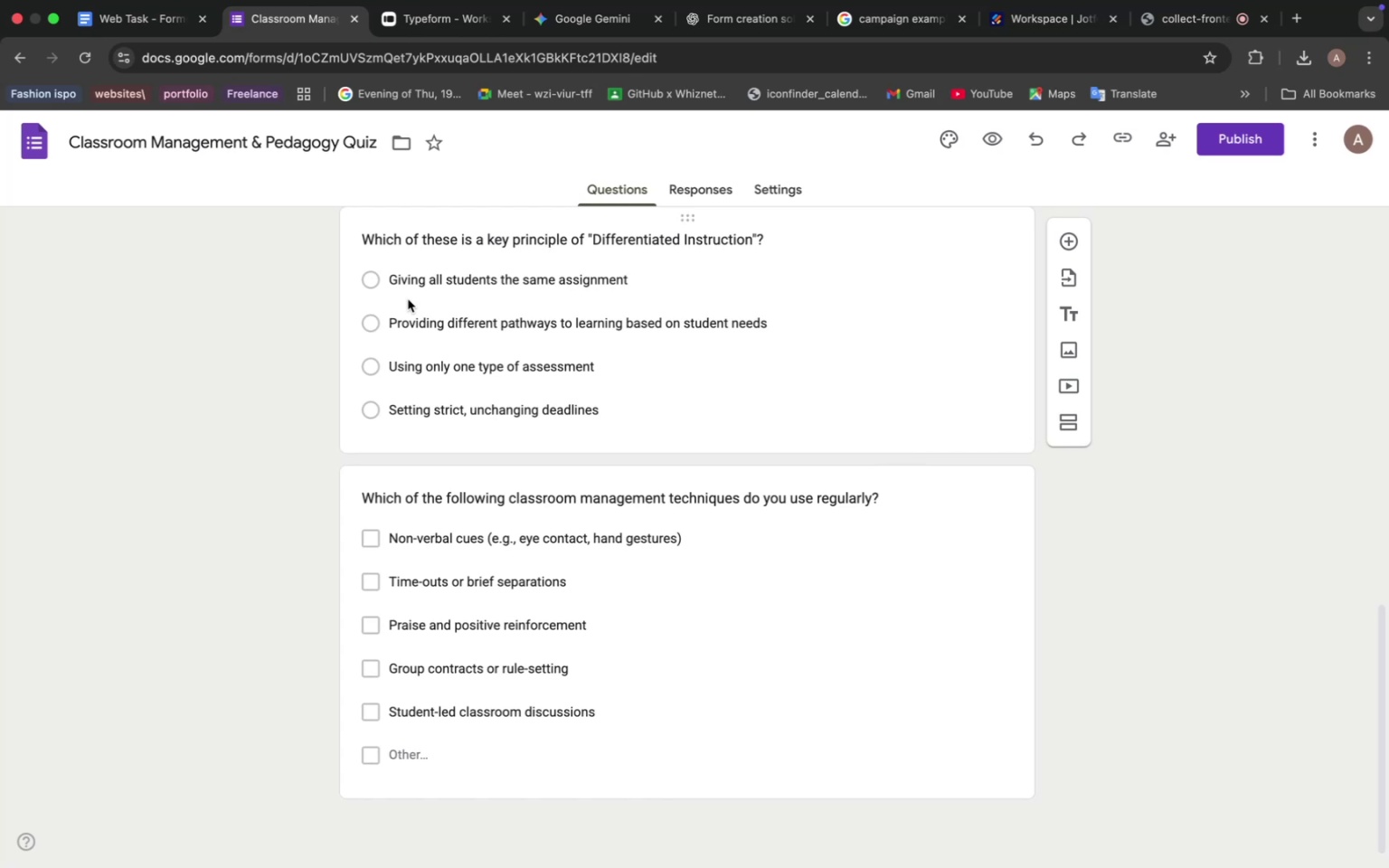 
scroll: coordinate [411, 301], scroll_direction: up, amount: 34.0
 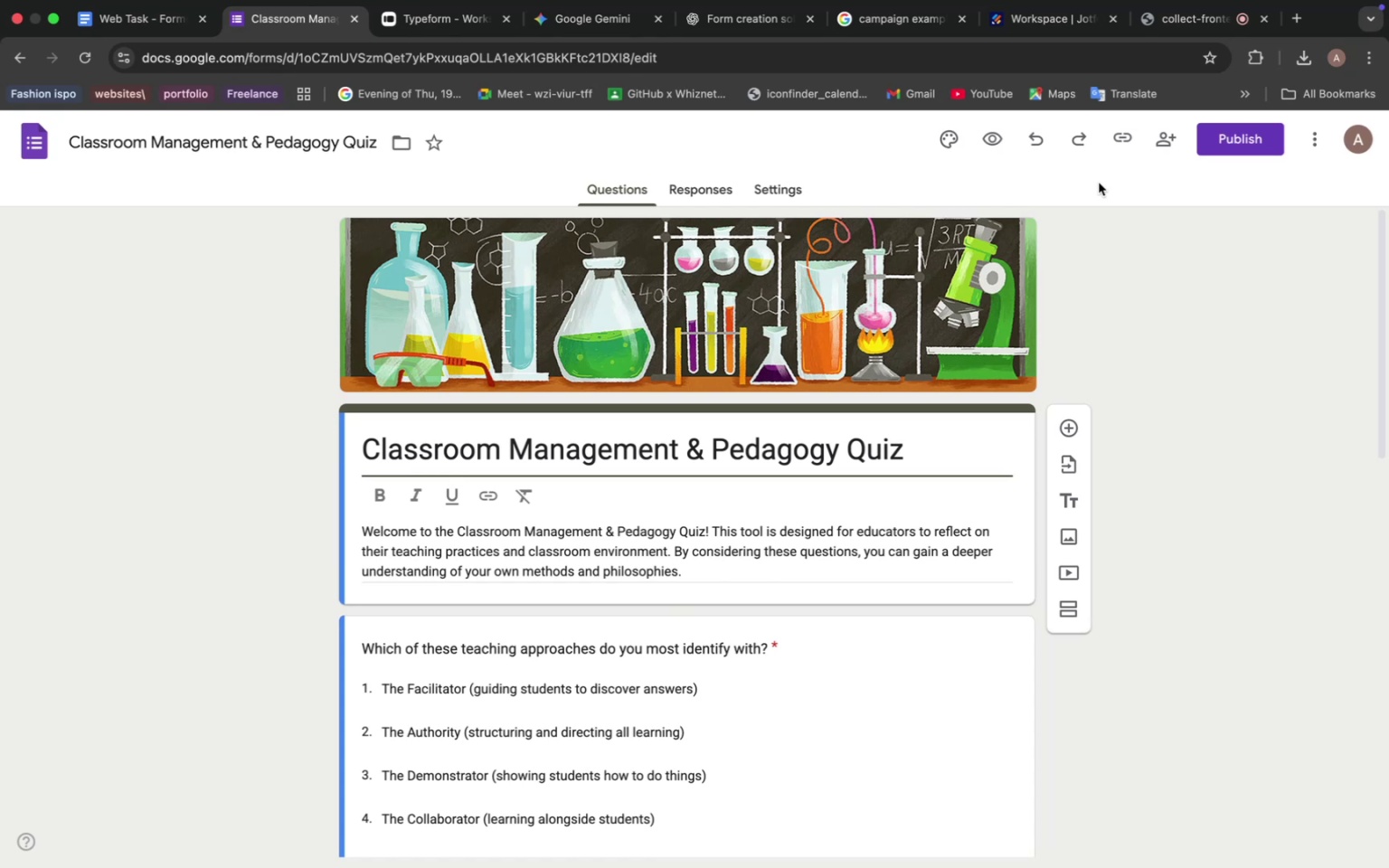 
wait(5.6)
 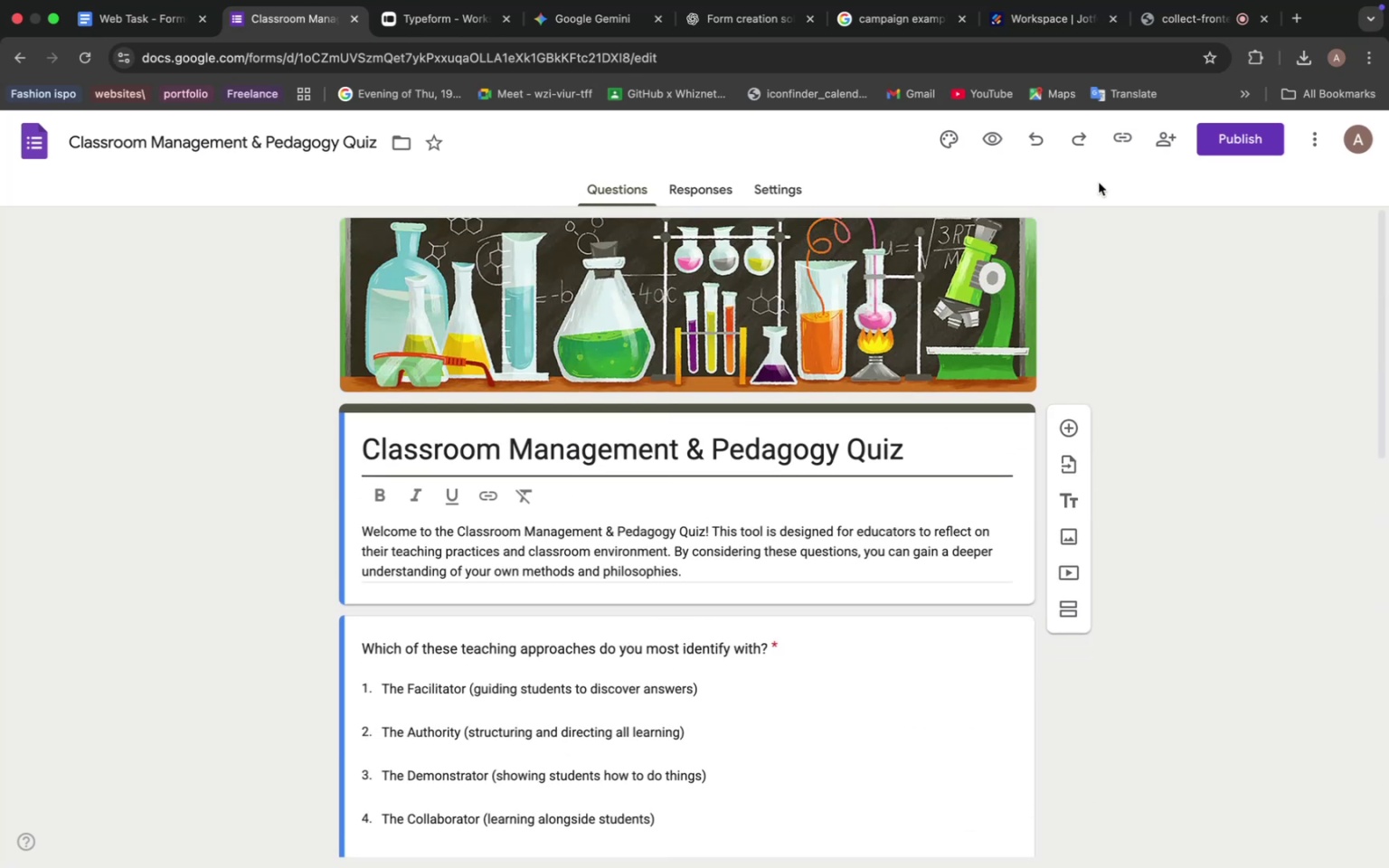 
left_click([1230, 137])
 